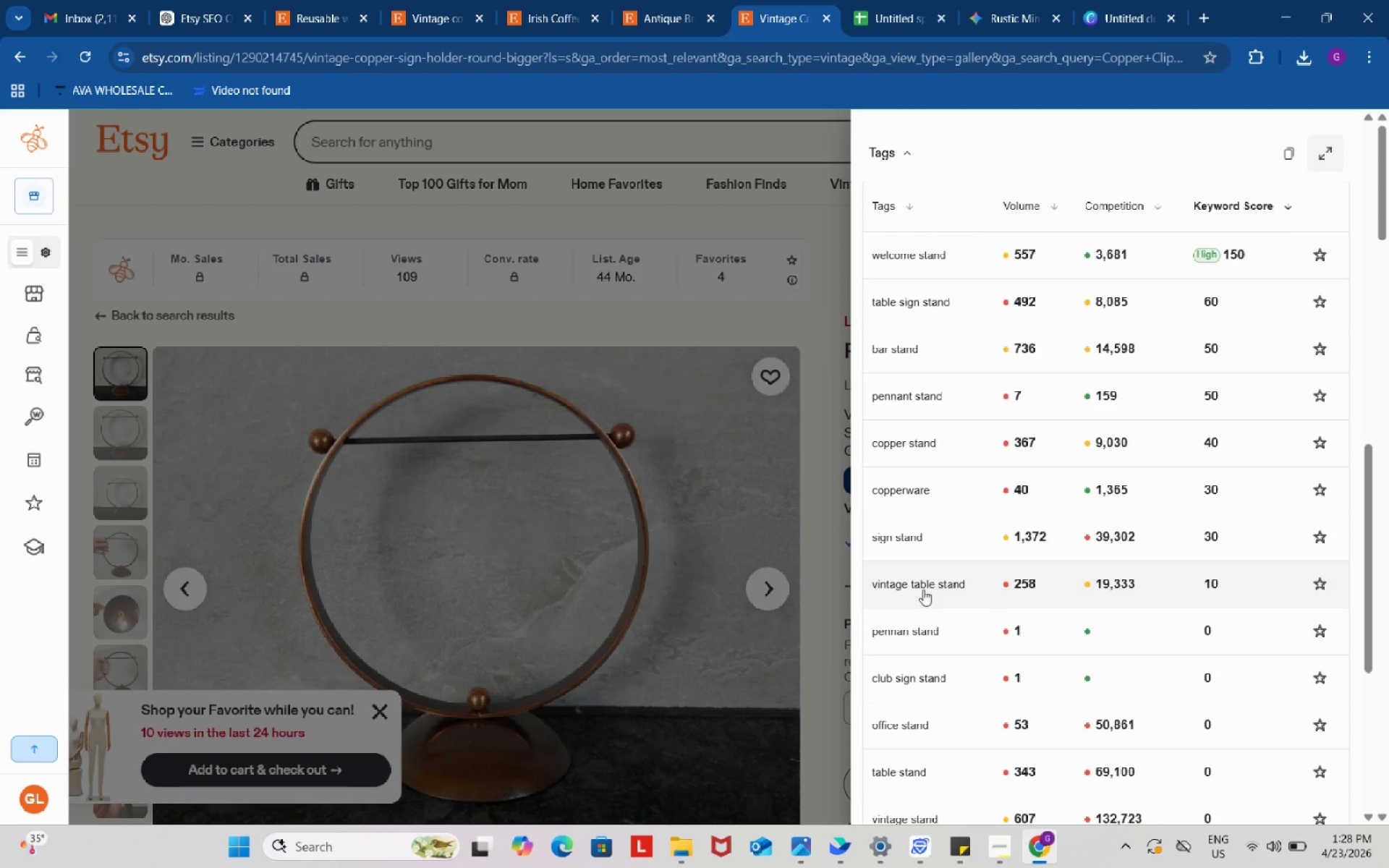 
left_click([923, 585])
 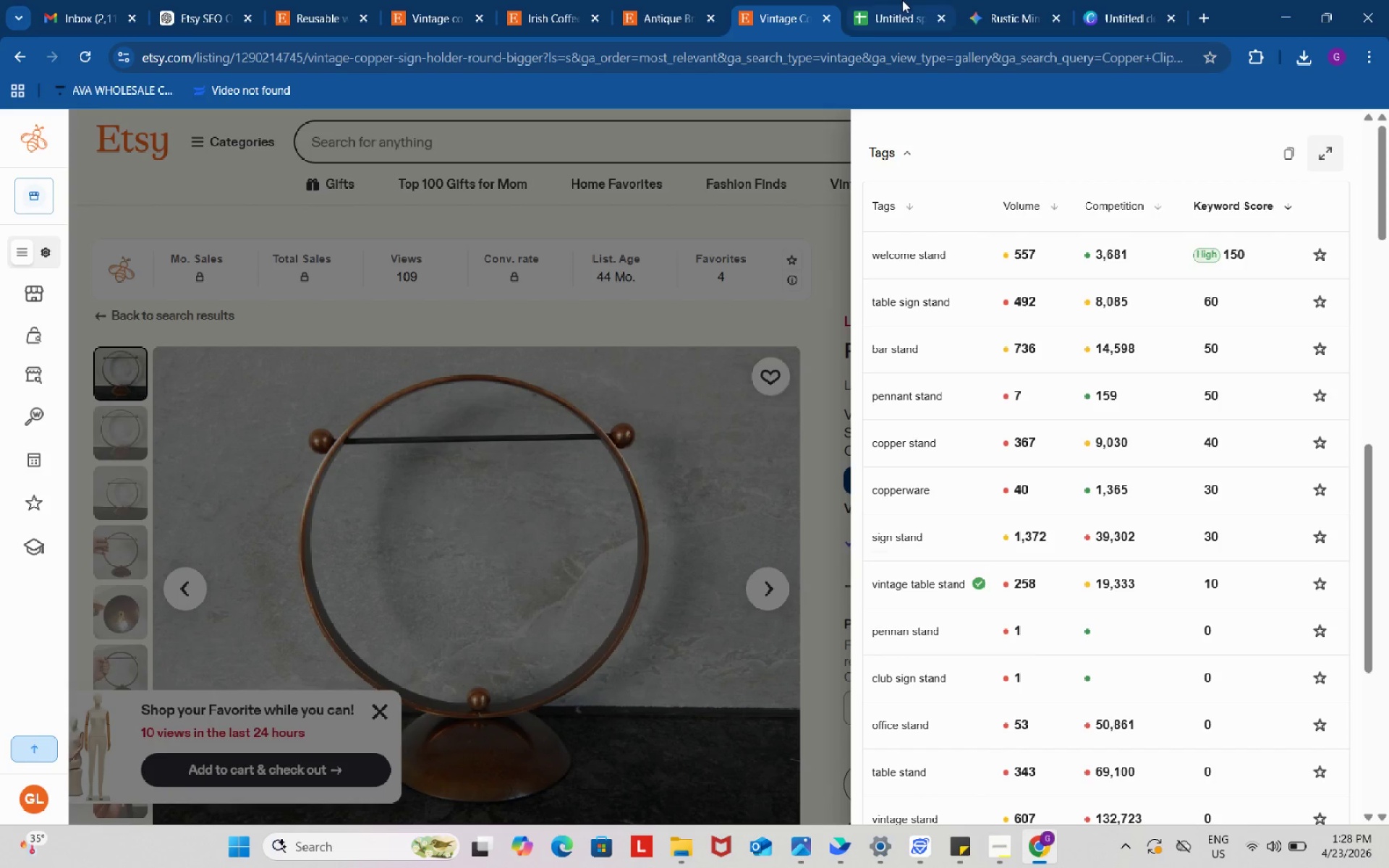 
left_click([901, 0])
 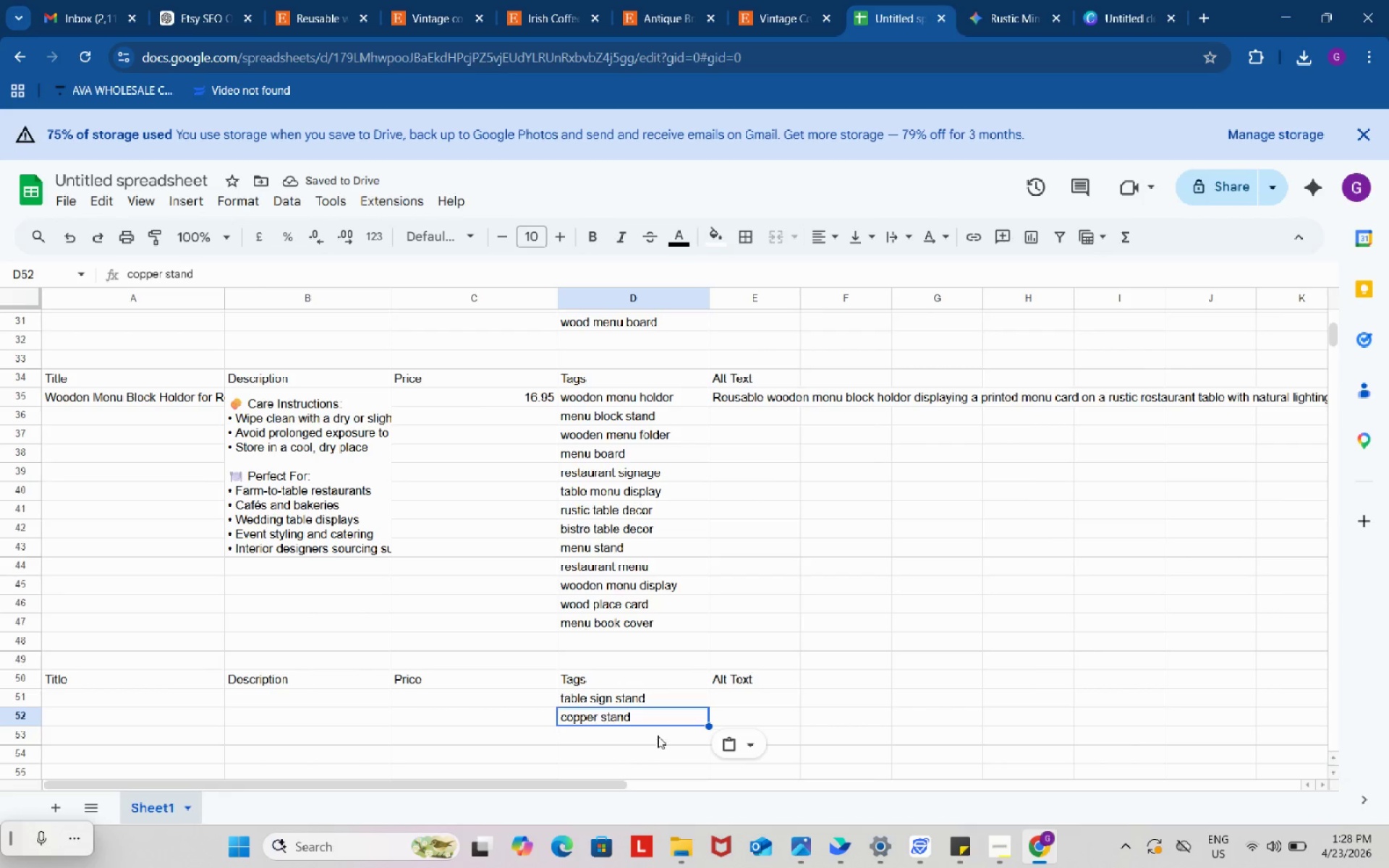 
left_click([658, 736])
 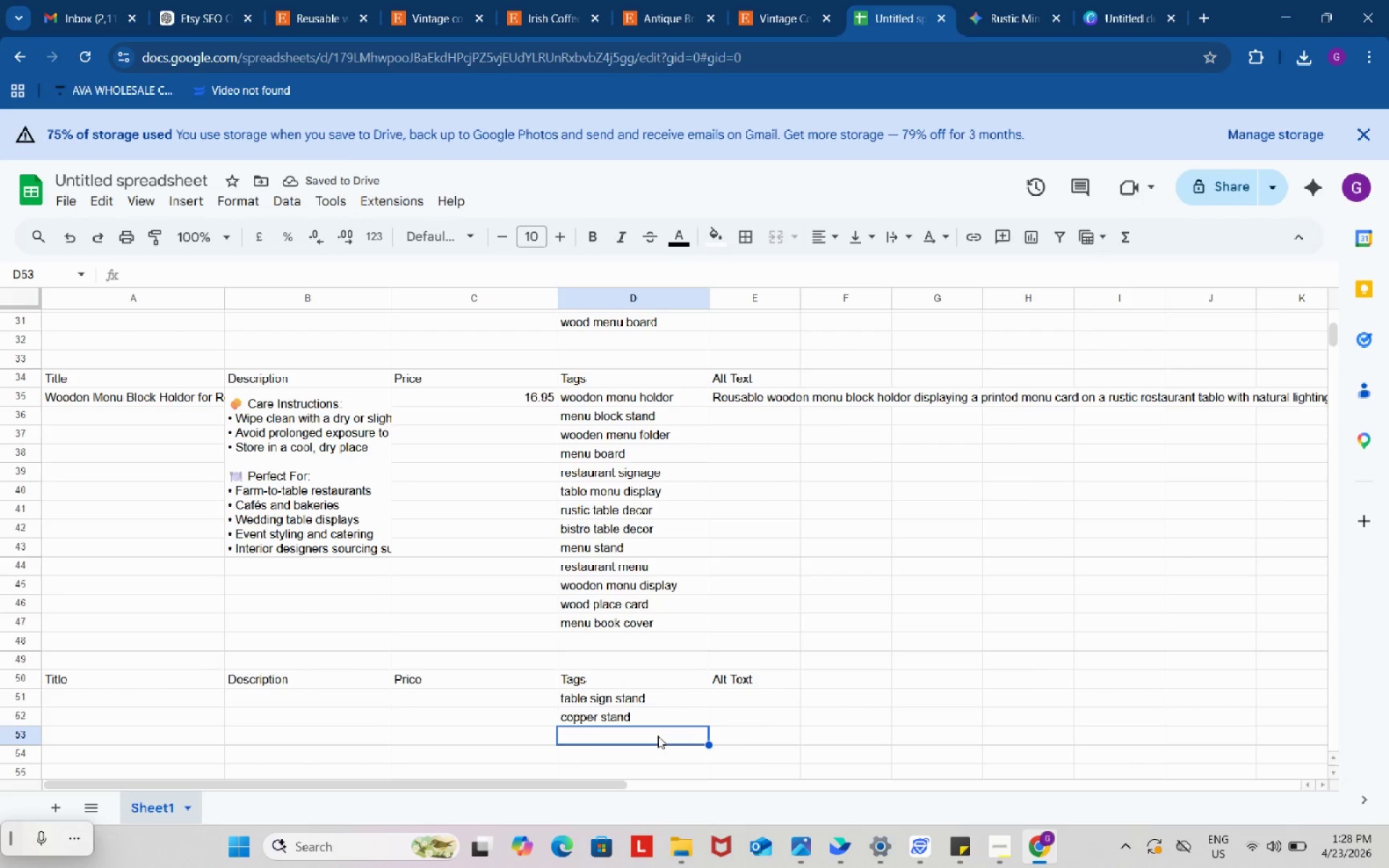 
key(Control+ControlLeft)
 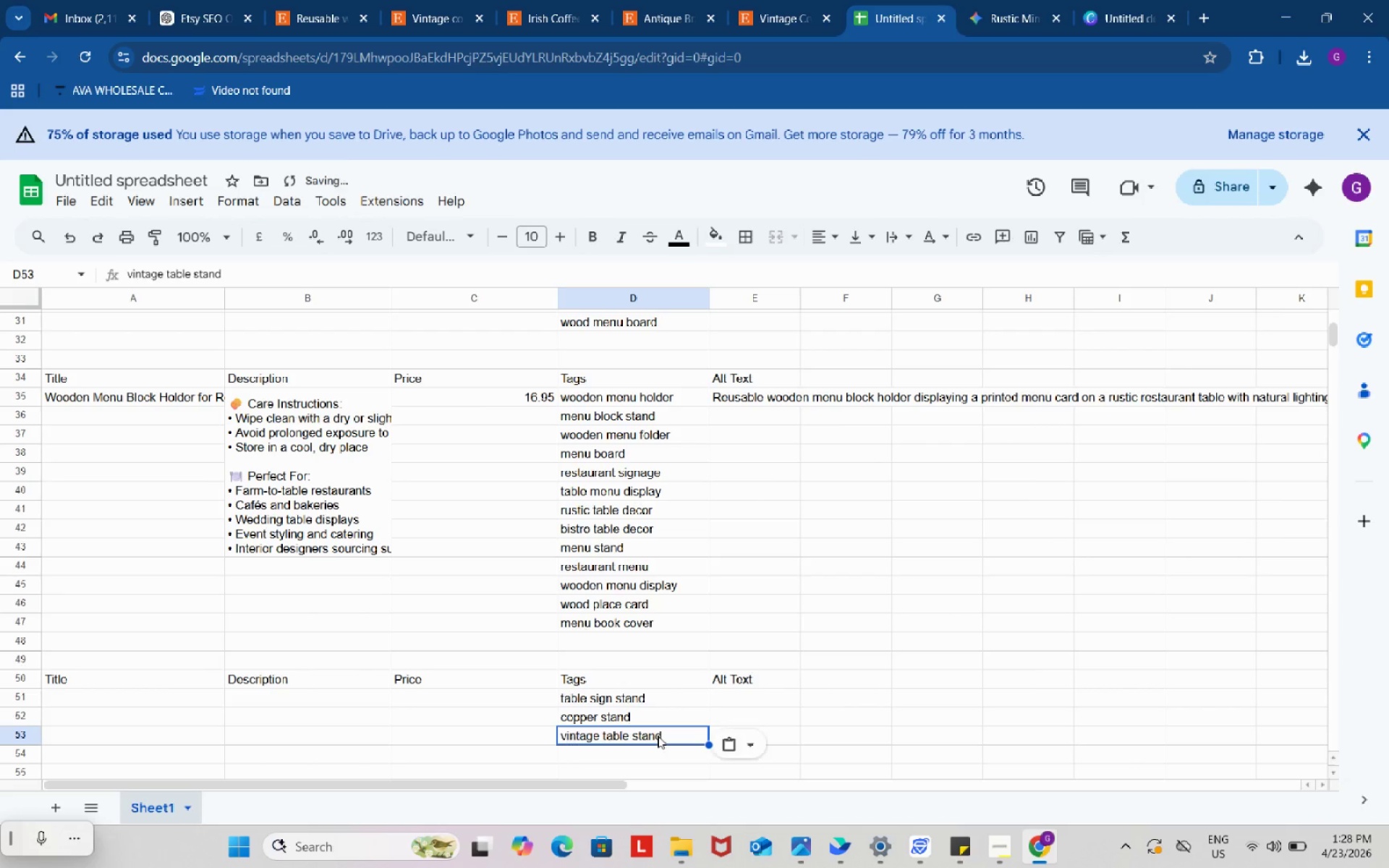 
key(Control+V)
 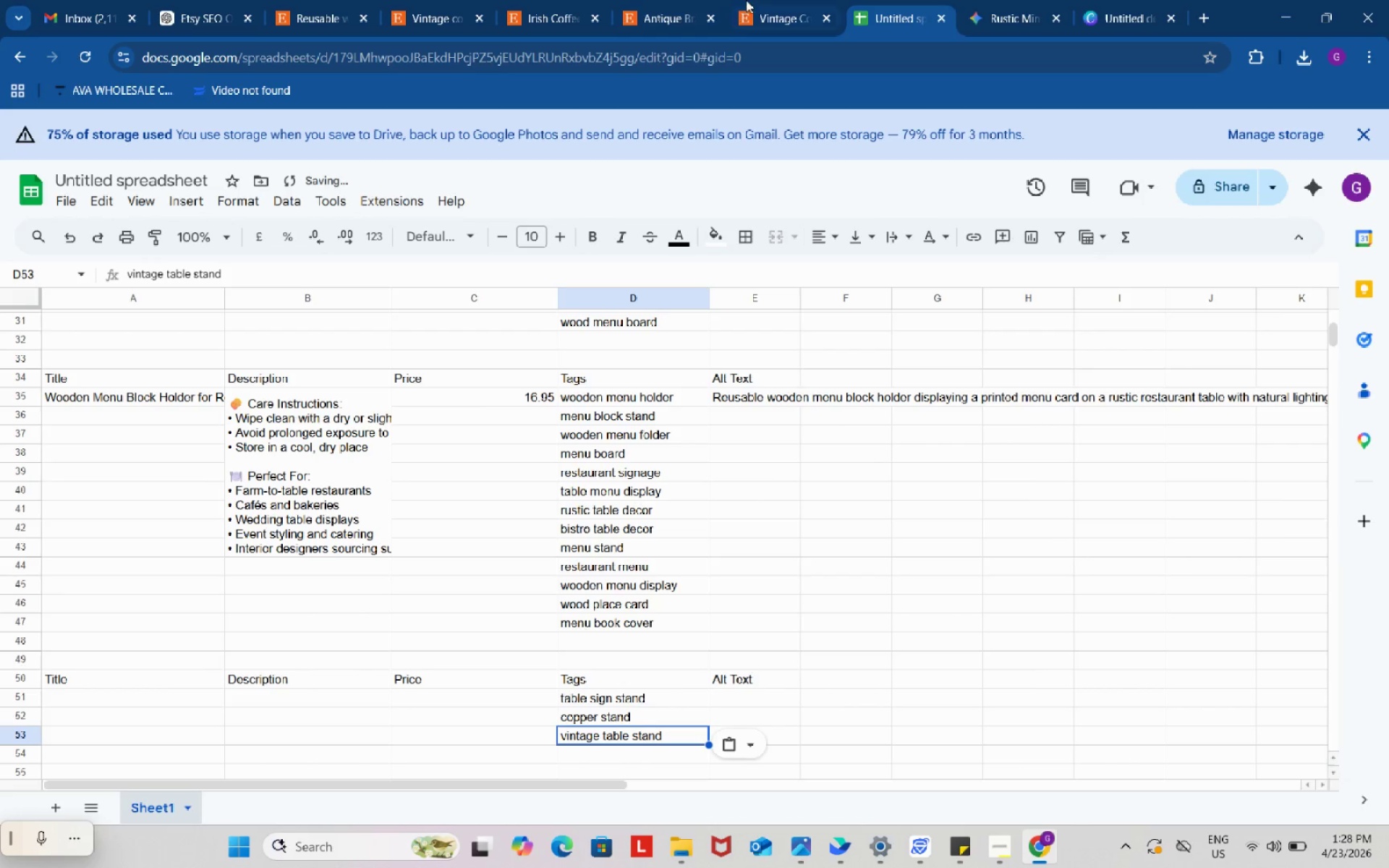 
left_click([749, 0])
 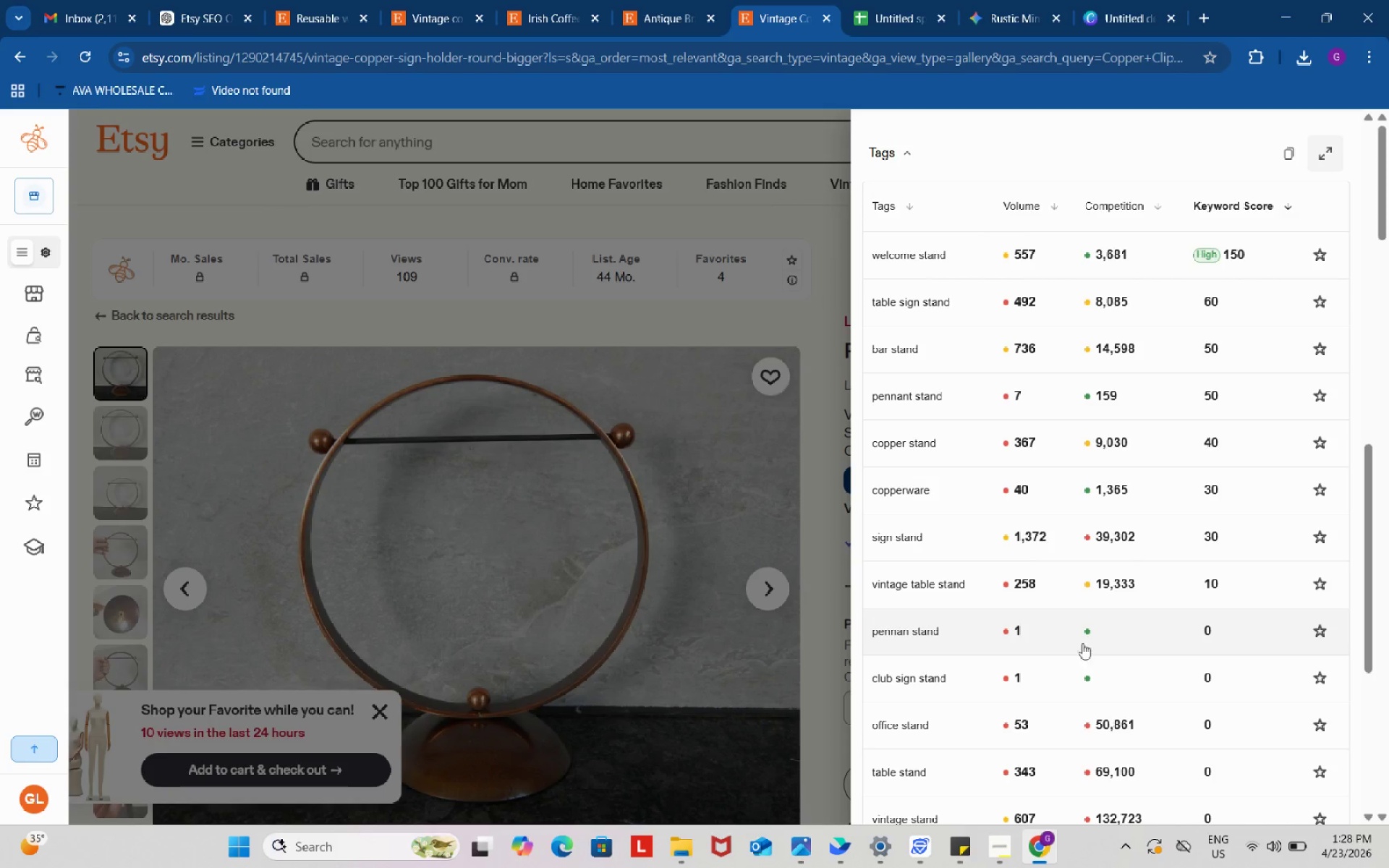 
scroll: coordinate [1035, 619], scroll_direction: down, amount: 1.0
 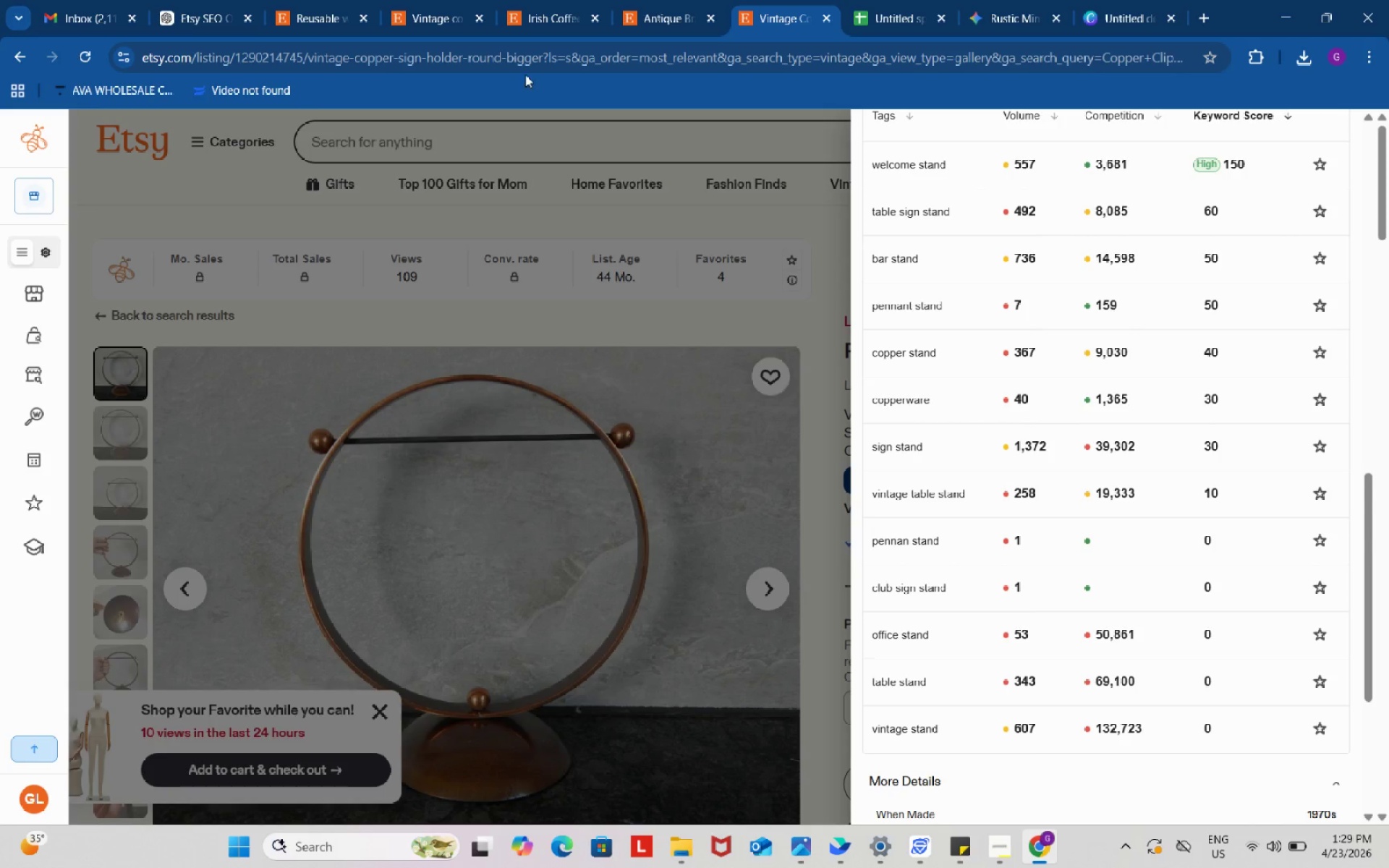 
left_click([179, 0])
 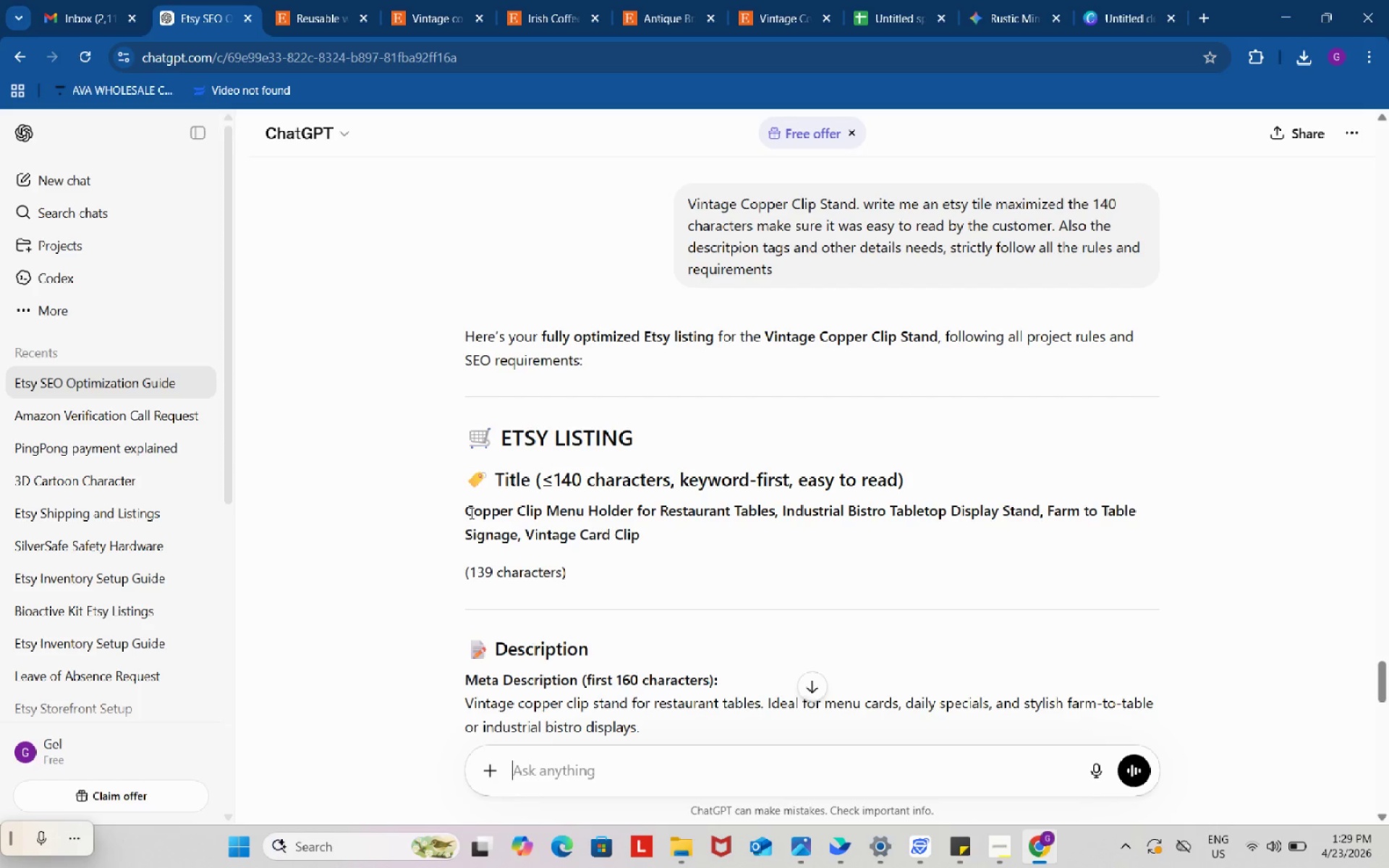 
left_click_drag(start_coordinate=[458, 510], to_coordinate=[679, 537])
 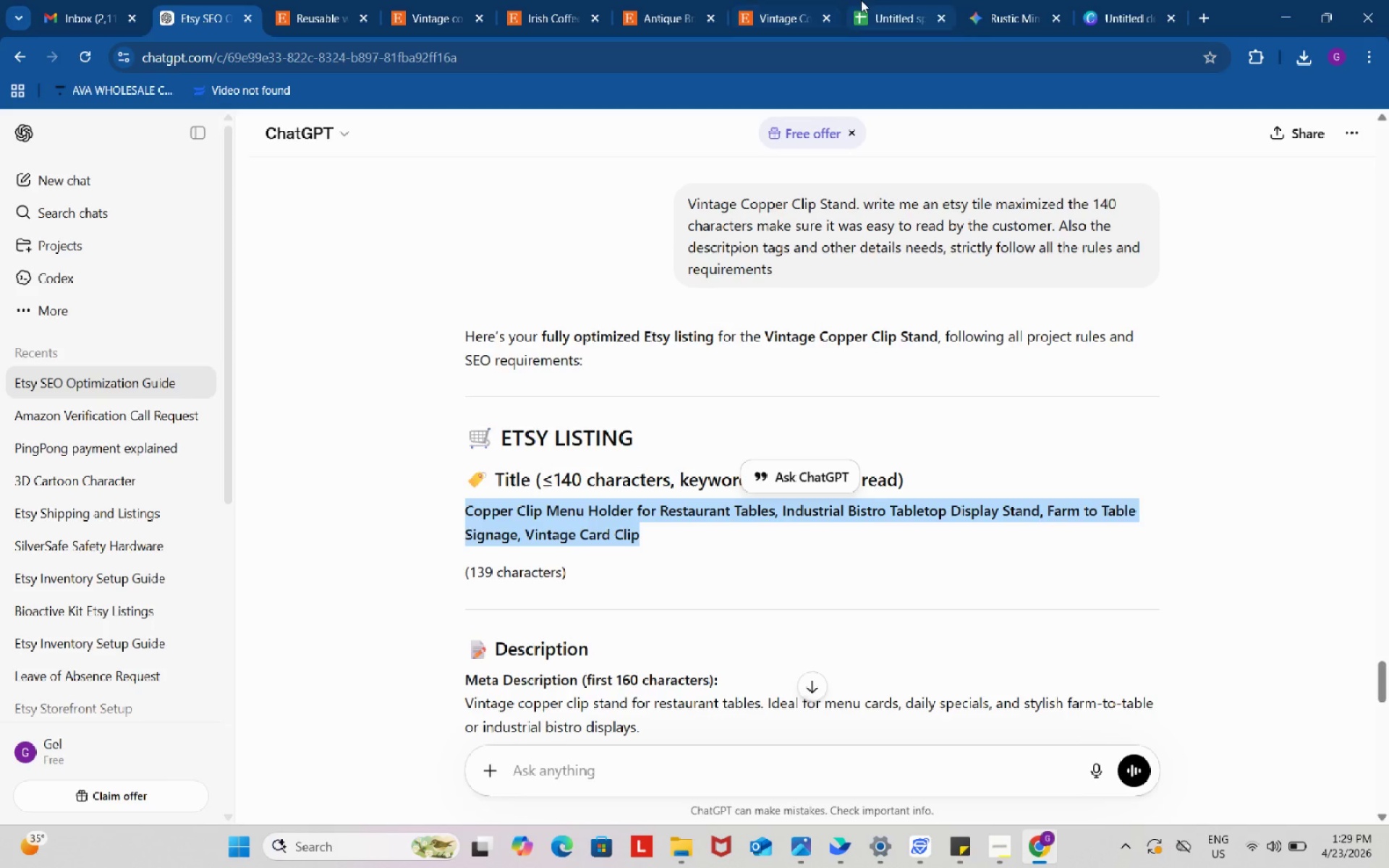 
key(Control+ControlLeft)
 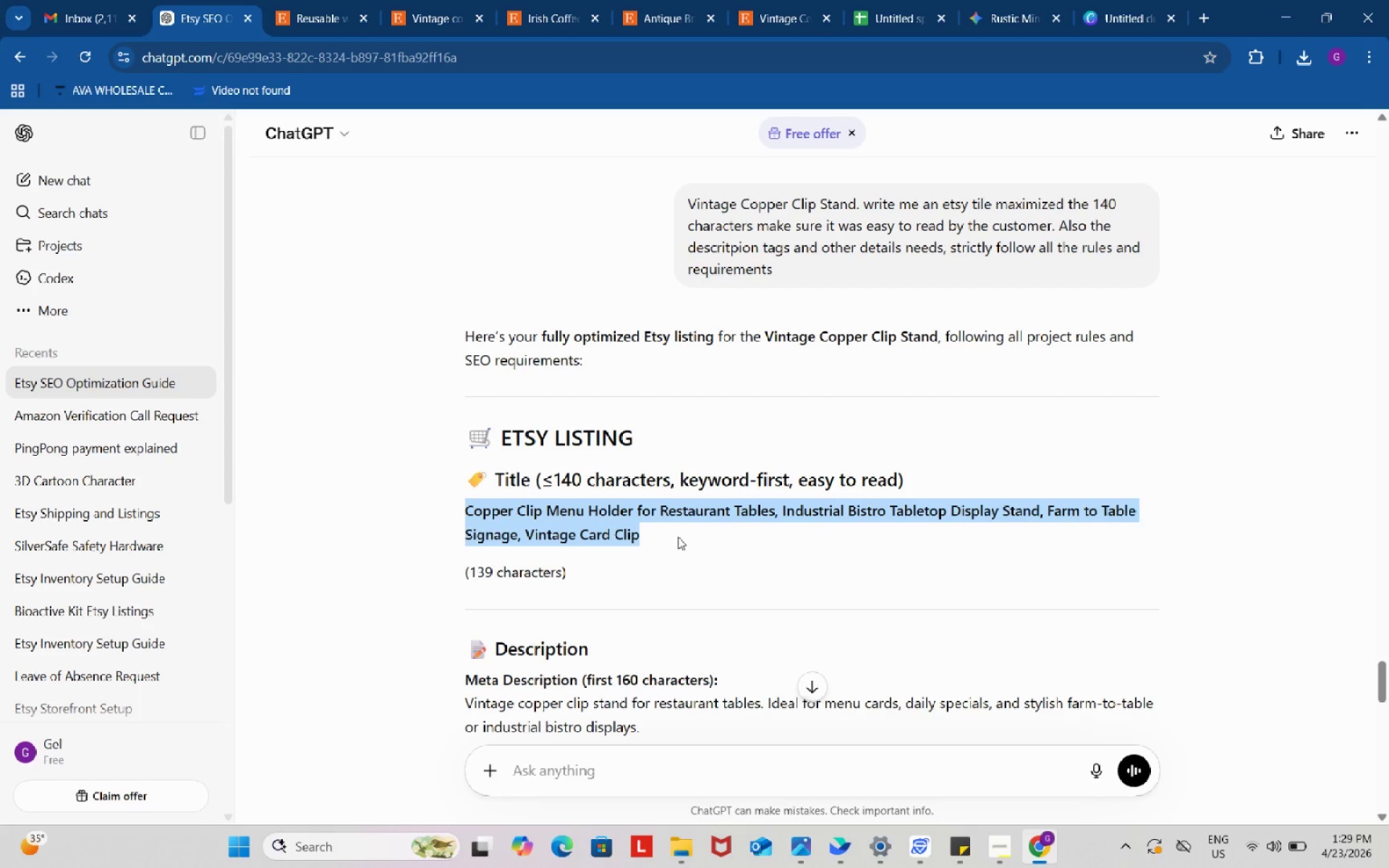 
key(Control+C)
 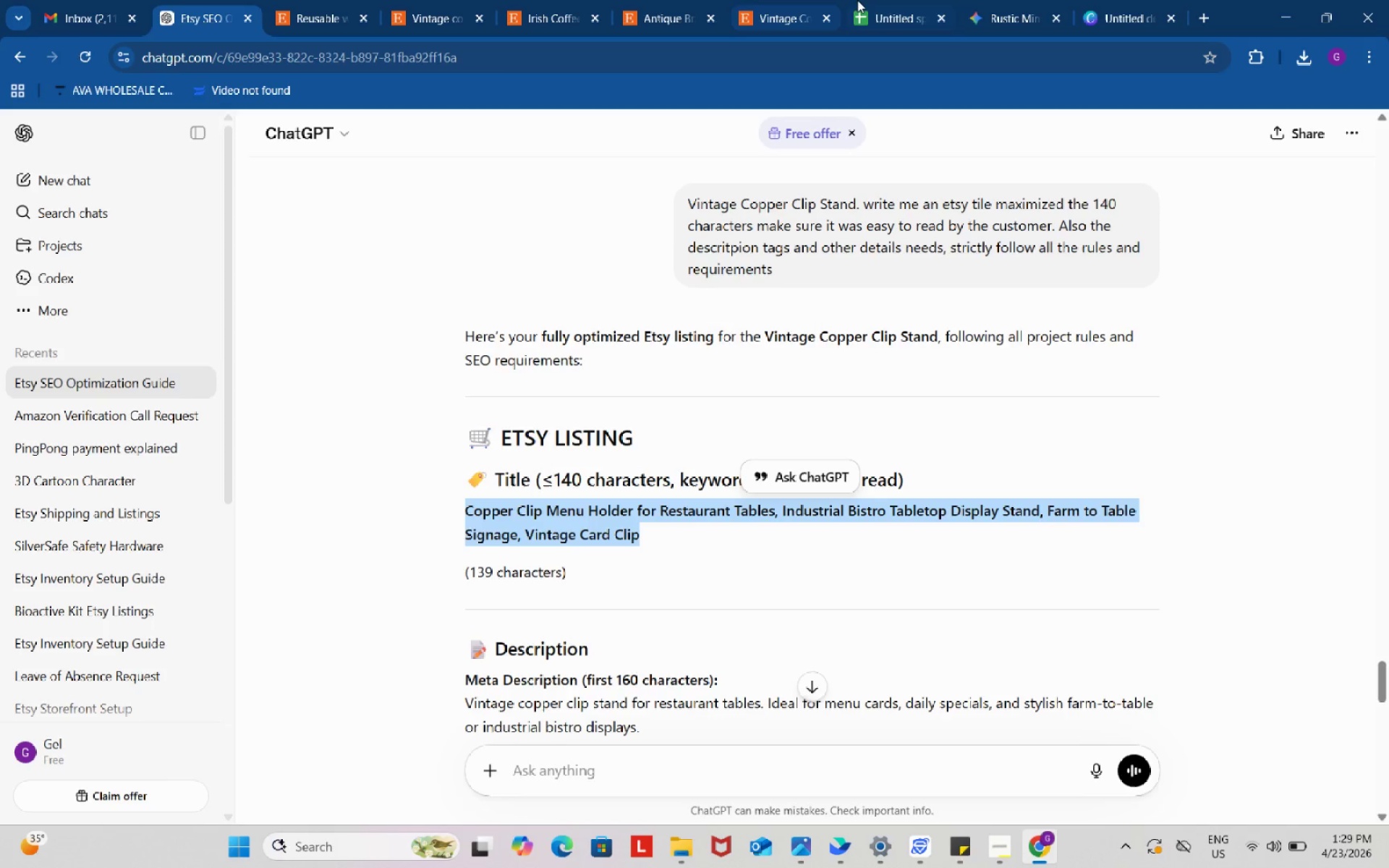 
left_click([861, 0])
 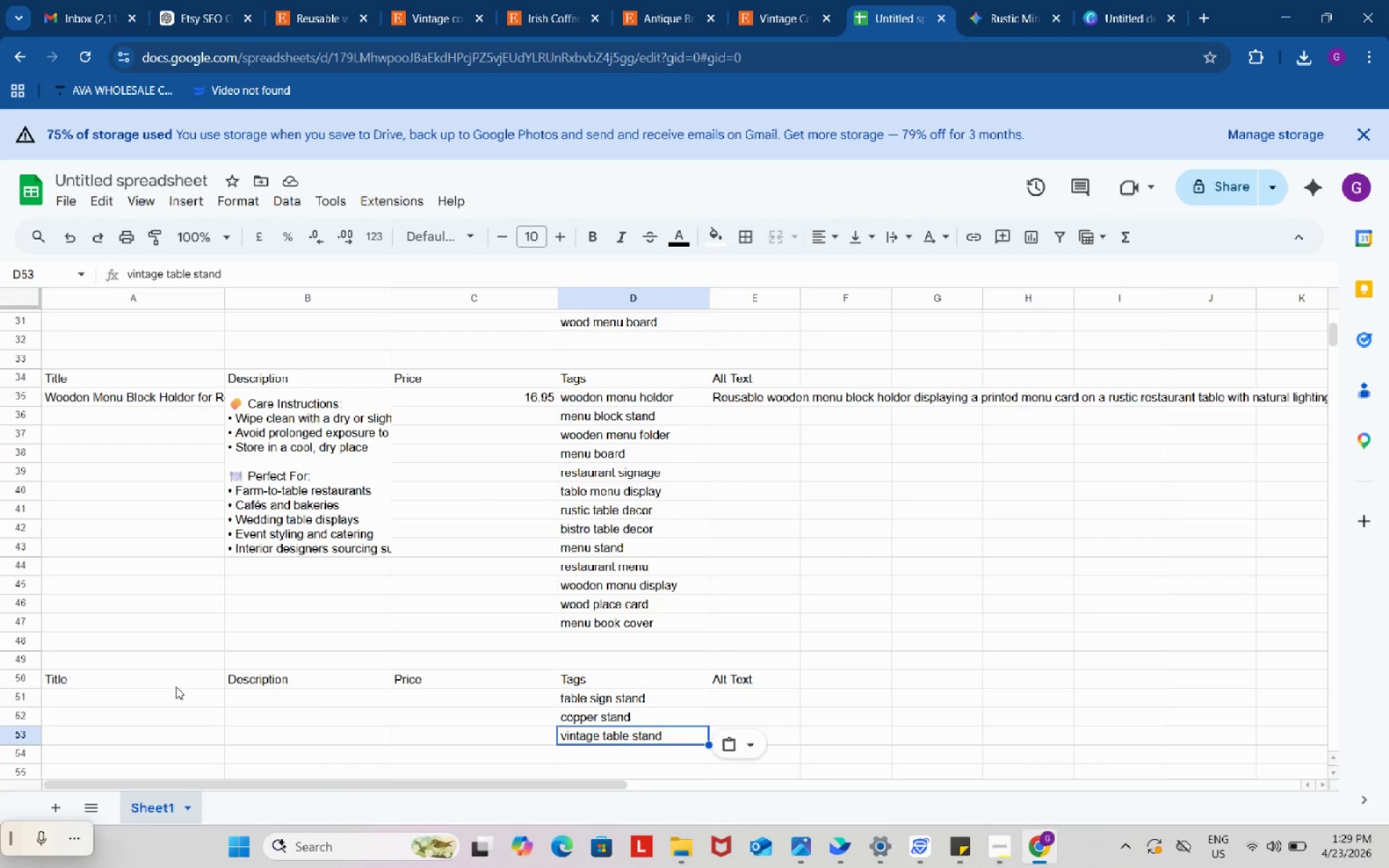 
left_click([179, 707])
 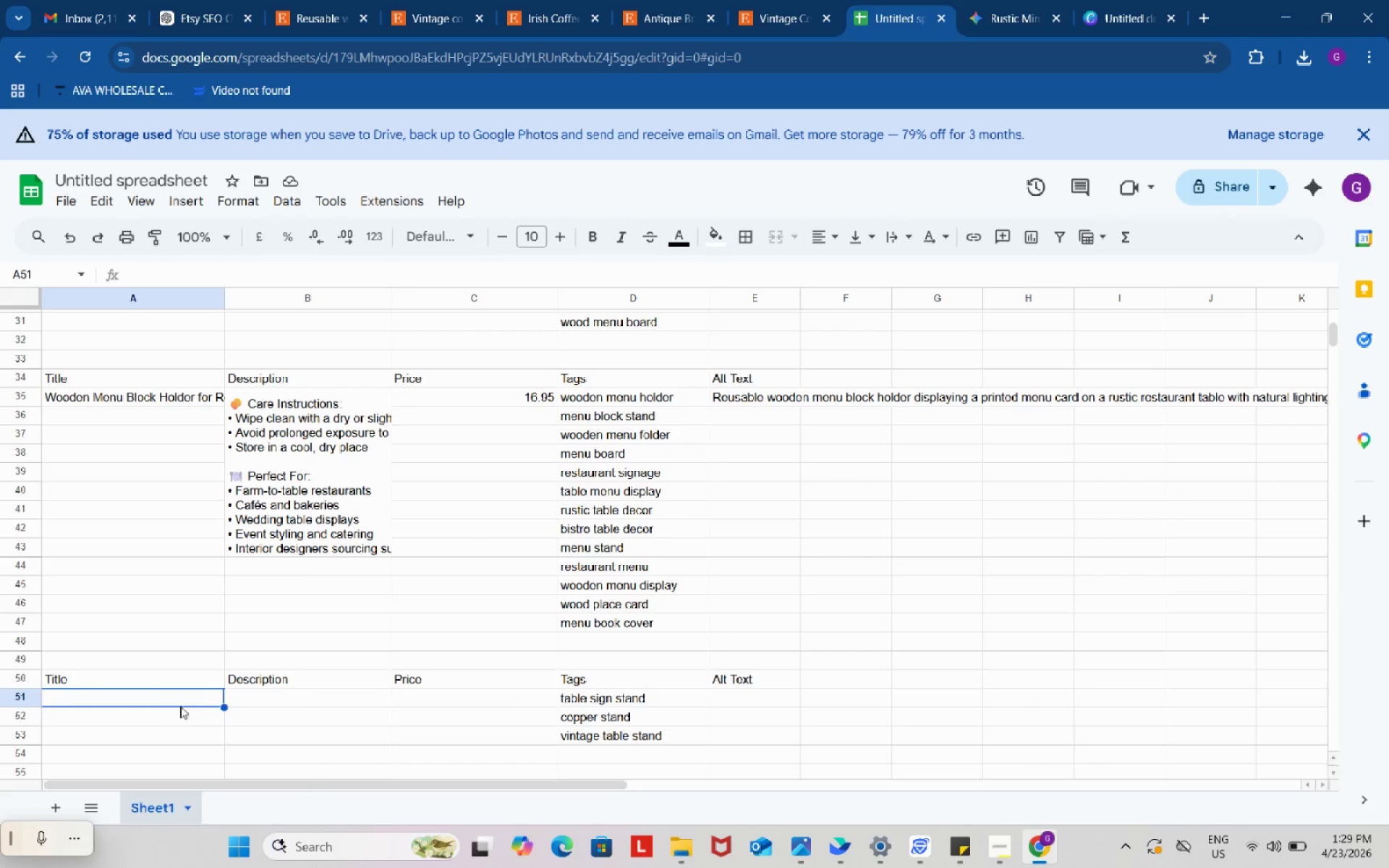 
key(Control+ControlLeft)
 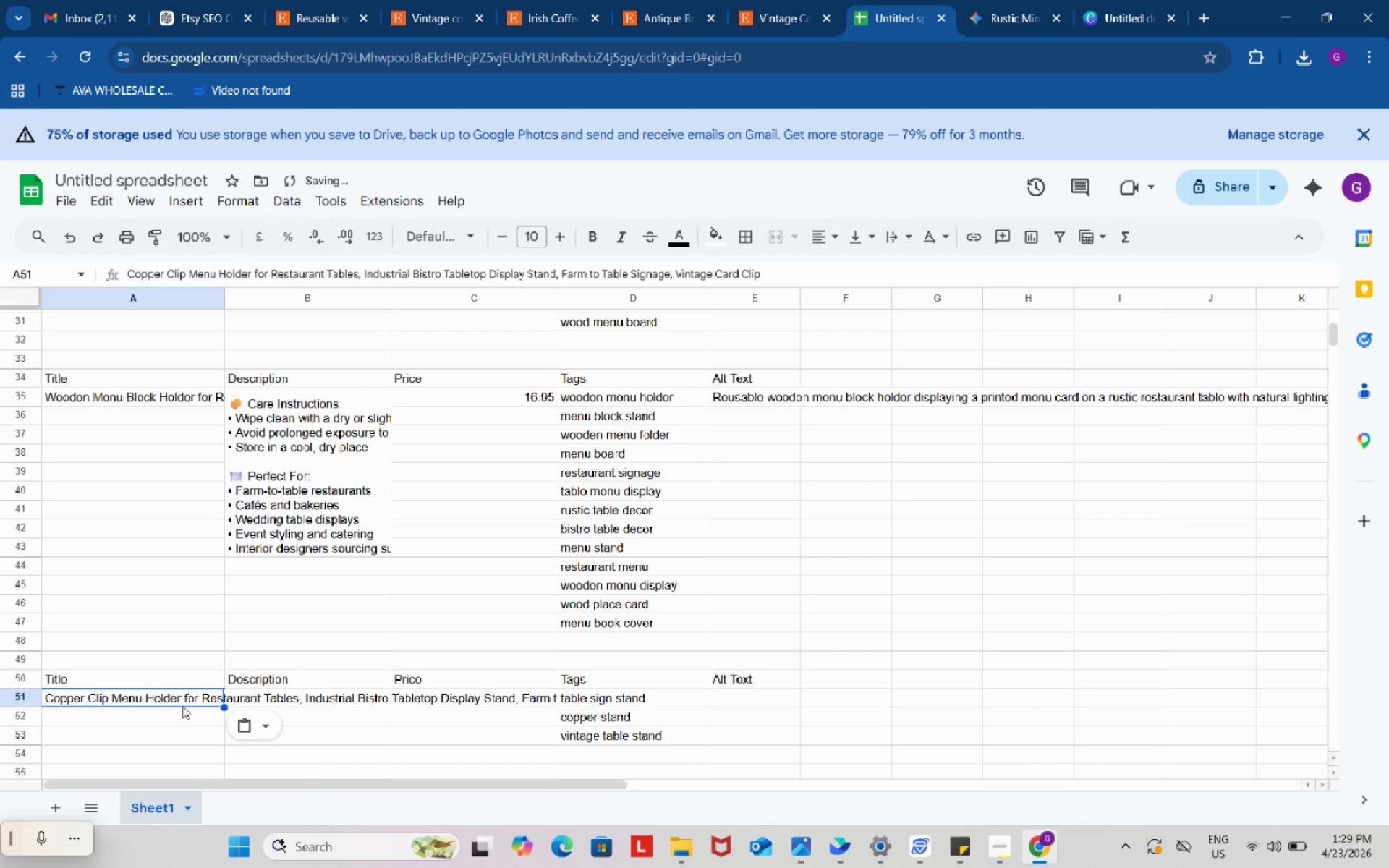 
key(Control+V)
 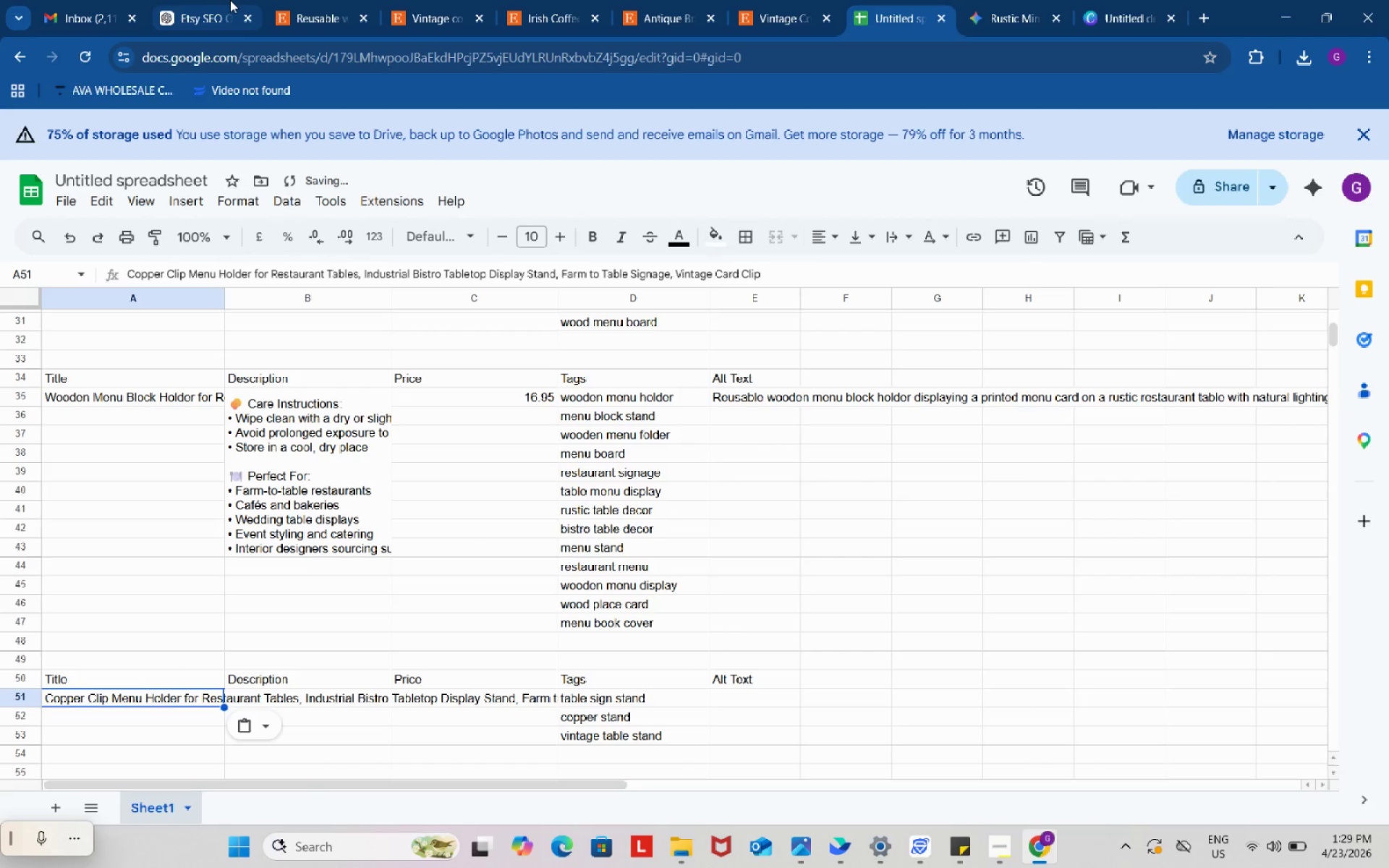 
left_click([230, 0])
 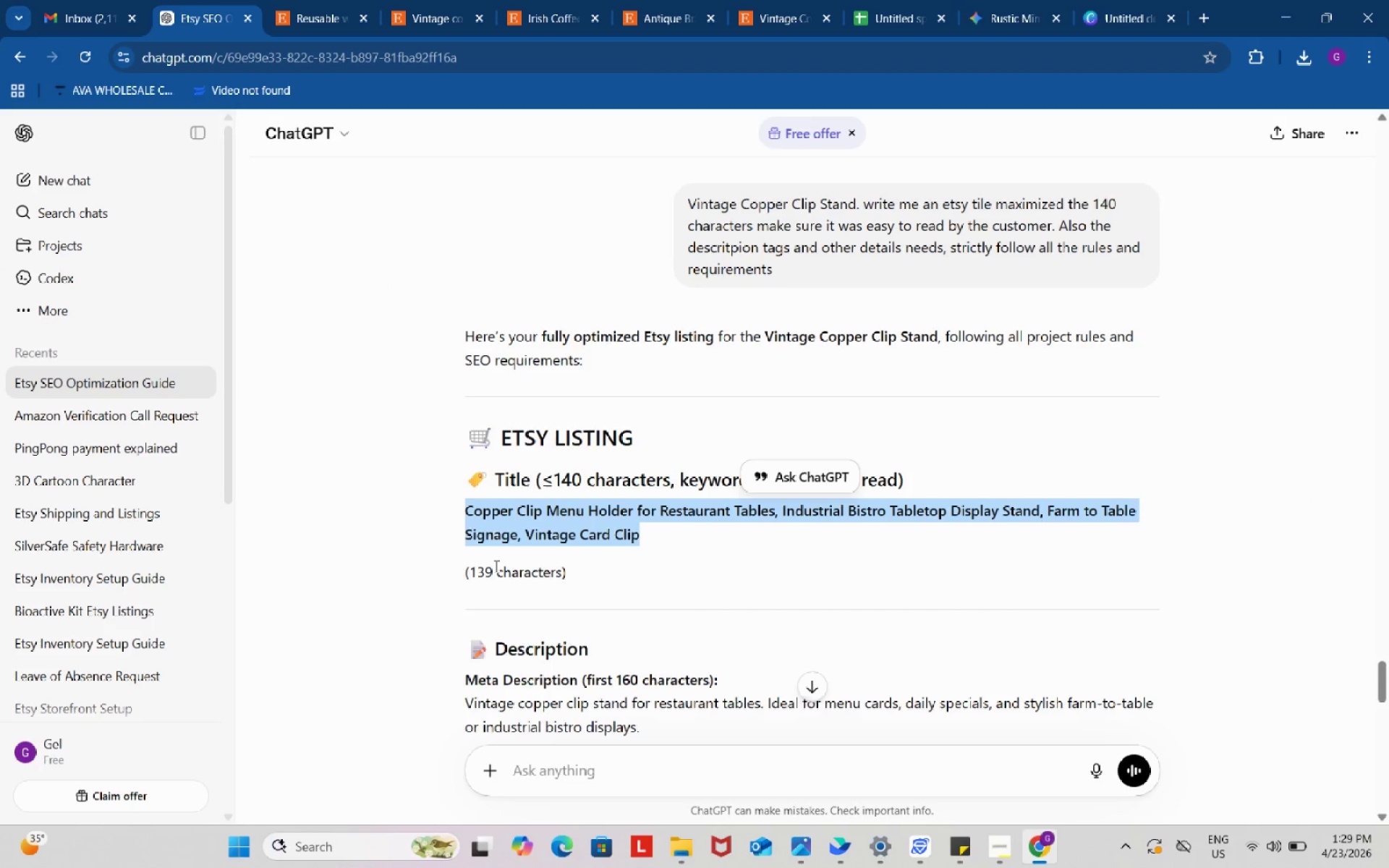 
scroll: coordinate [494, 566], scroll_direction: down, amount: 2.0
 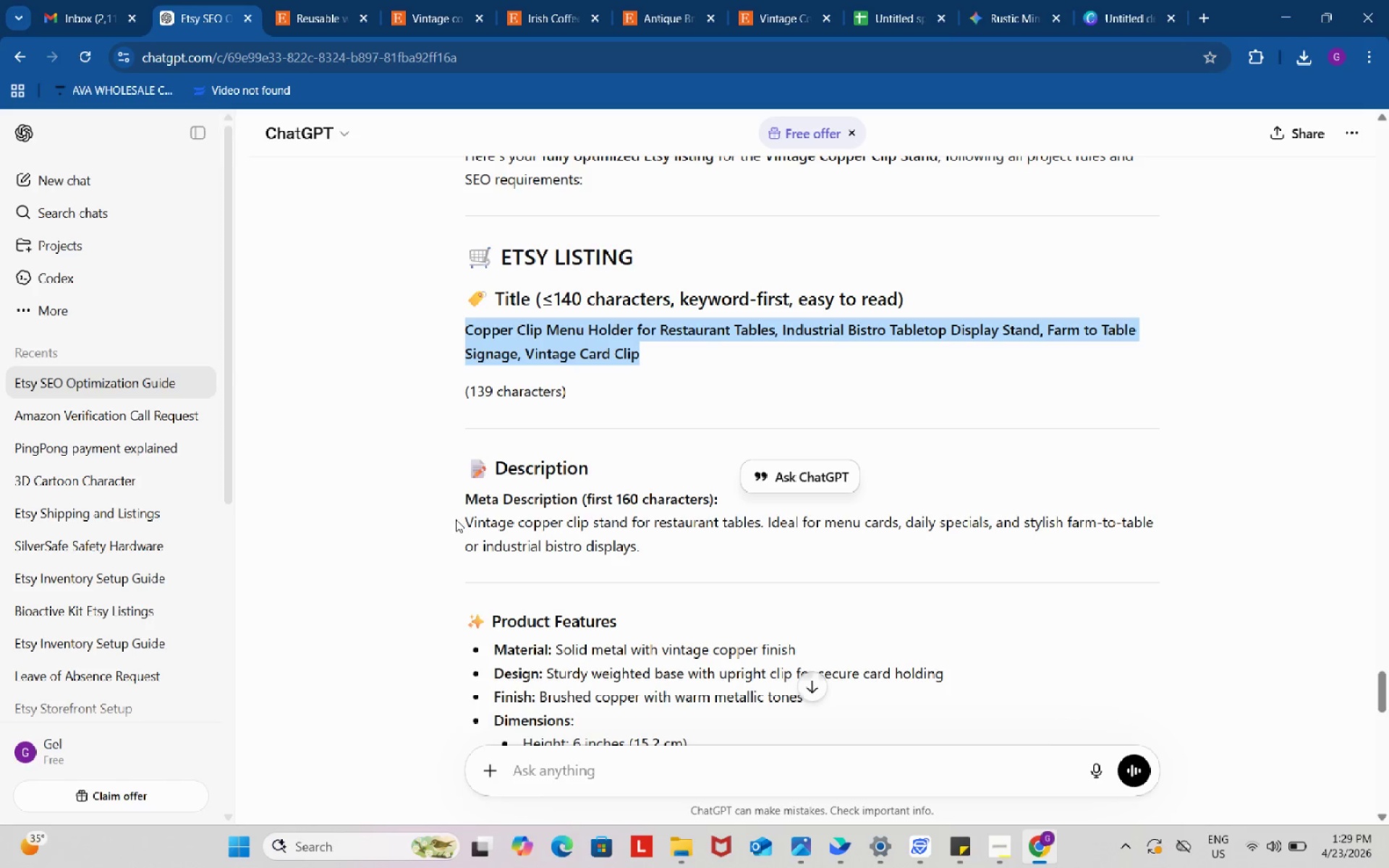 
left_click_drag(start_coordinate=[455, 519], to_coordinate=[675, 600])
 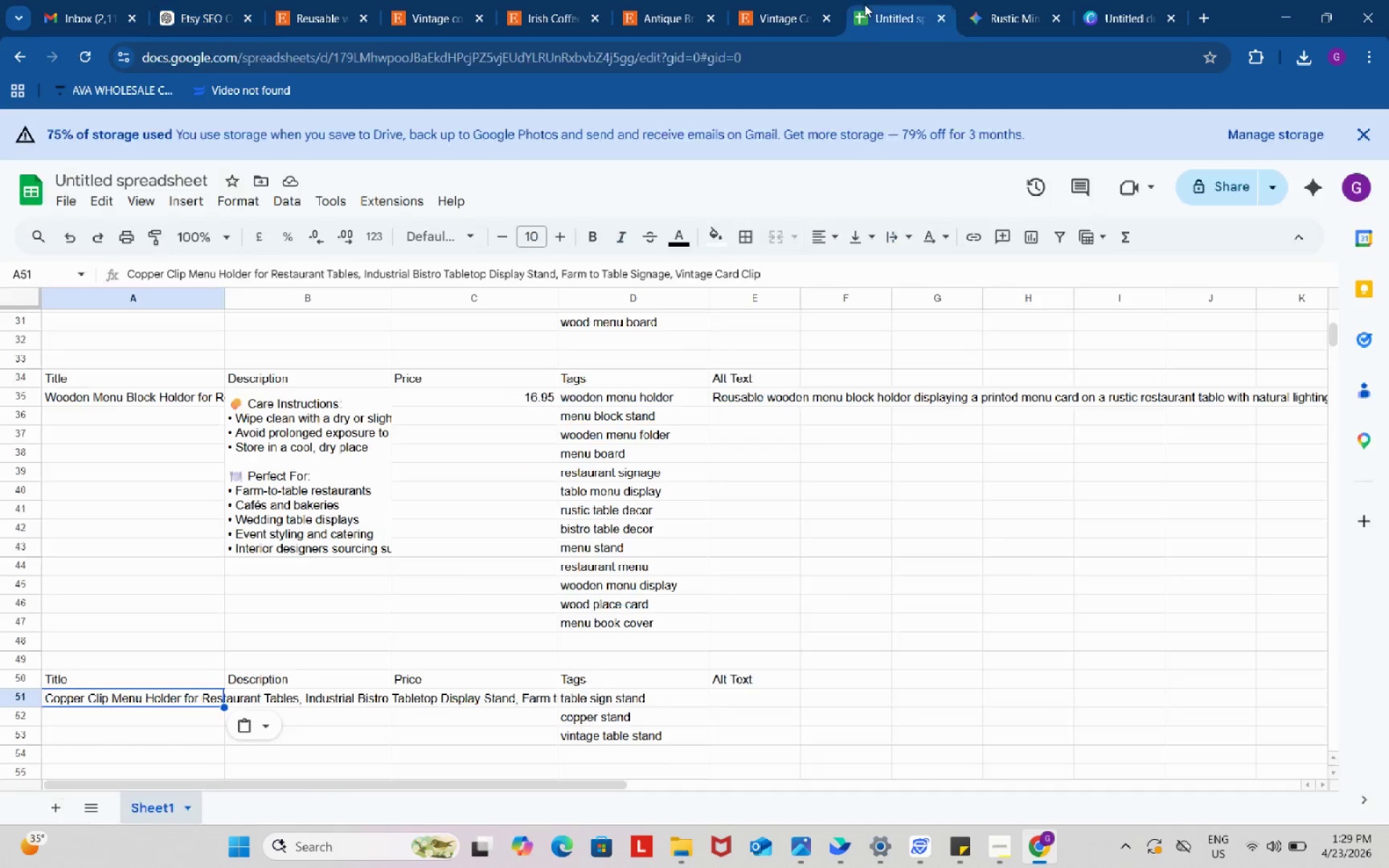 
scroll: coordinate [582, 605], scroll_direction: down, amount: 7.0
 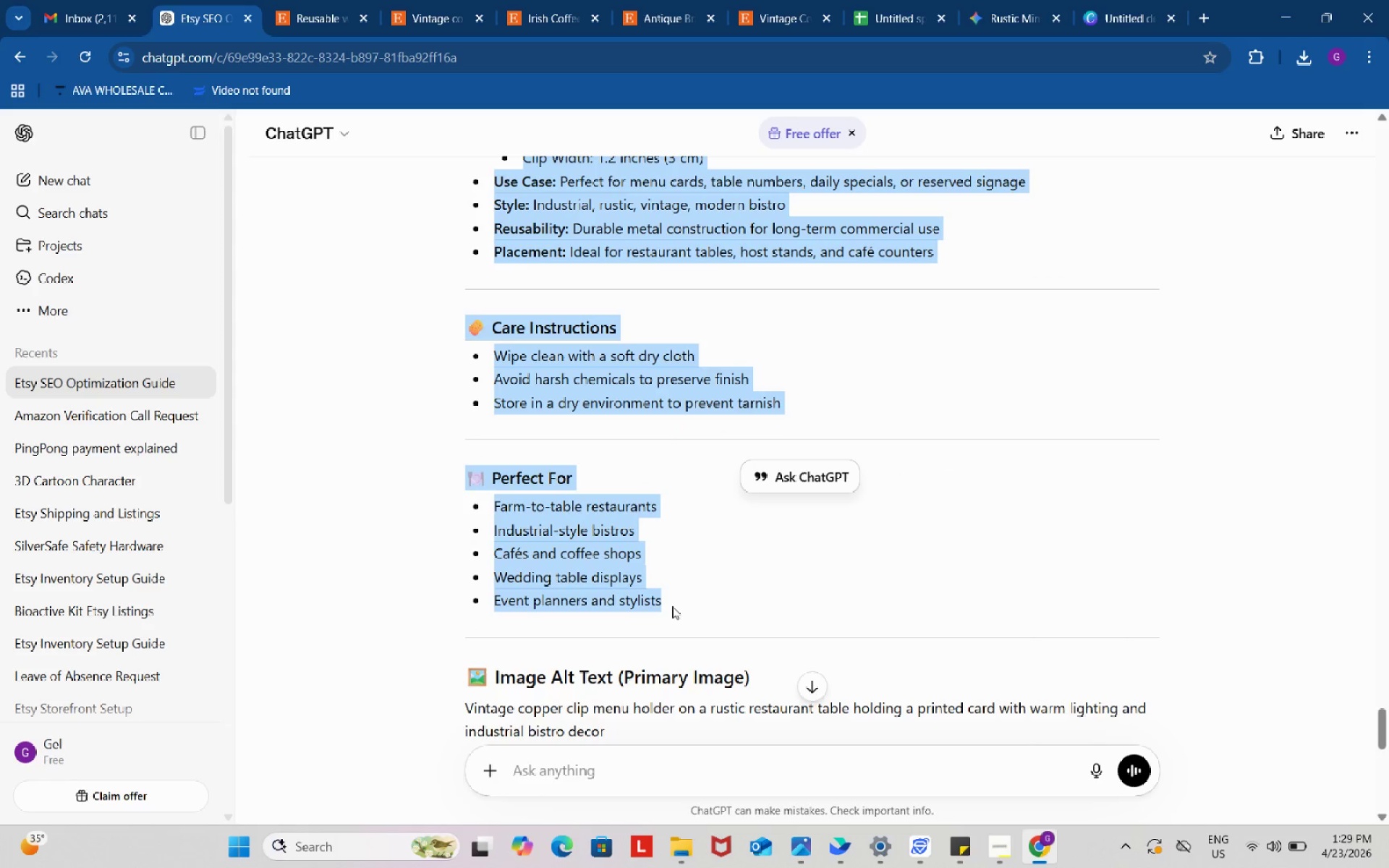 
key(Control+ControlLeft)
 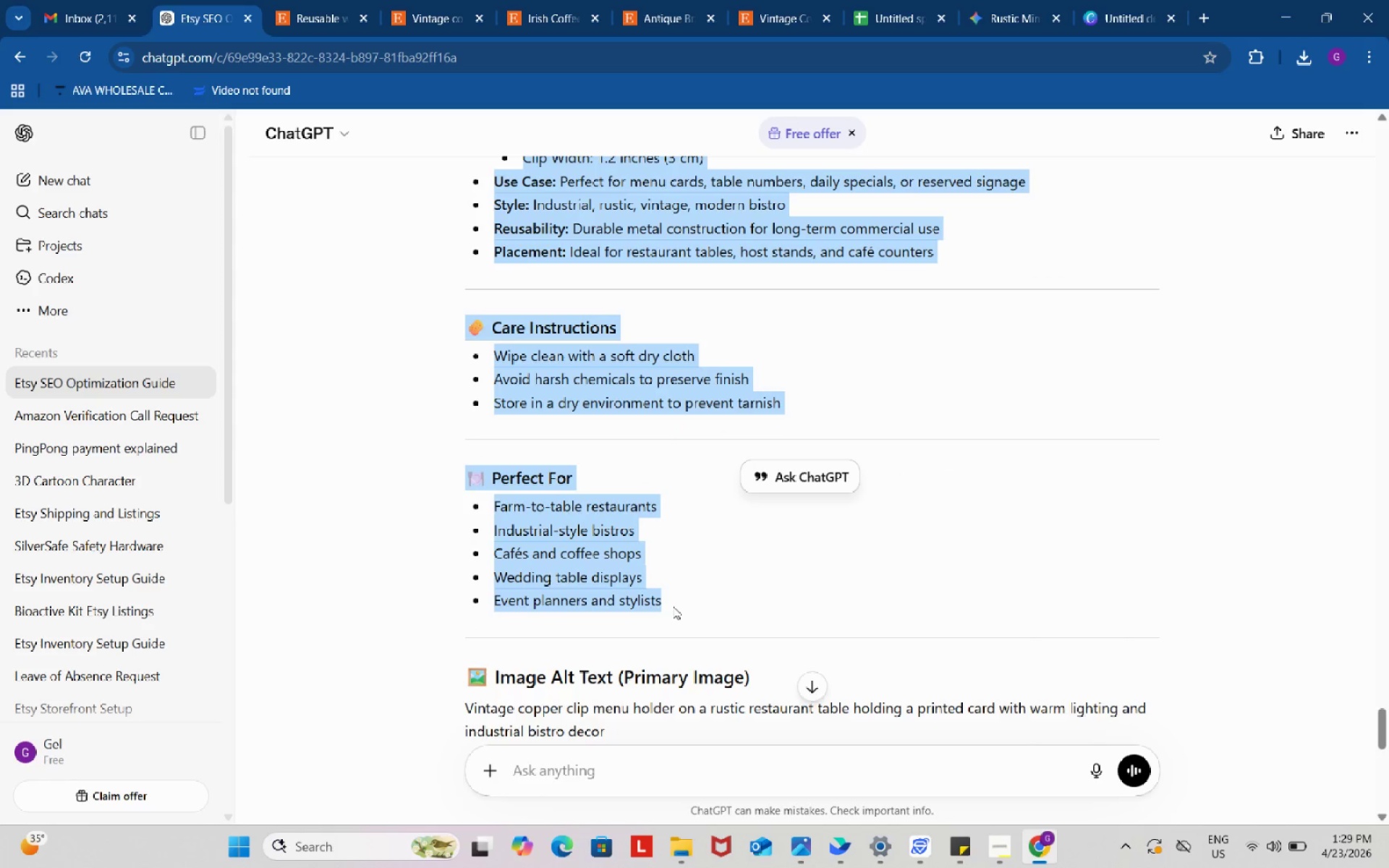 
key(Control+C)
 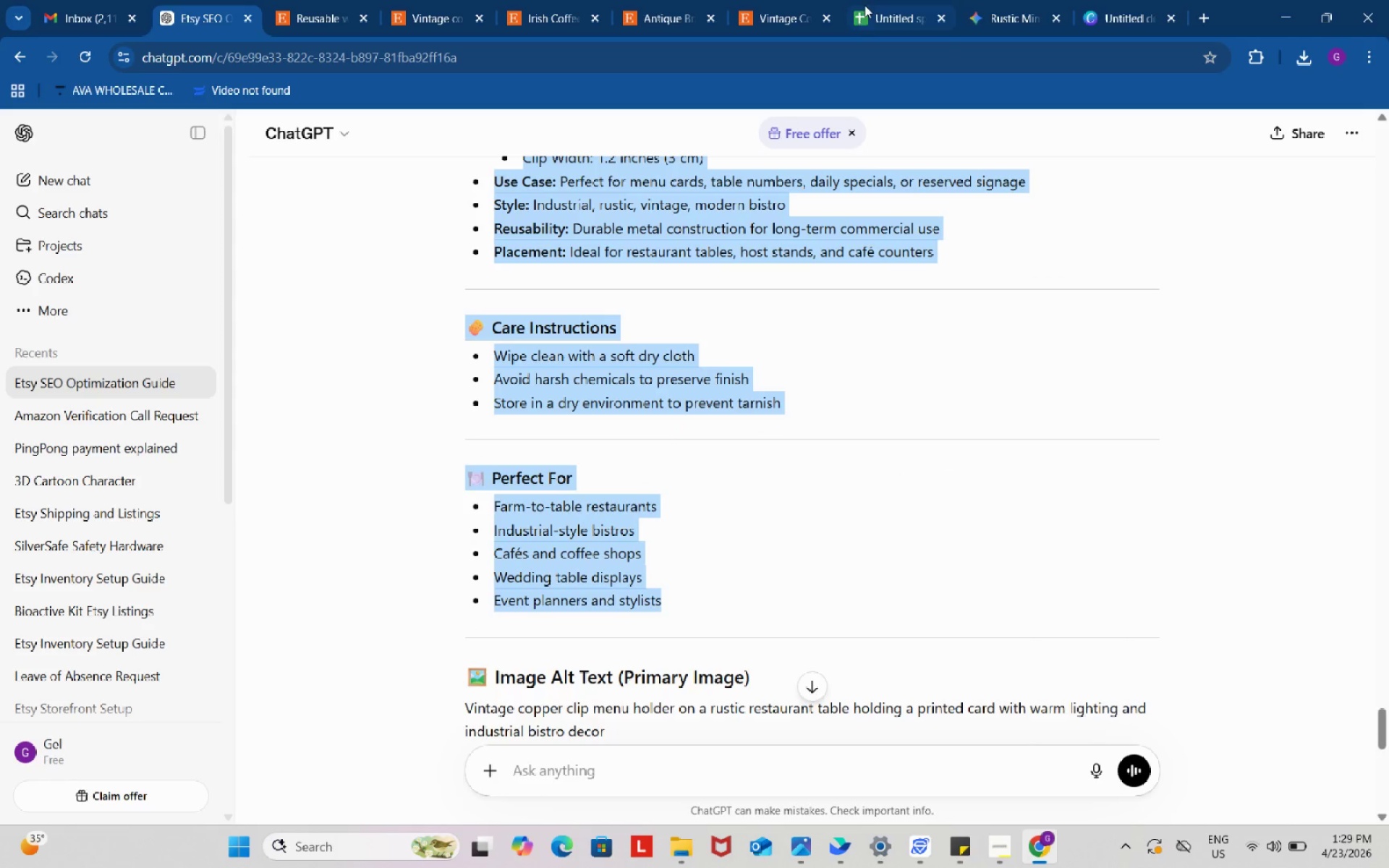 
left_click([865, 4])
 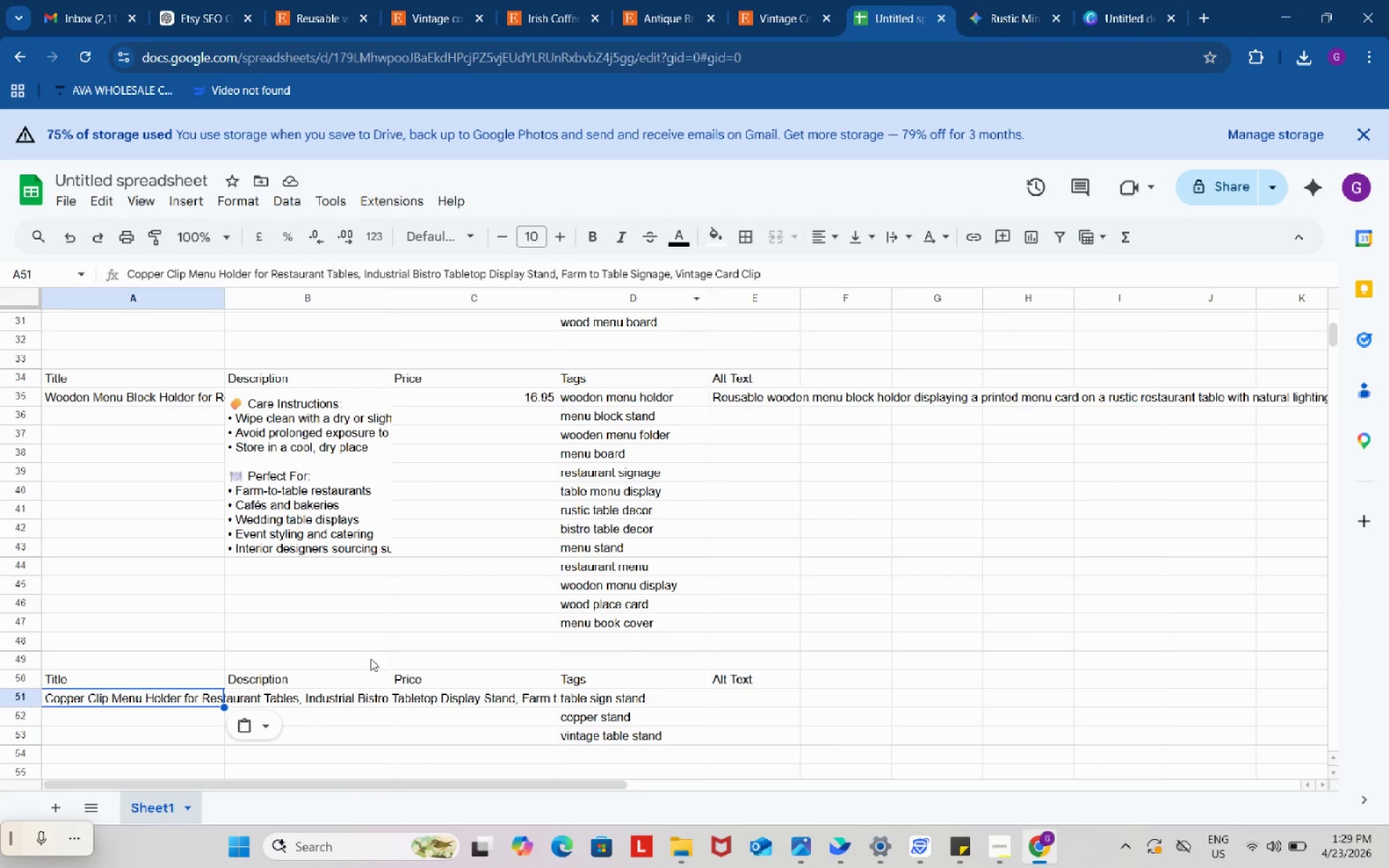 
scroll: coordinate [371, 652], scroll_direction: down, amount: 2.0
 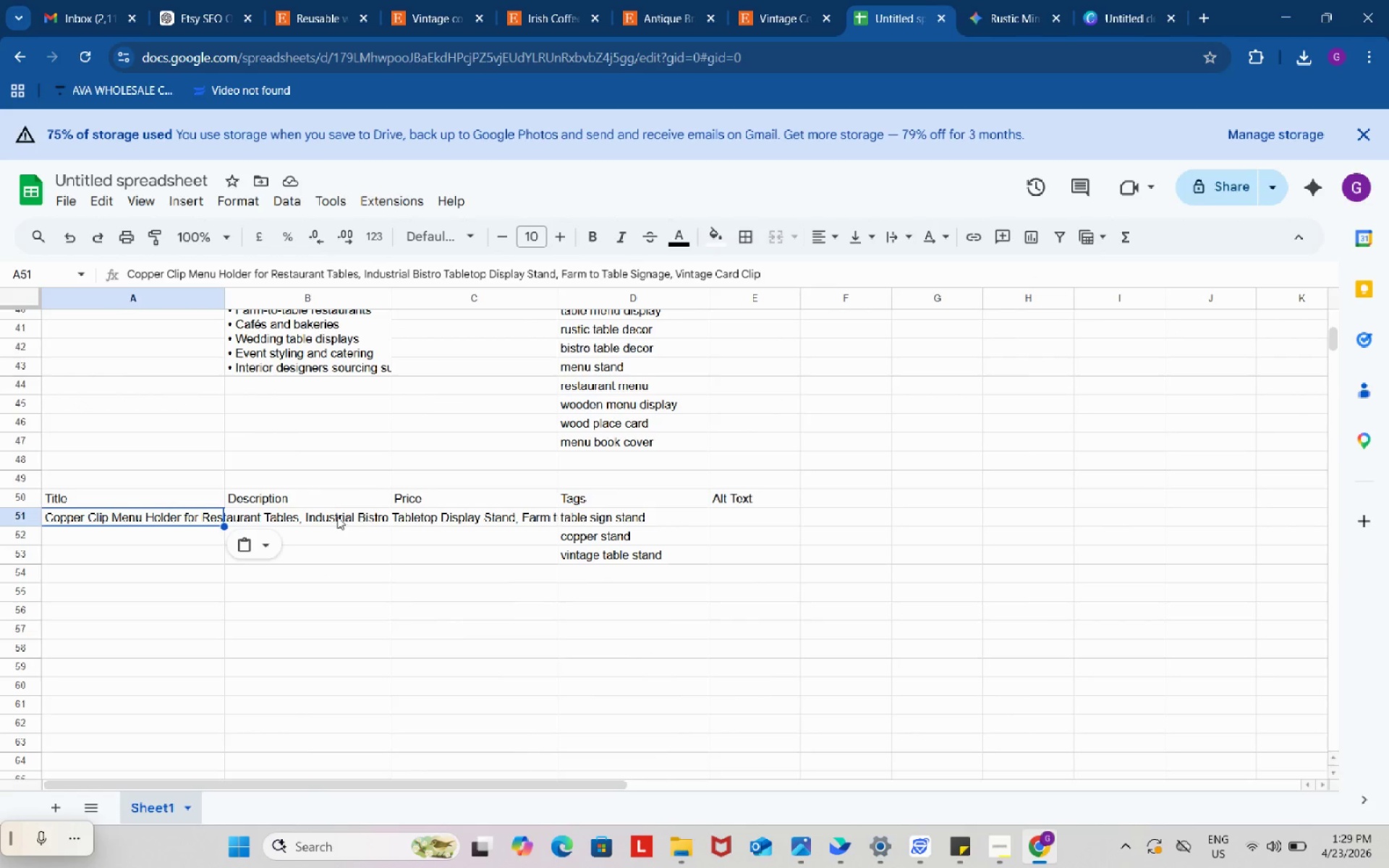 
left_click_drag(start_coordinate=[336, 516], to_coordinate=[318, 653])
 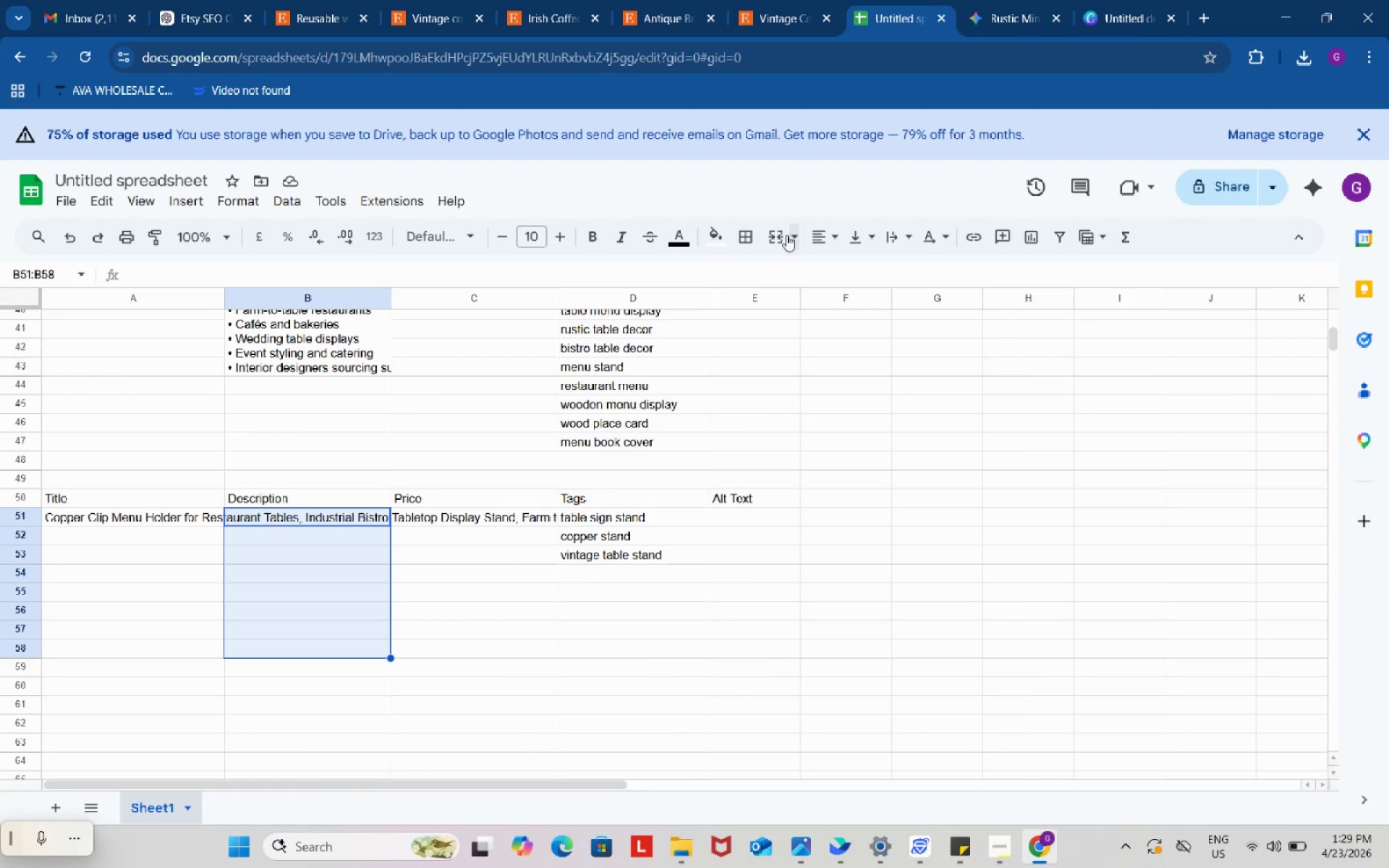 
left_click([771, 231])
 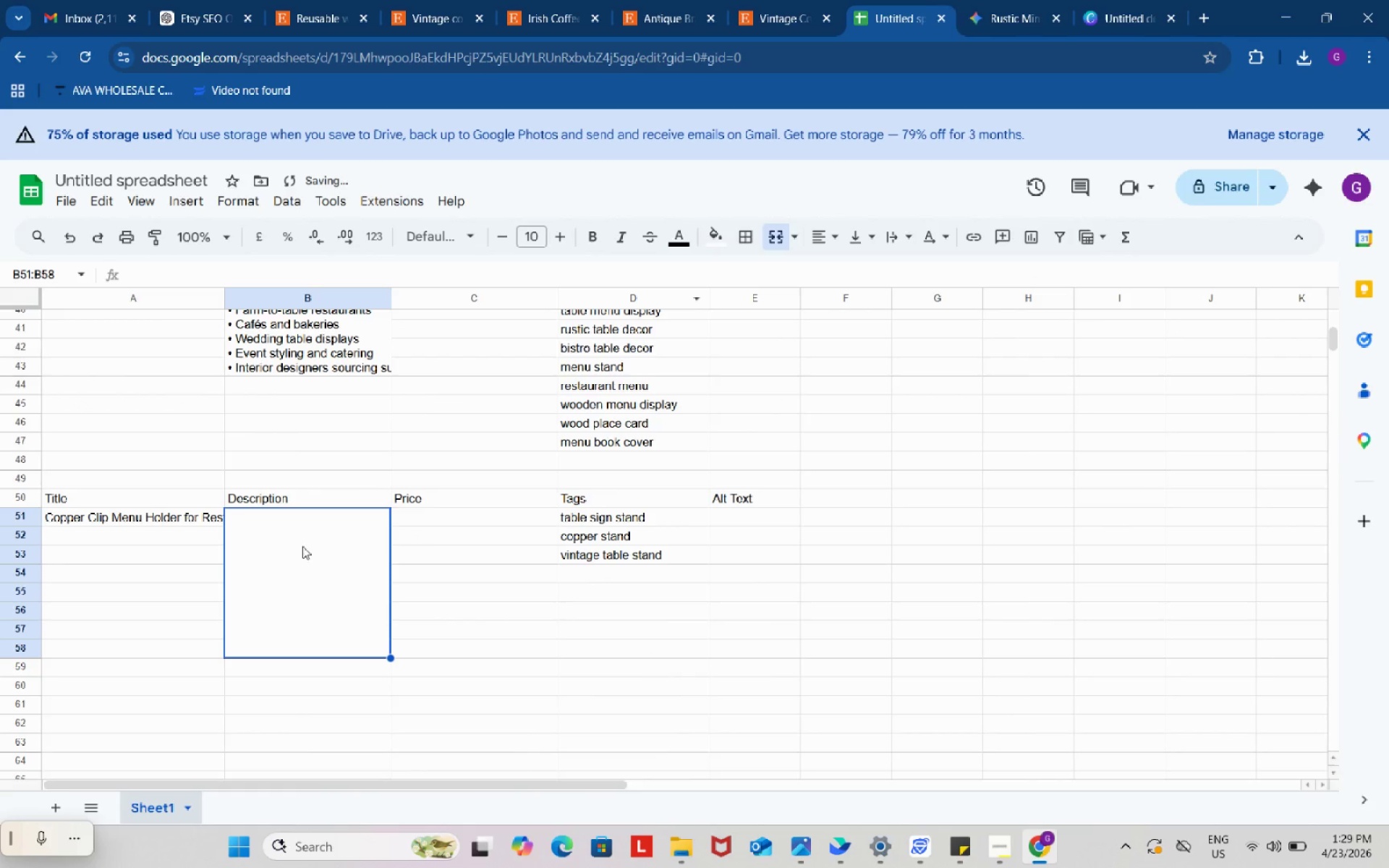 
double_click([302, 546])
 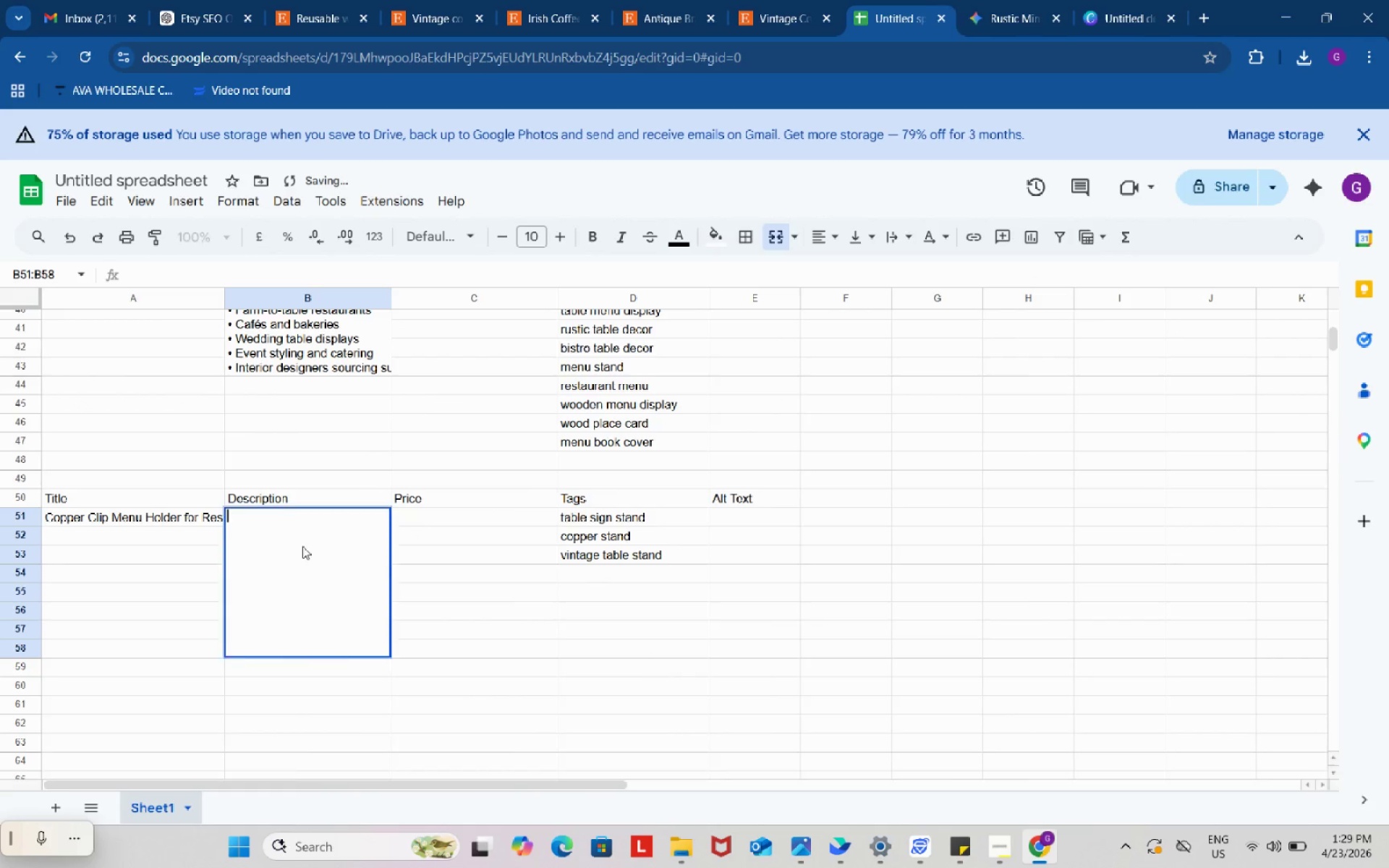 
key(Control+ControlLeft)
 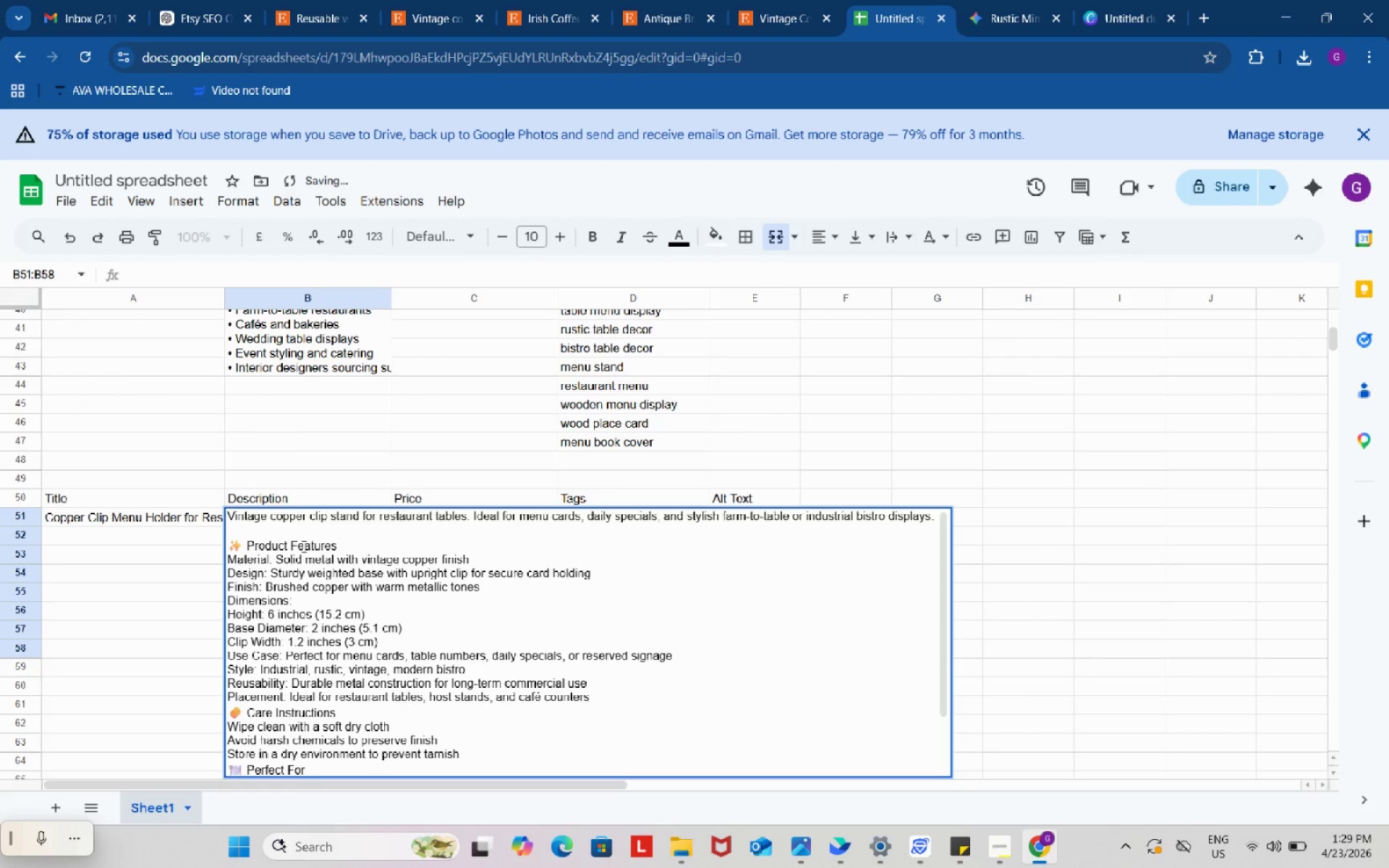 
key(Control+V)
 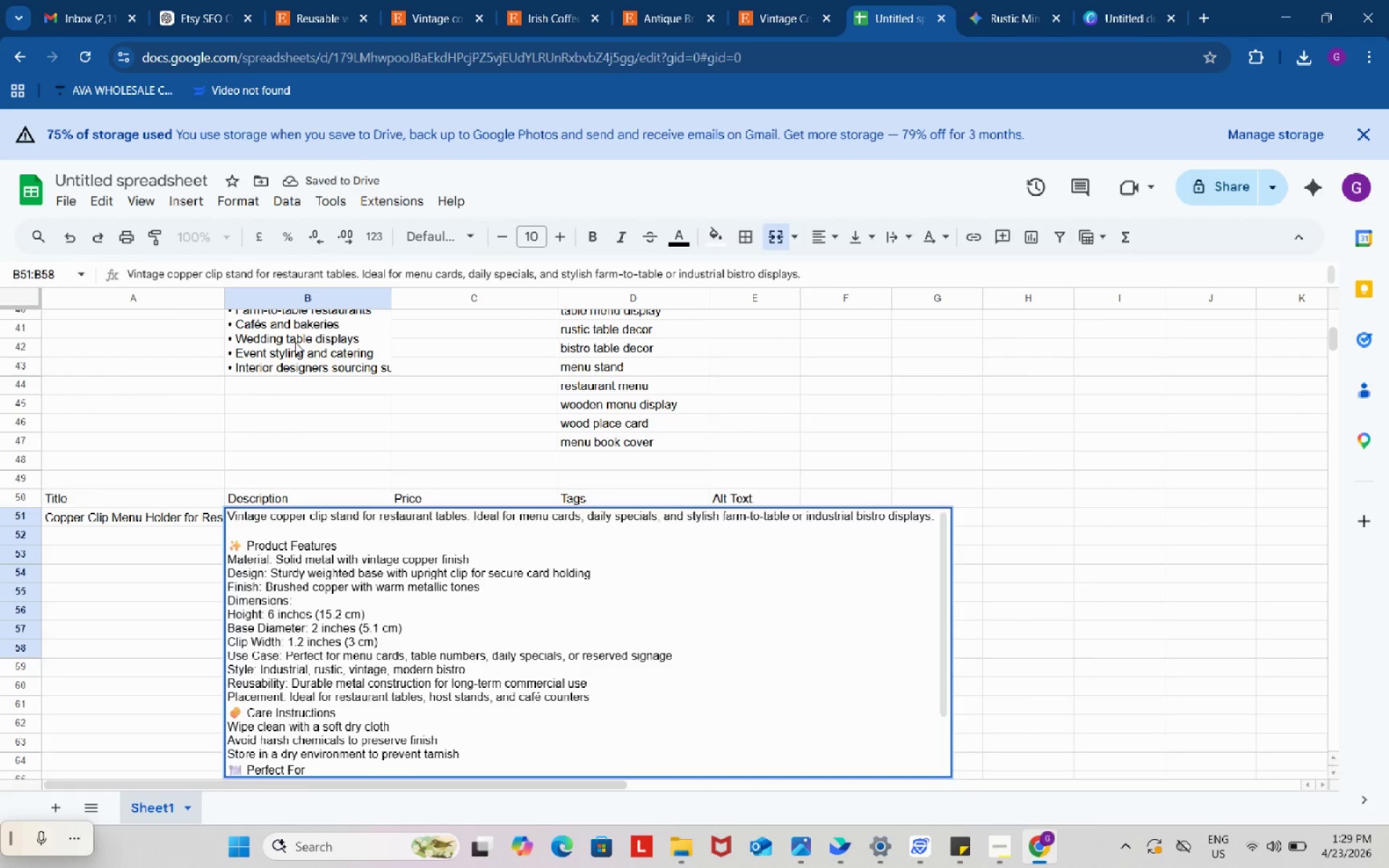 
double_click([295, 342])
 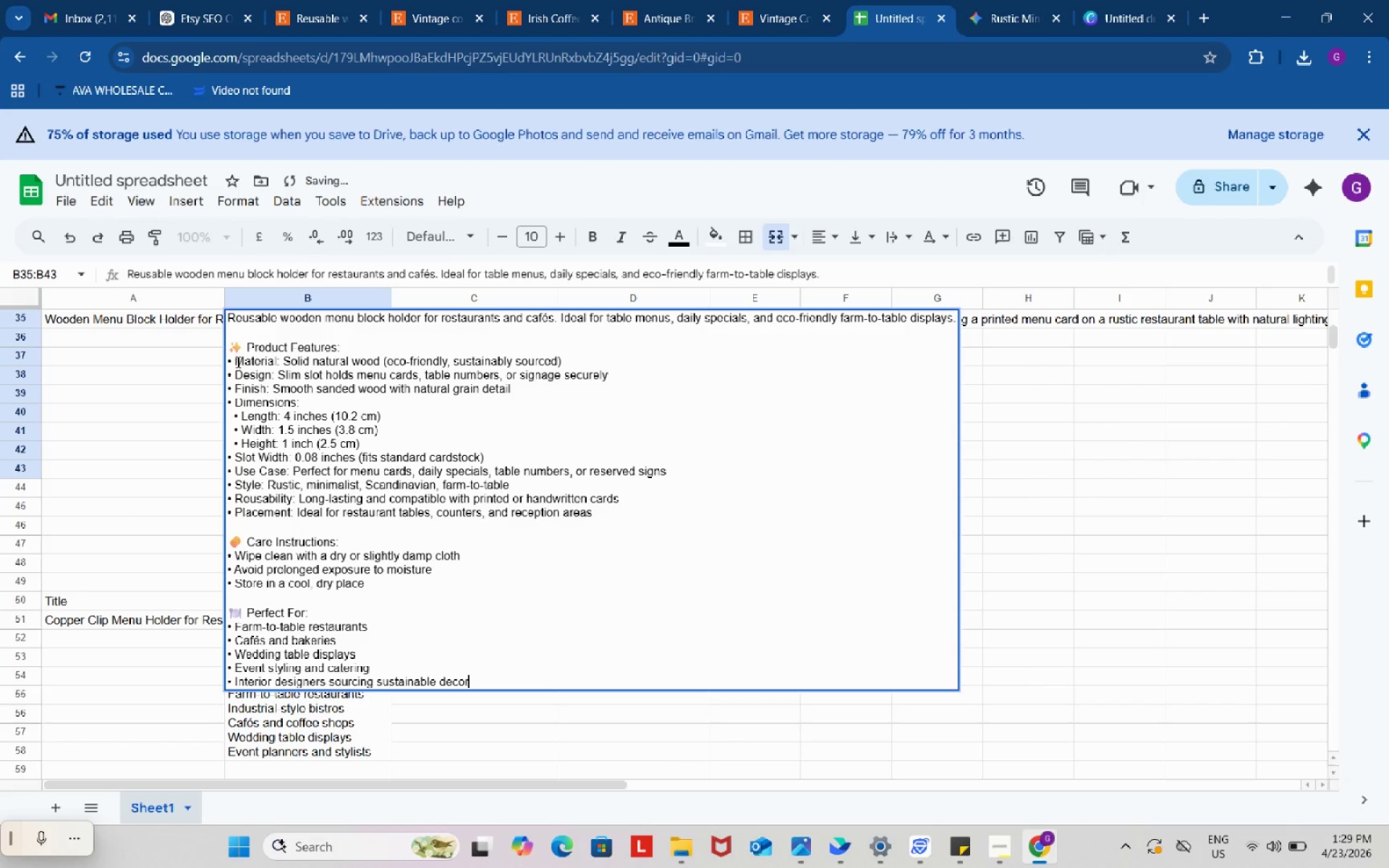 
left_click_drag(start_coordinate=[235, 360], to_coordinate=[223, 360])
 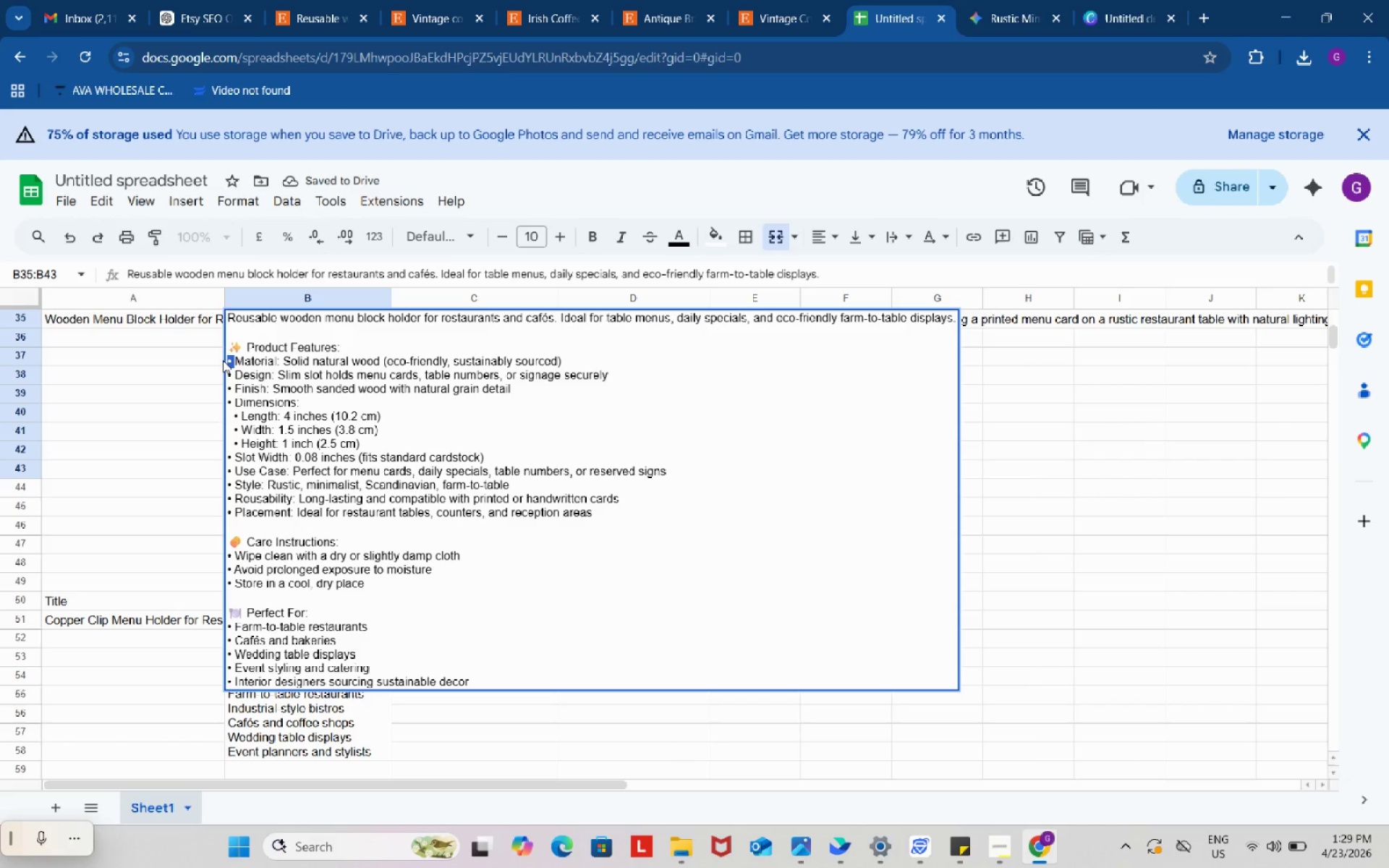 
key(Control+ControlLeft)
 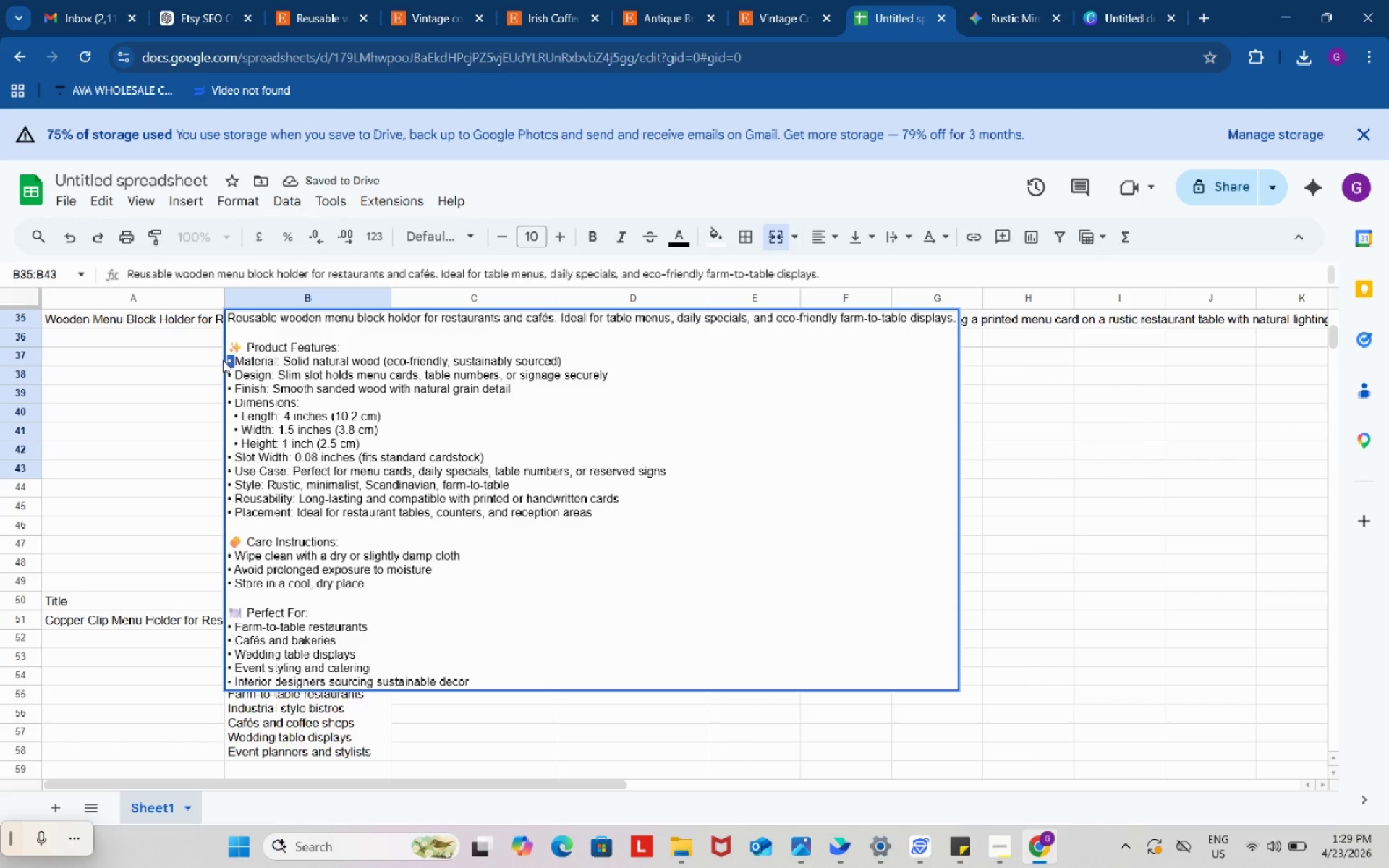 
key(Control+C)
 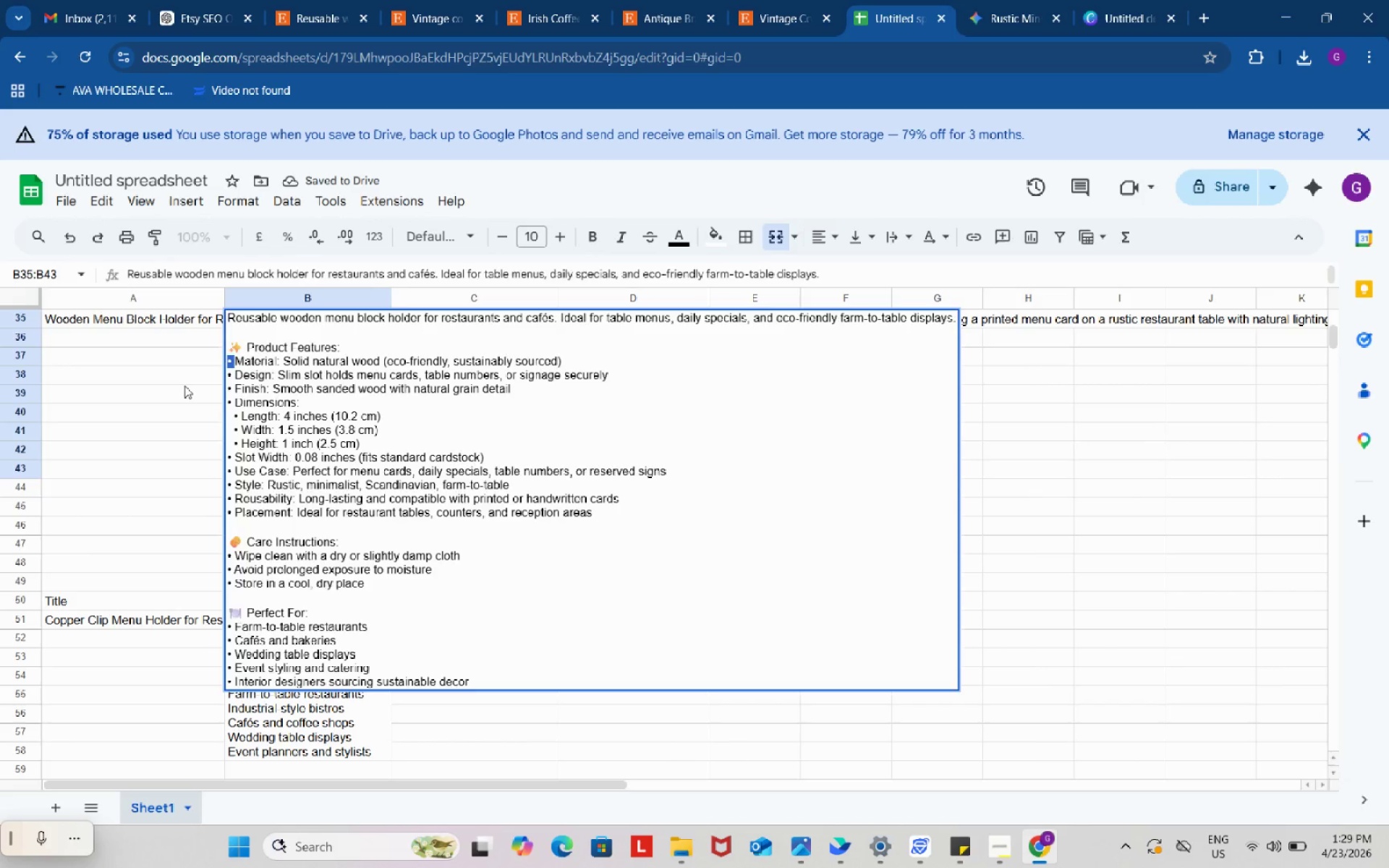 
left_click([183, 386])
 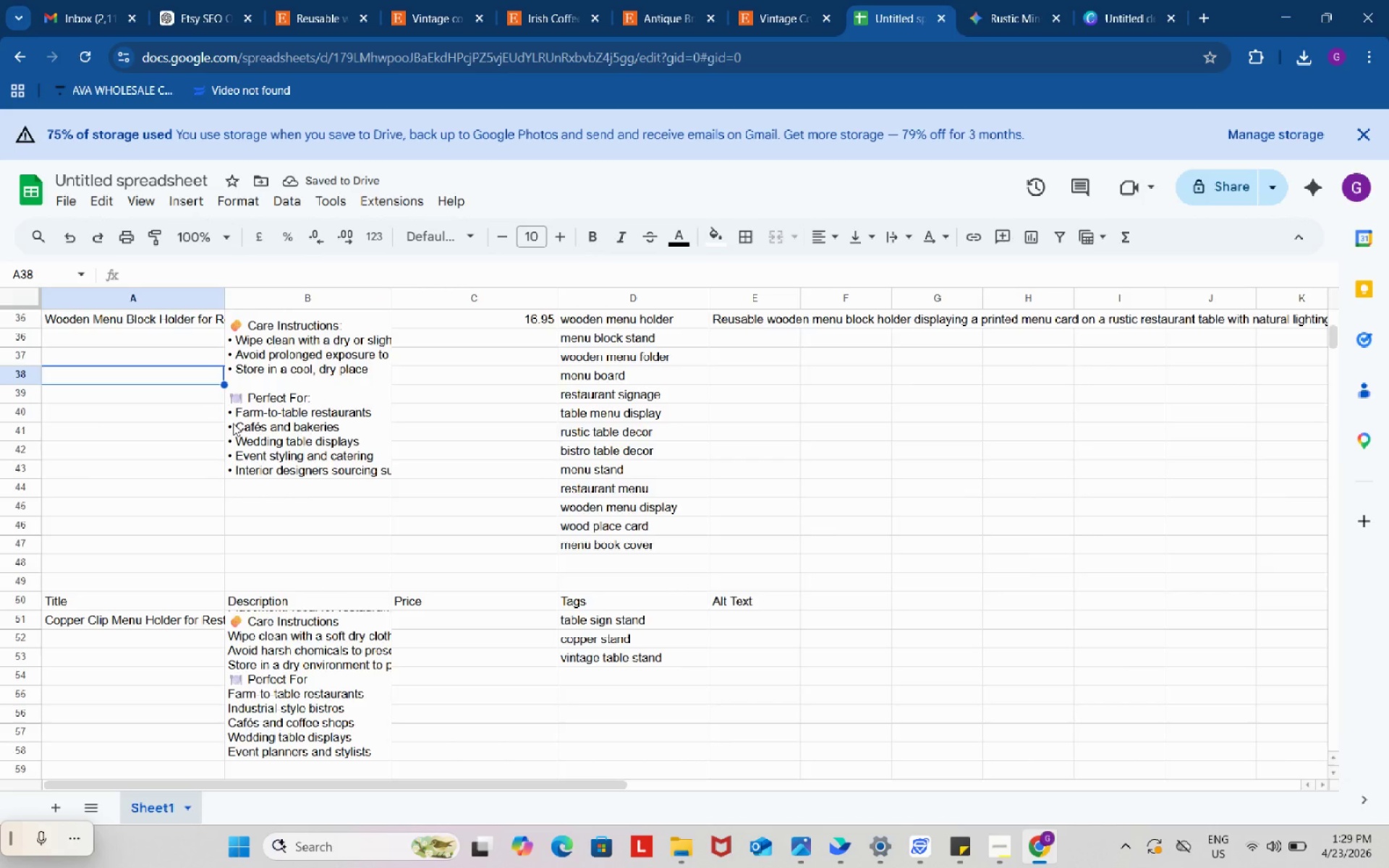 
left_click([244, 434])
 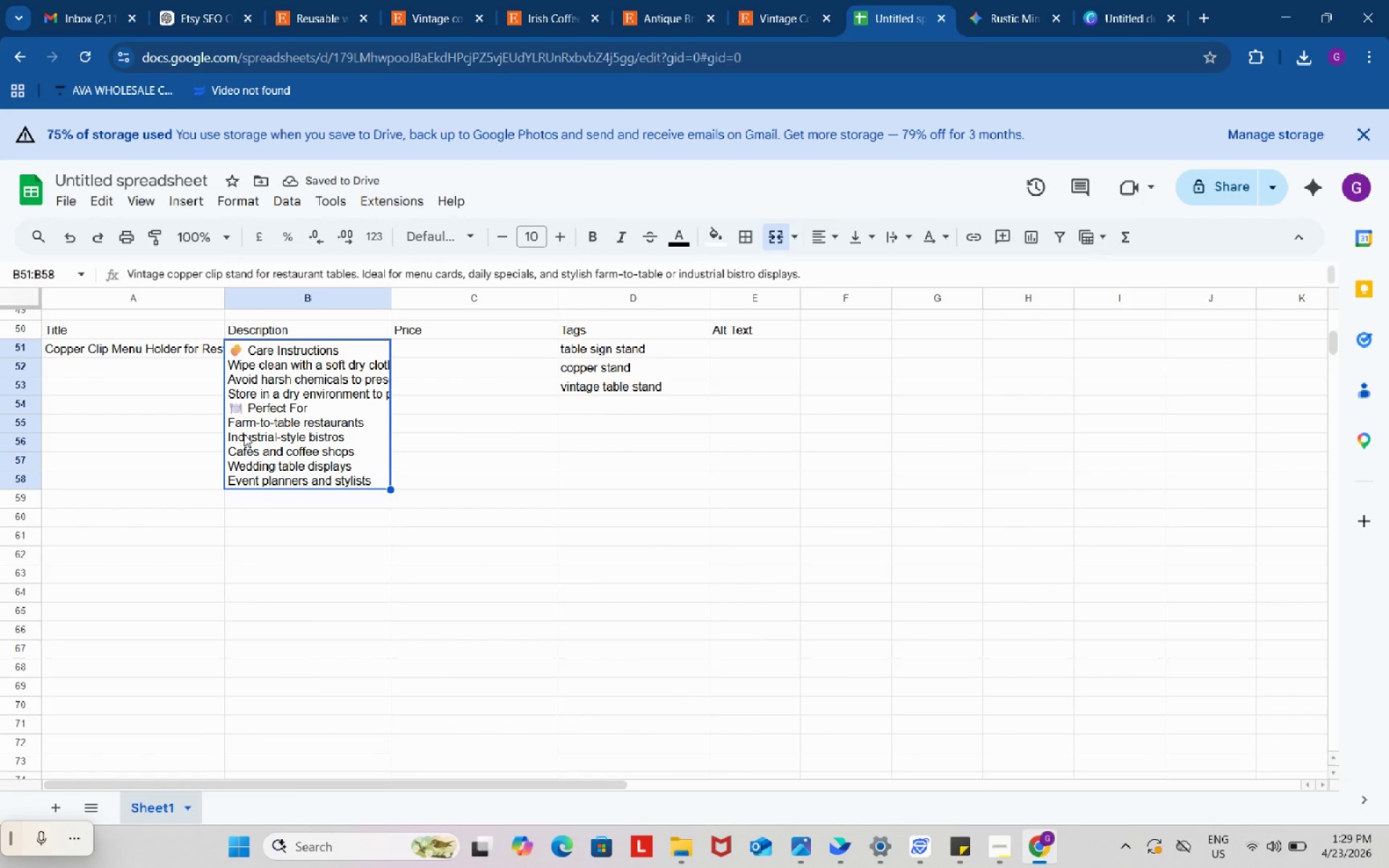 
scroll: coordinate [234, 424], scroll_direction: down, amount: 3.0
 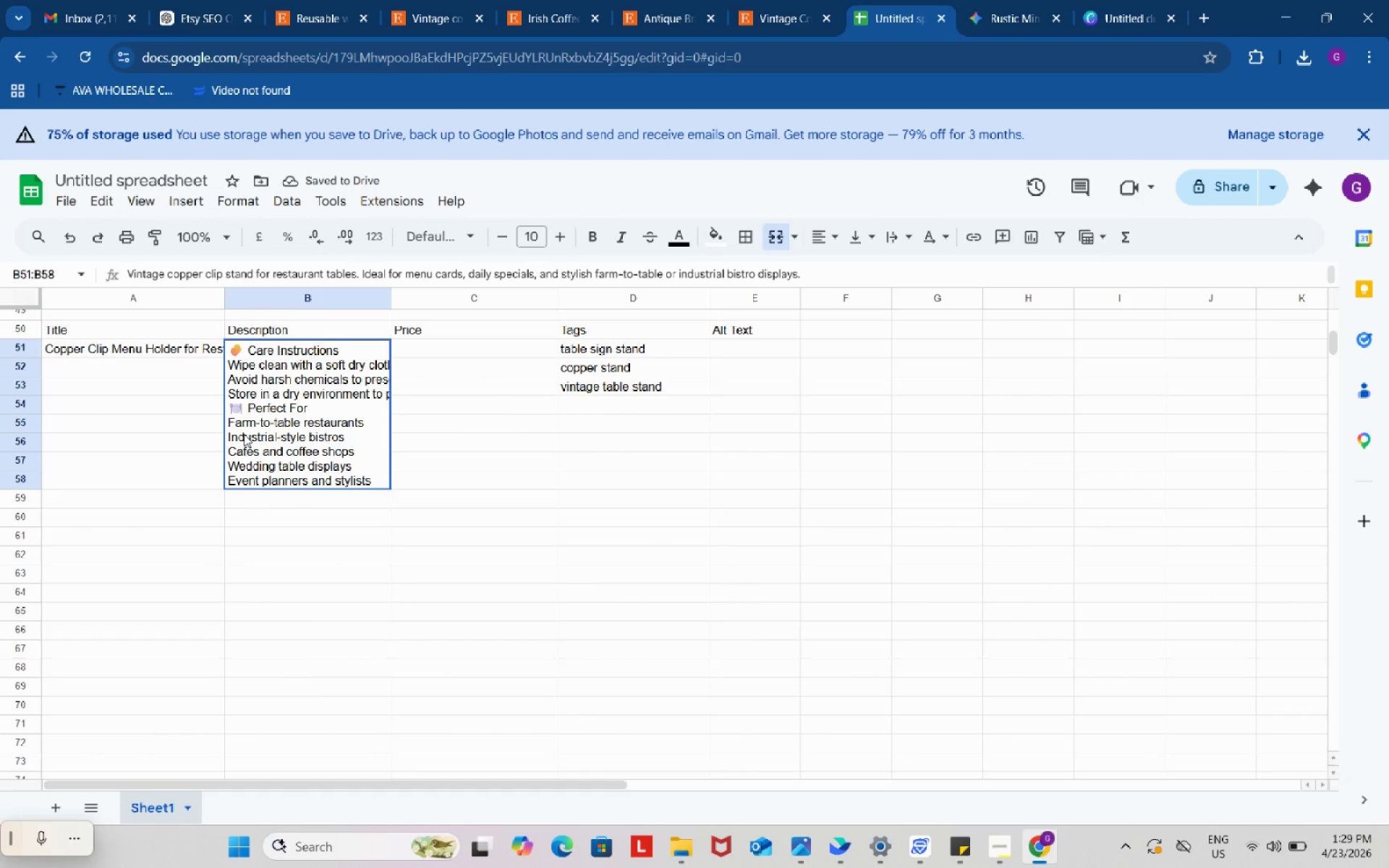 
double_click([244, 434])
 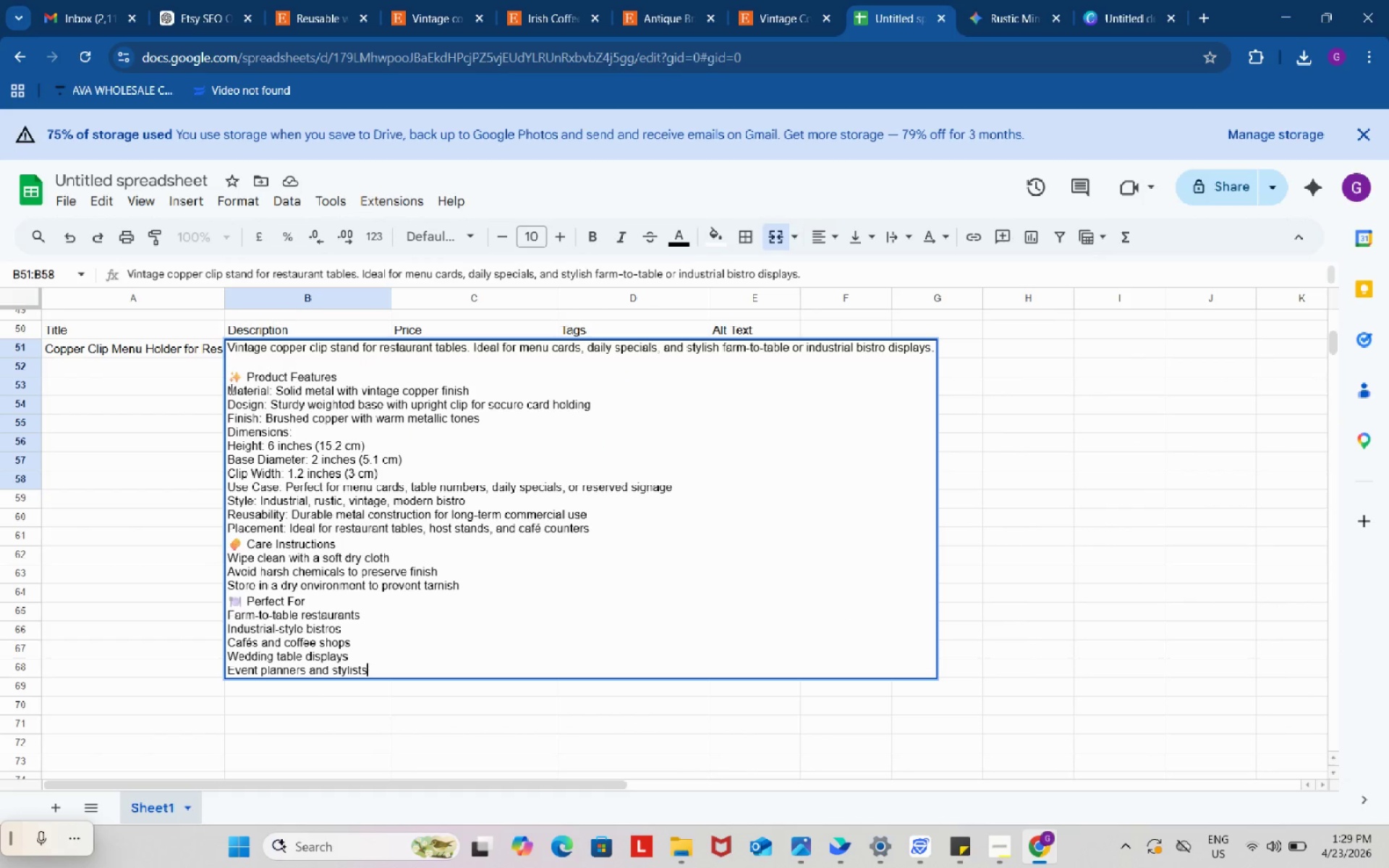 
left_click([230, 389])
 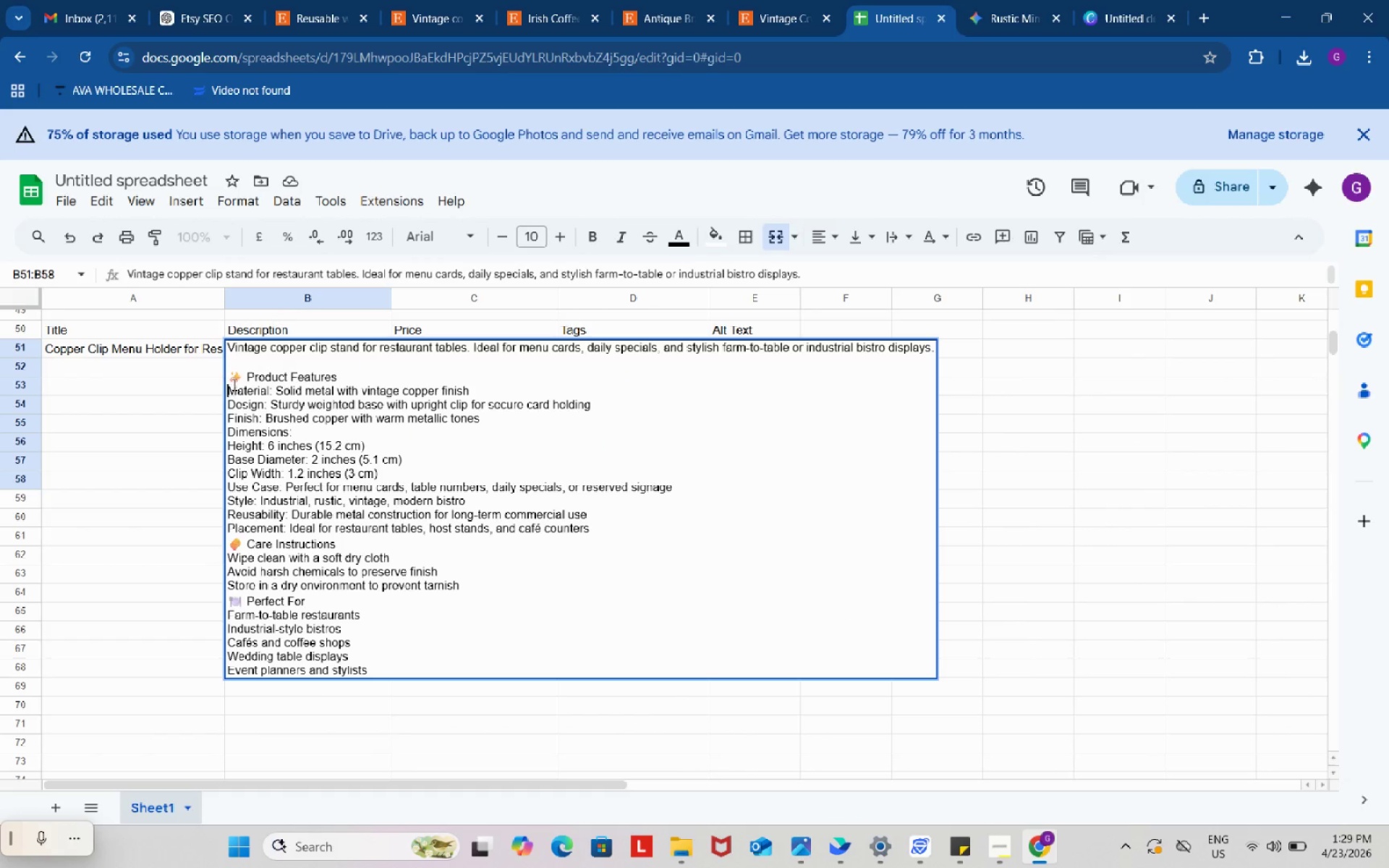 
key(Control+ControlLeft)
 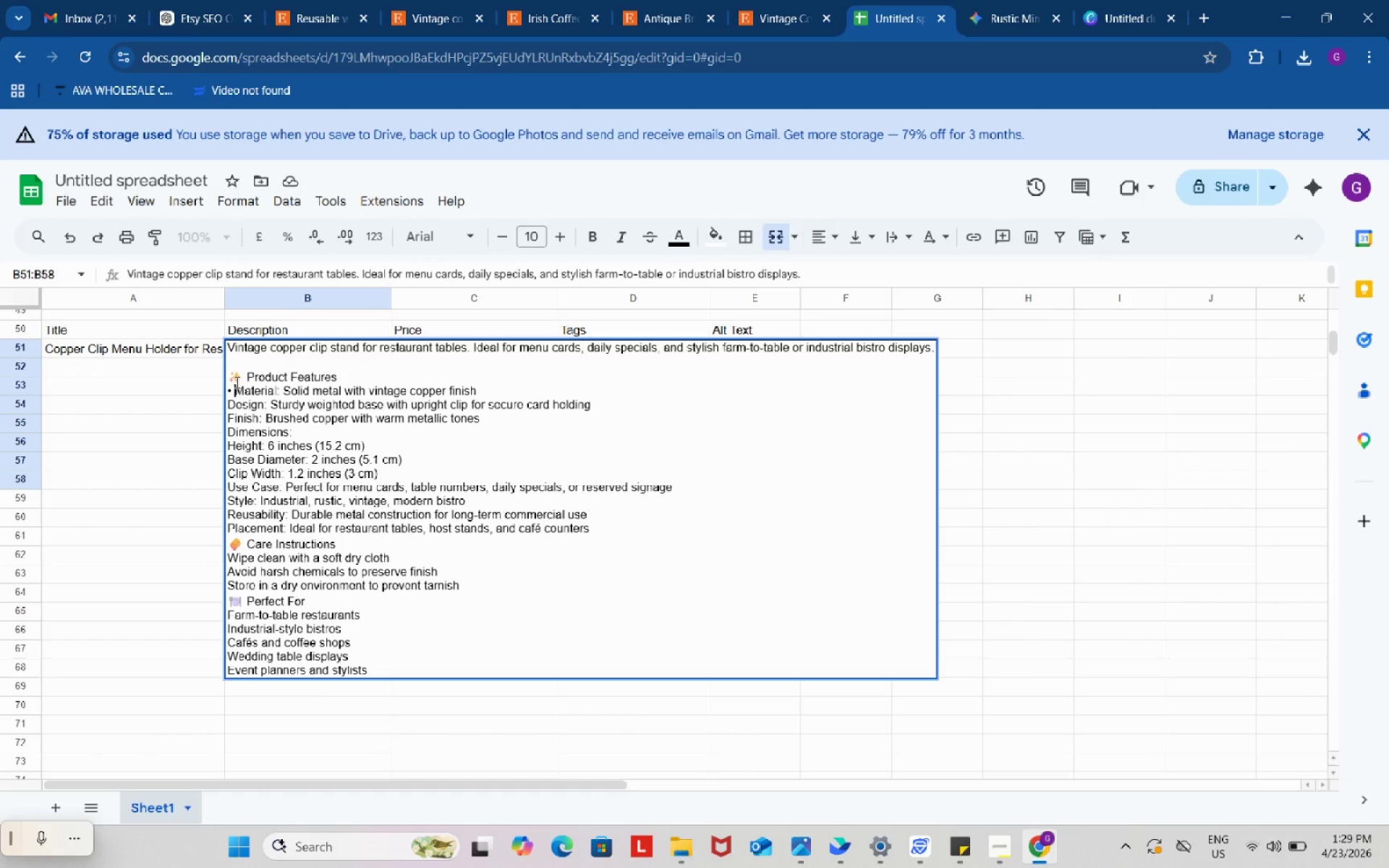 
key(Control+V)
 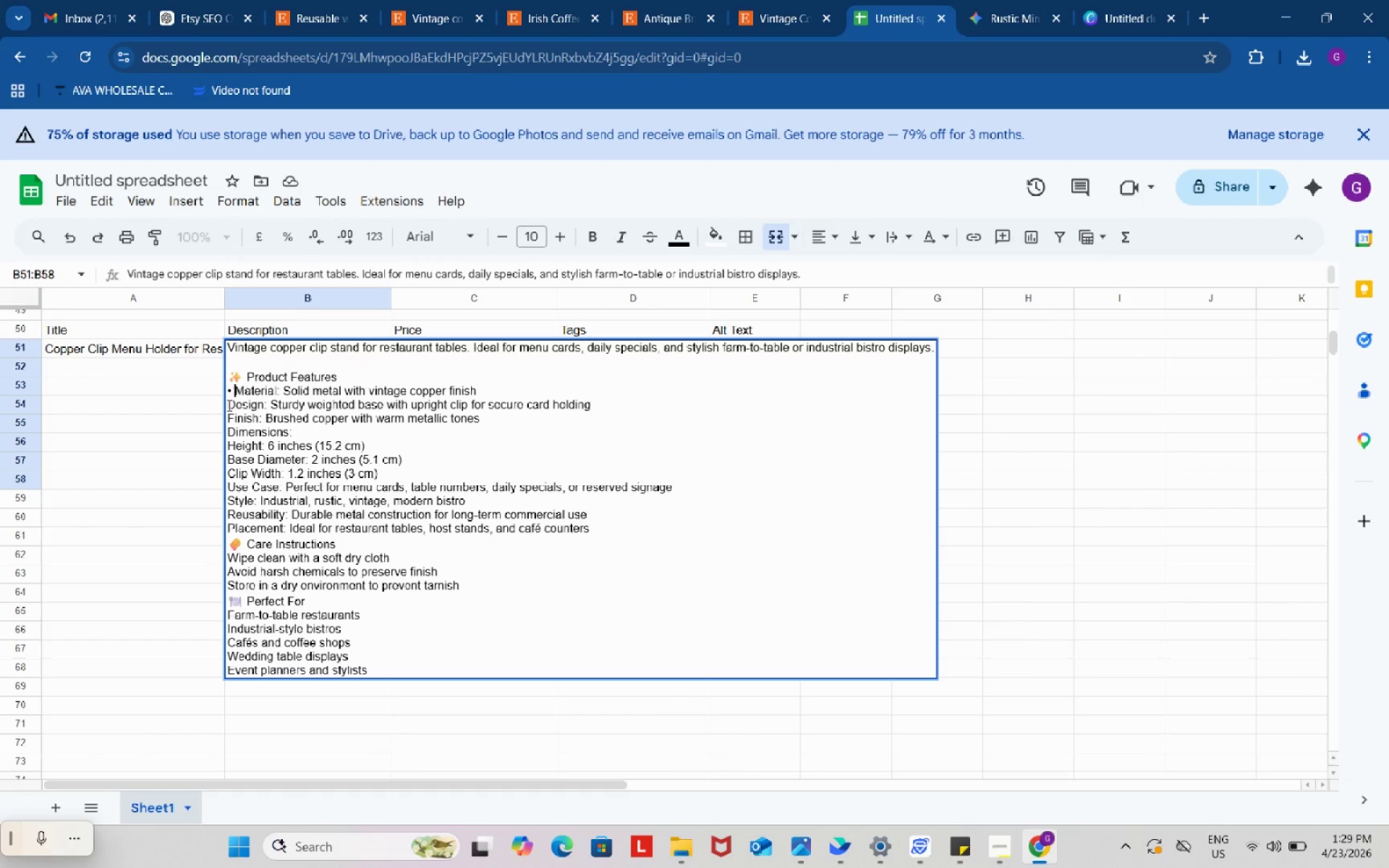 
left_click([229, 404])
 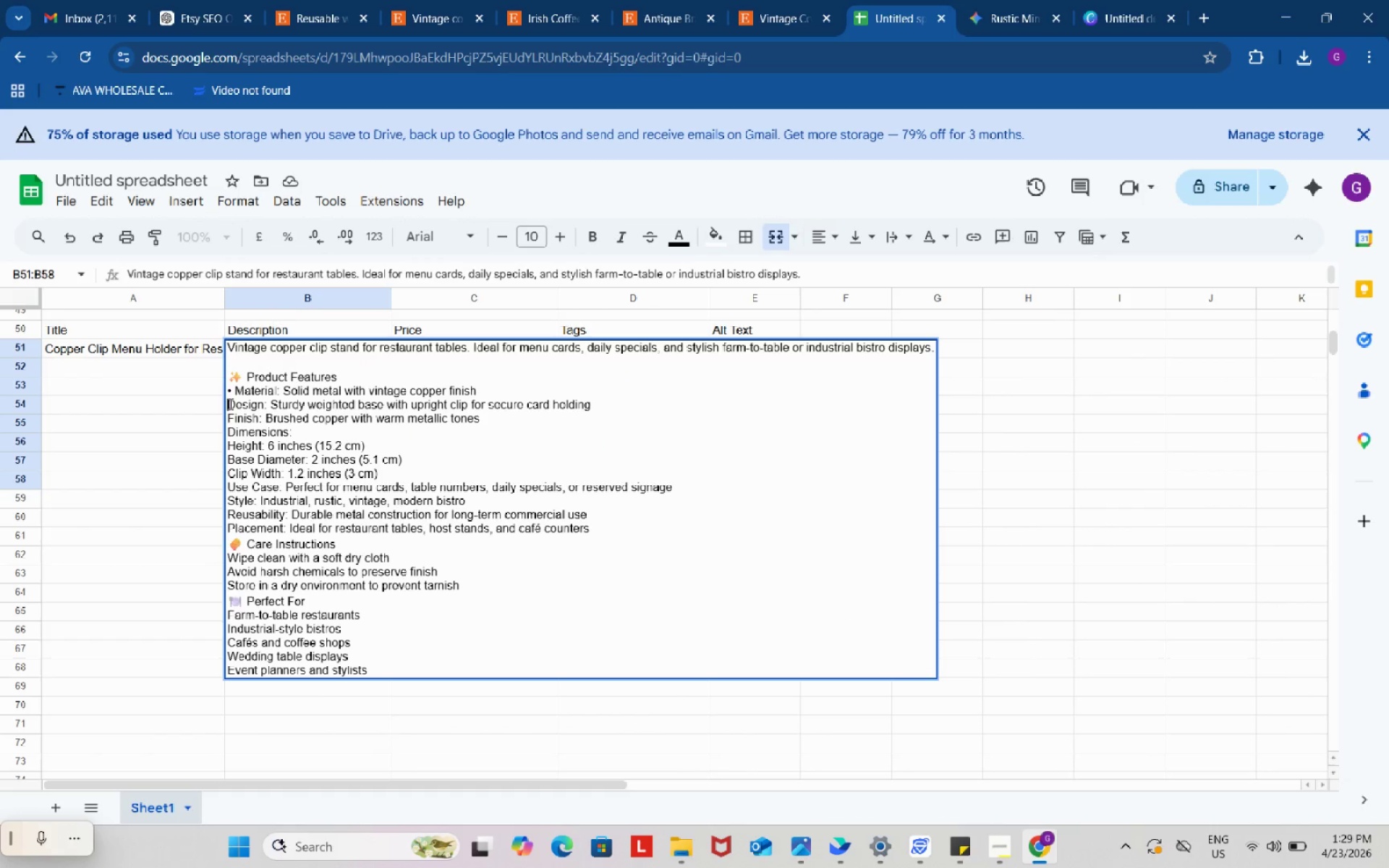 
key(Control+V)
 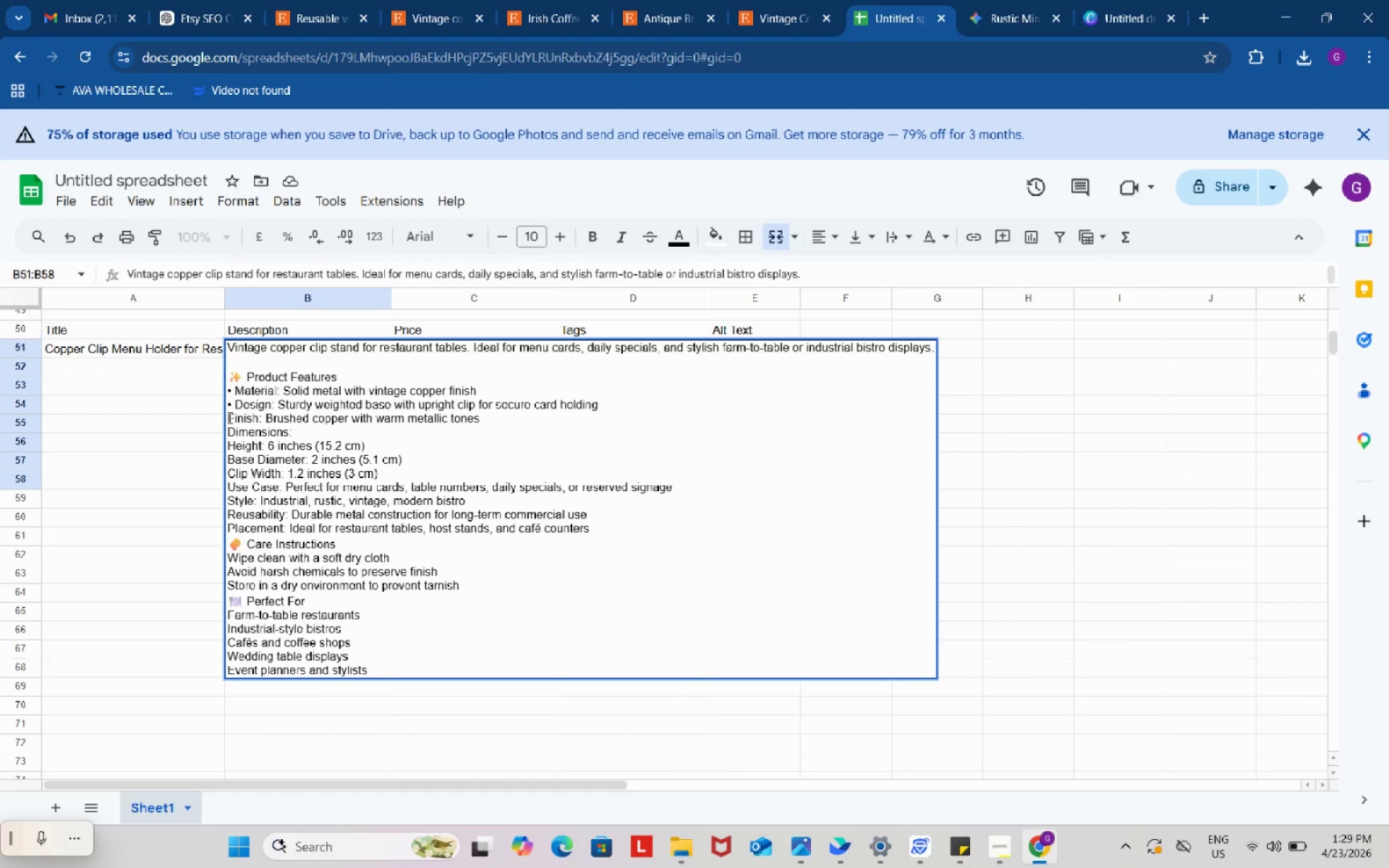 
left_click([229, 417])
 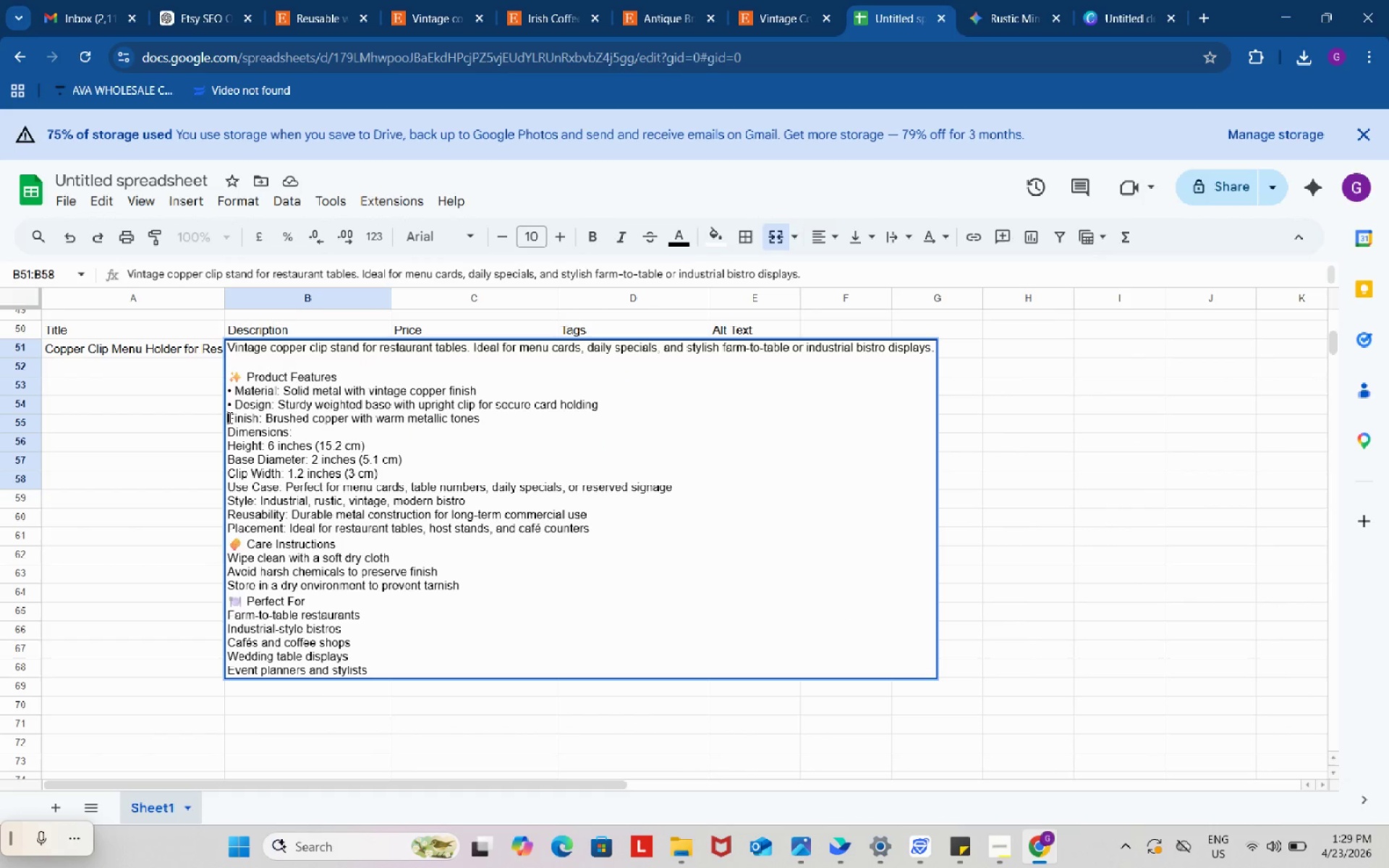 
key(Control+ControlLeft)
 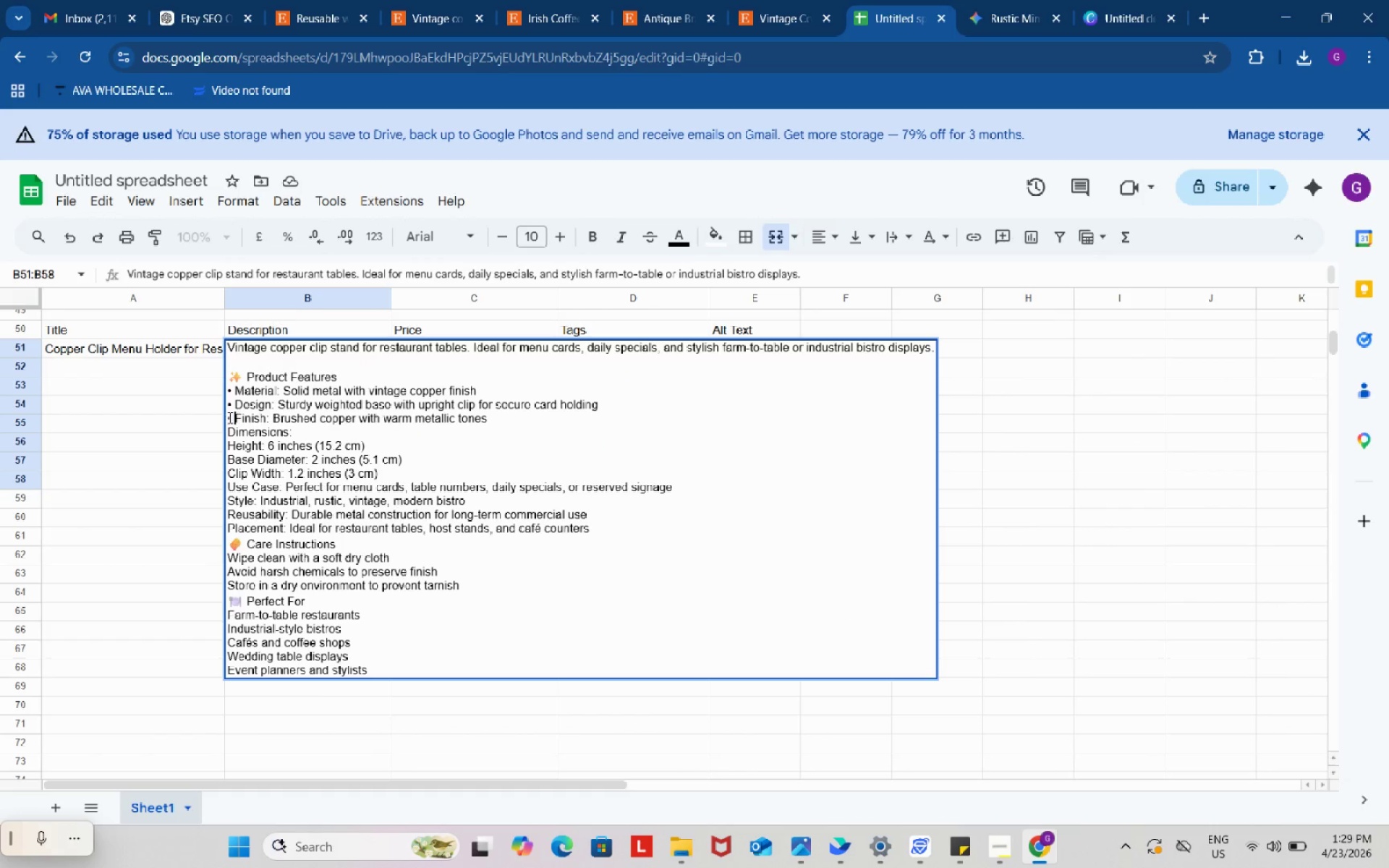 
key(Control+V)
 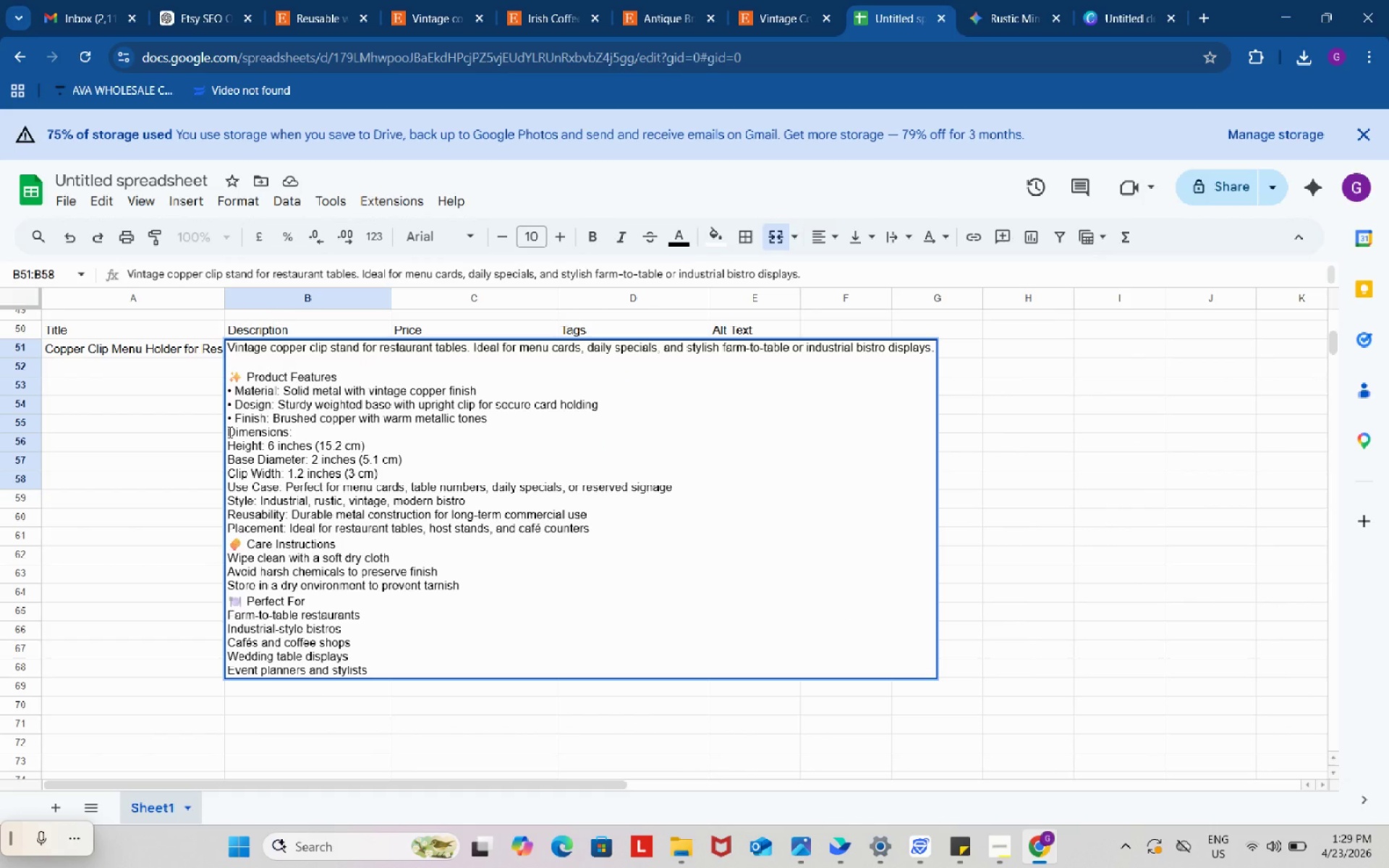 
left_click([229, 432])
 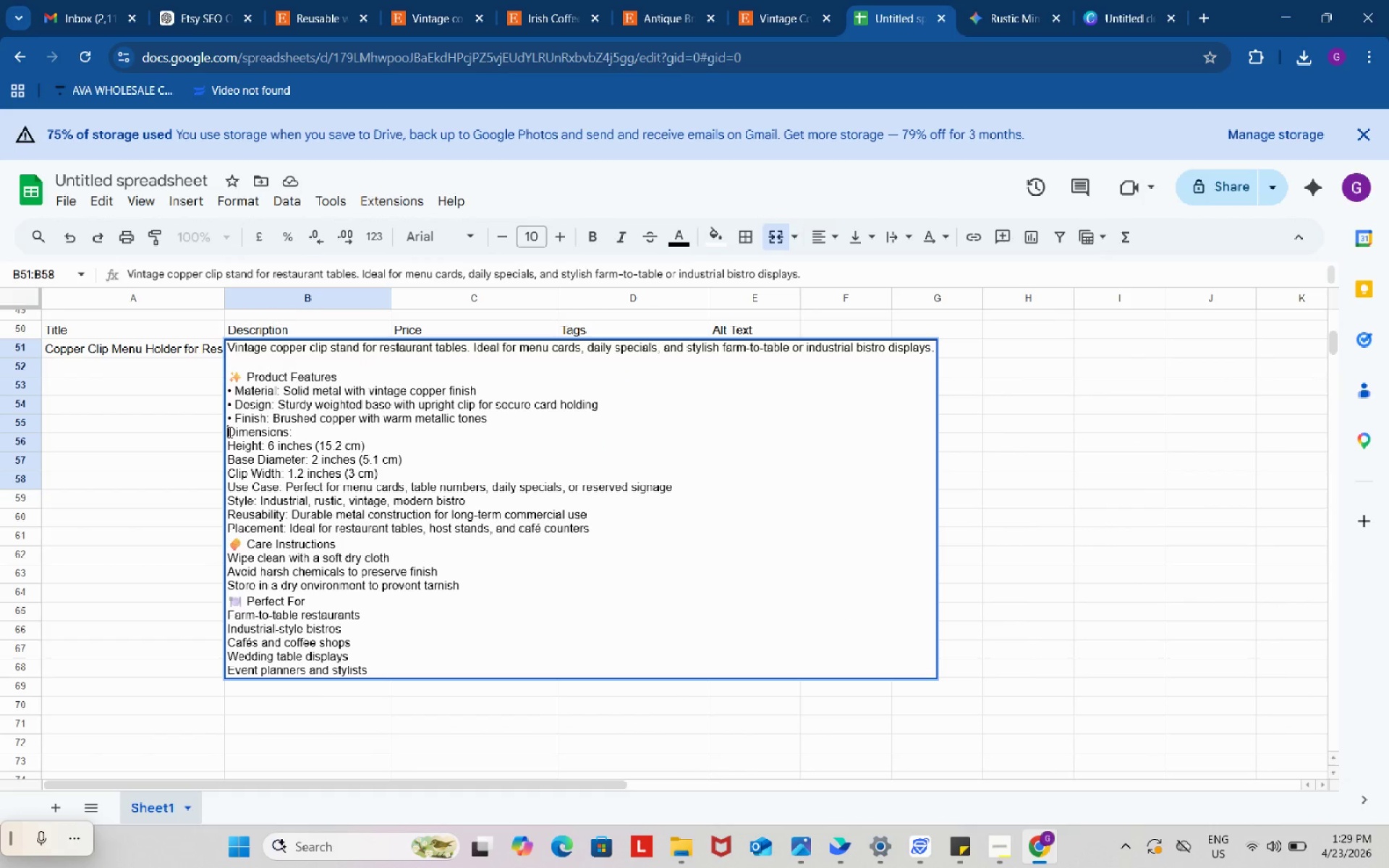 
key(Control+ControlLeft)
 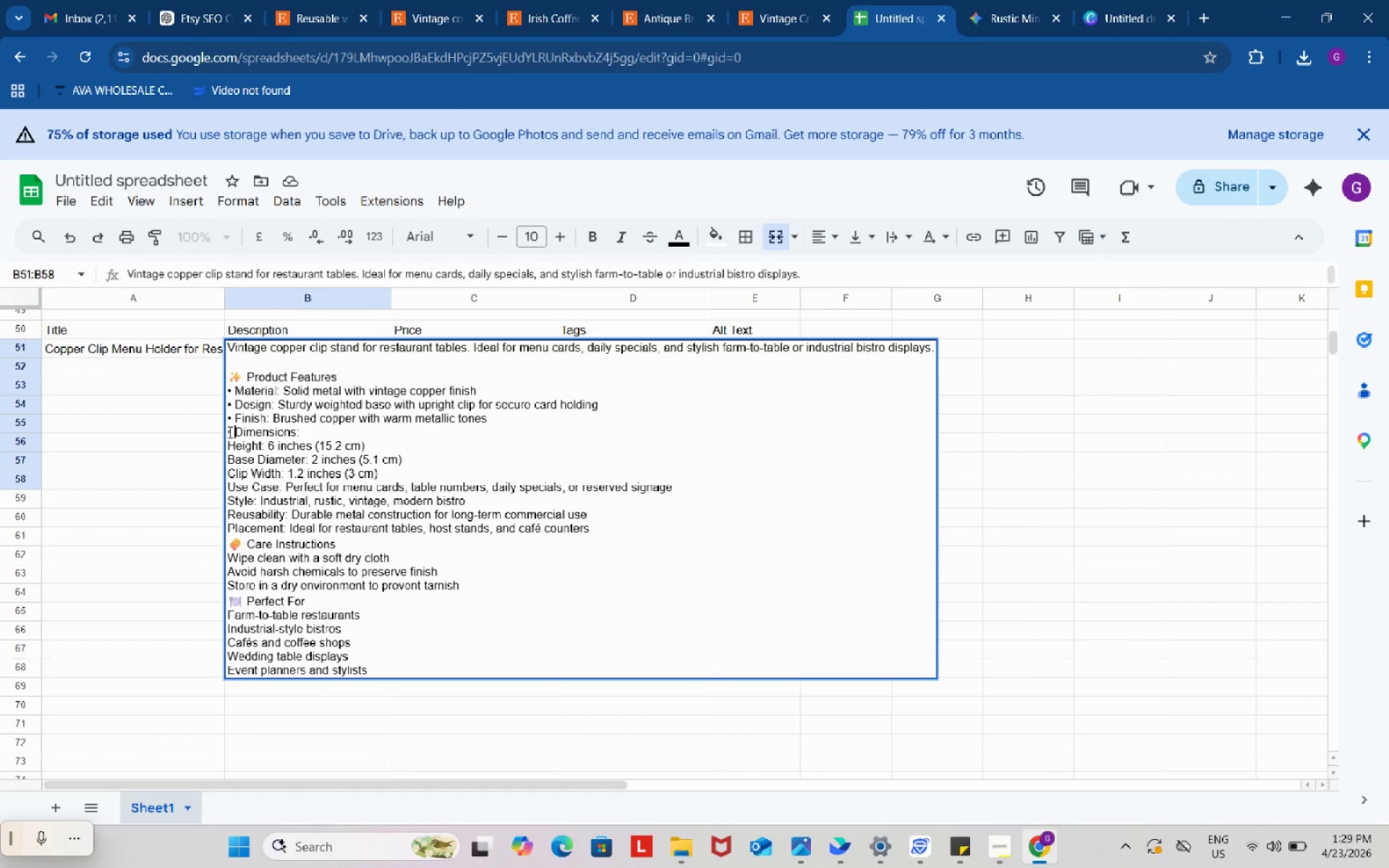 
key(Control+V)
 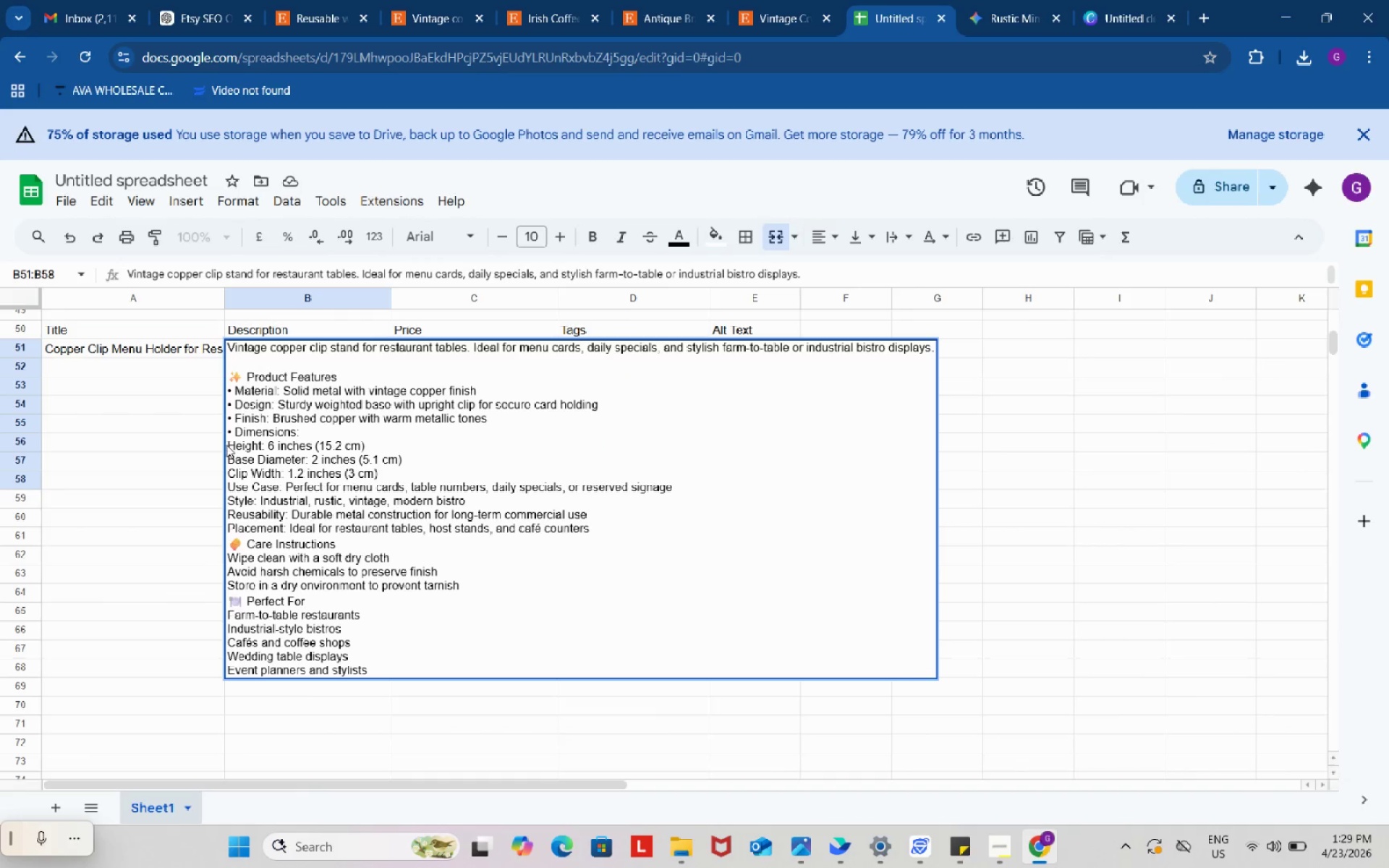 
left_click([226, 445])
 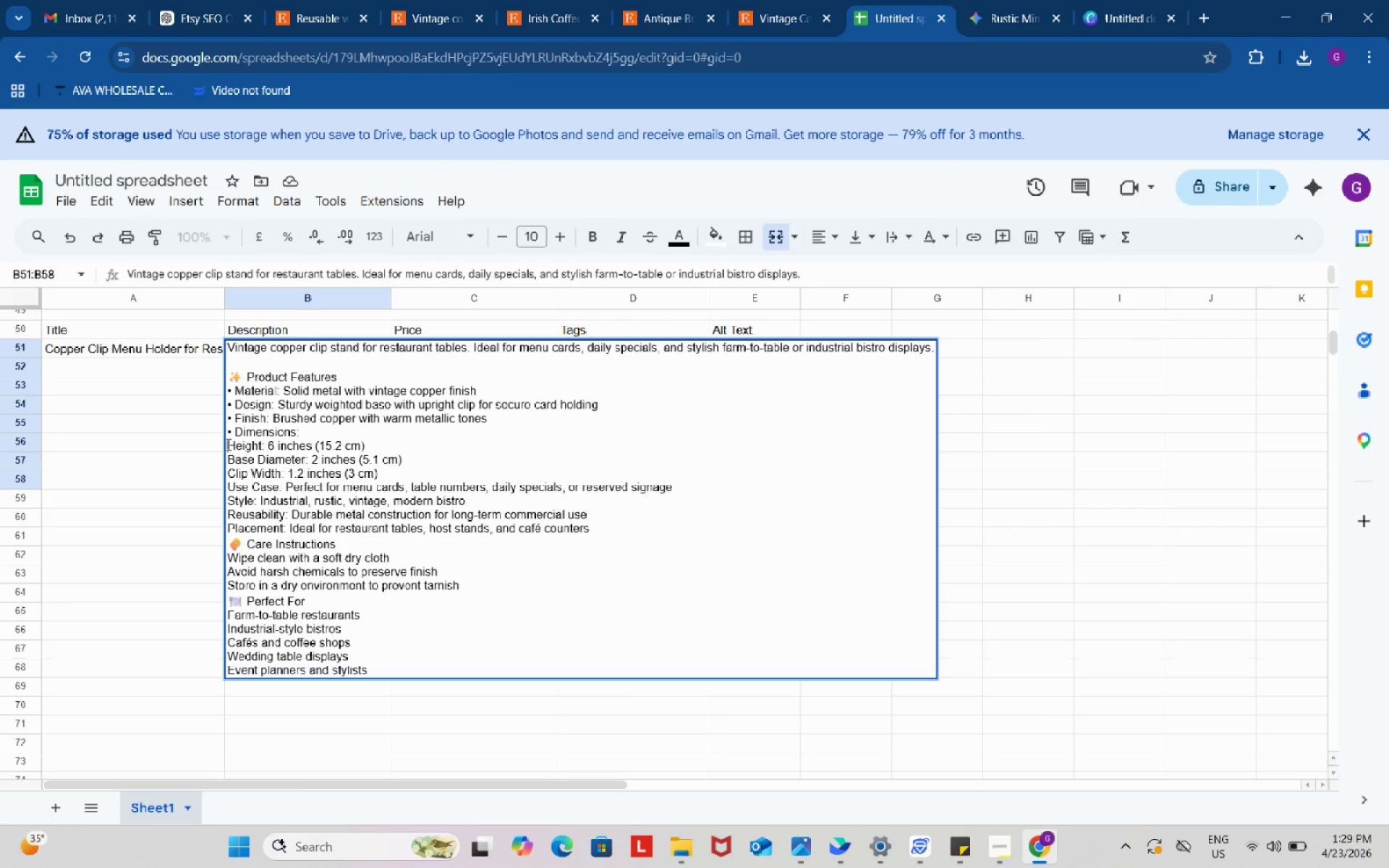 
left_click([227, 444])
 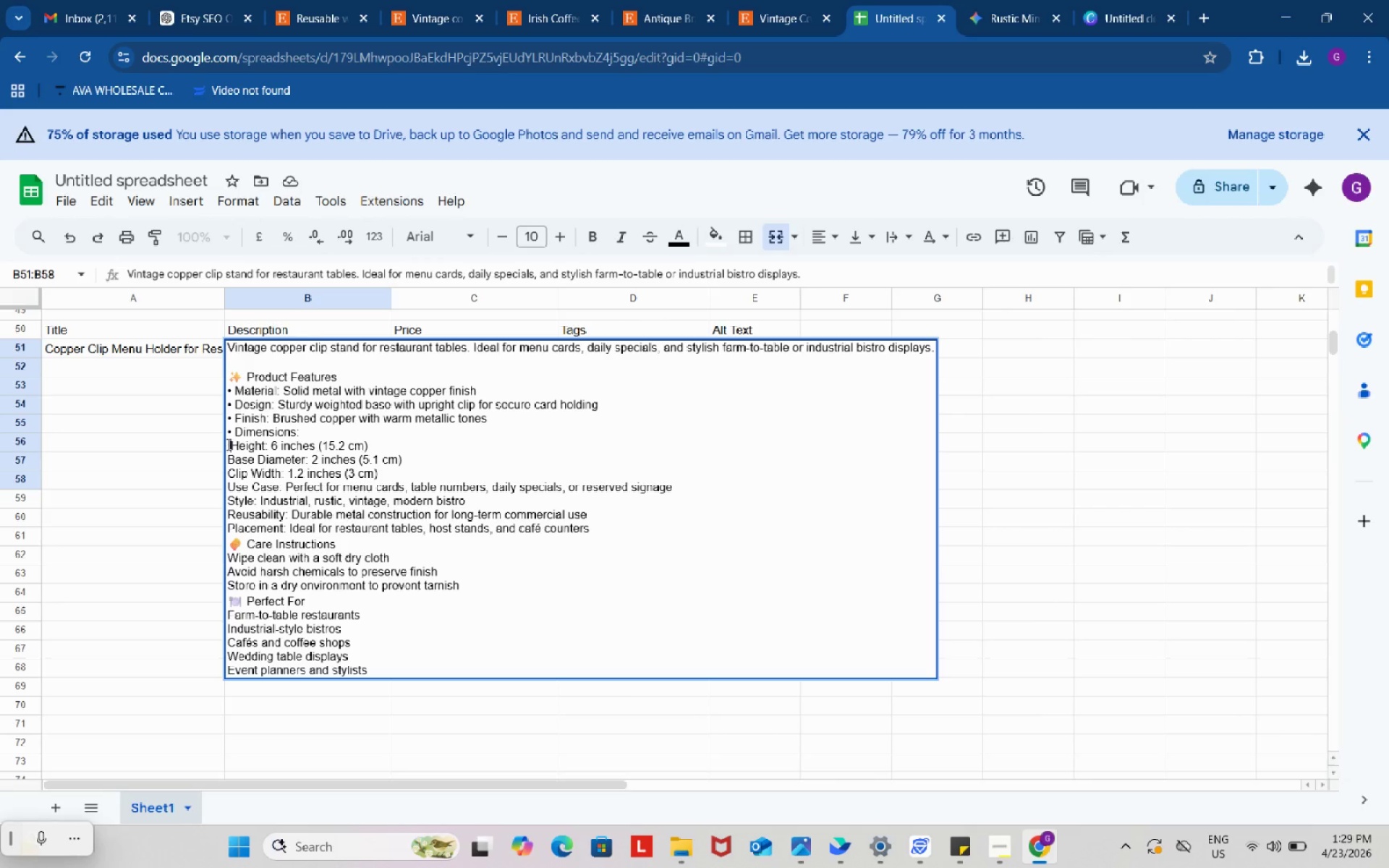 
key(Space)
 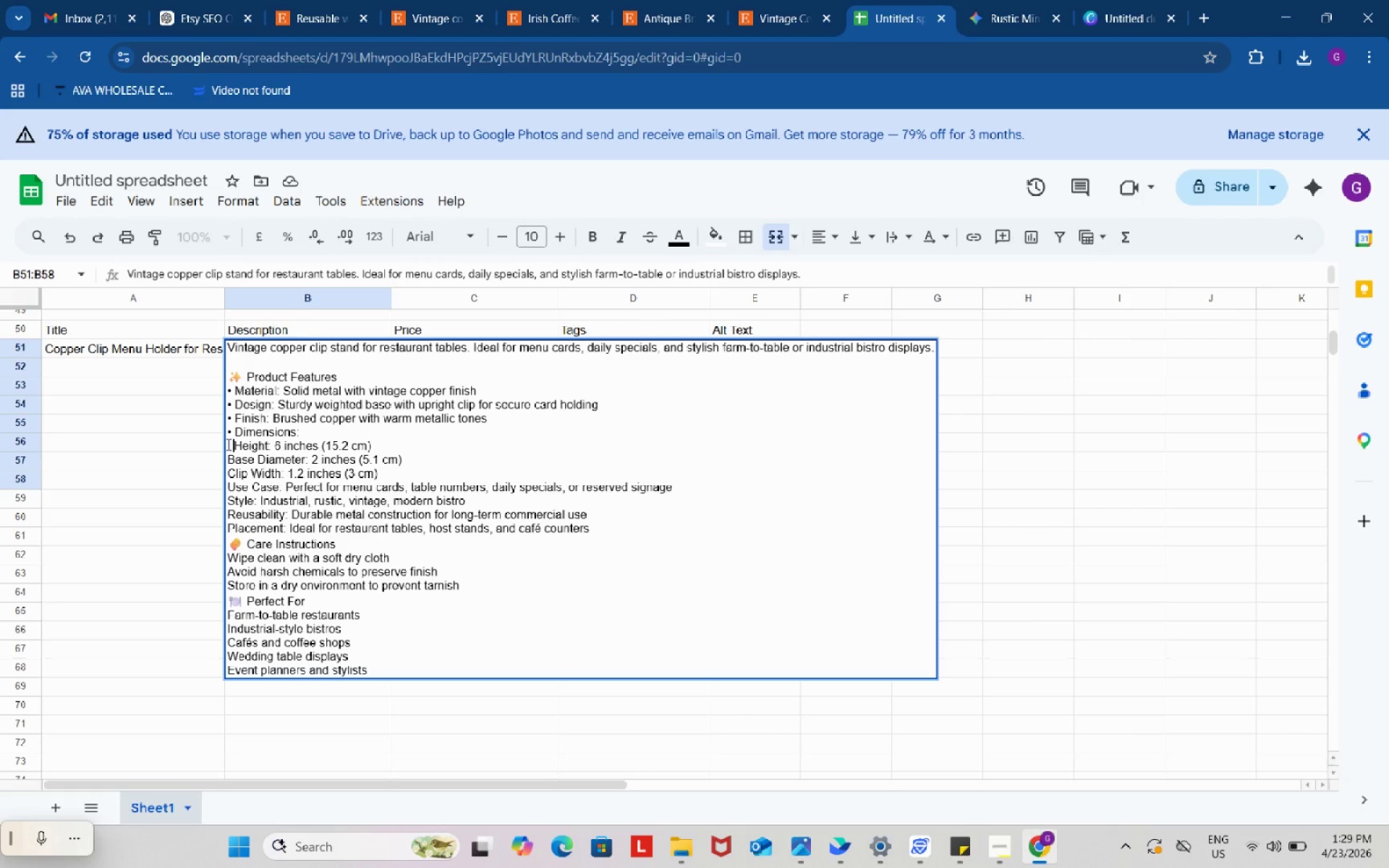 
key(Space)
 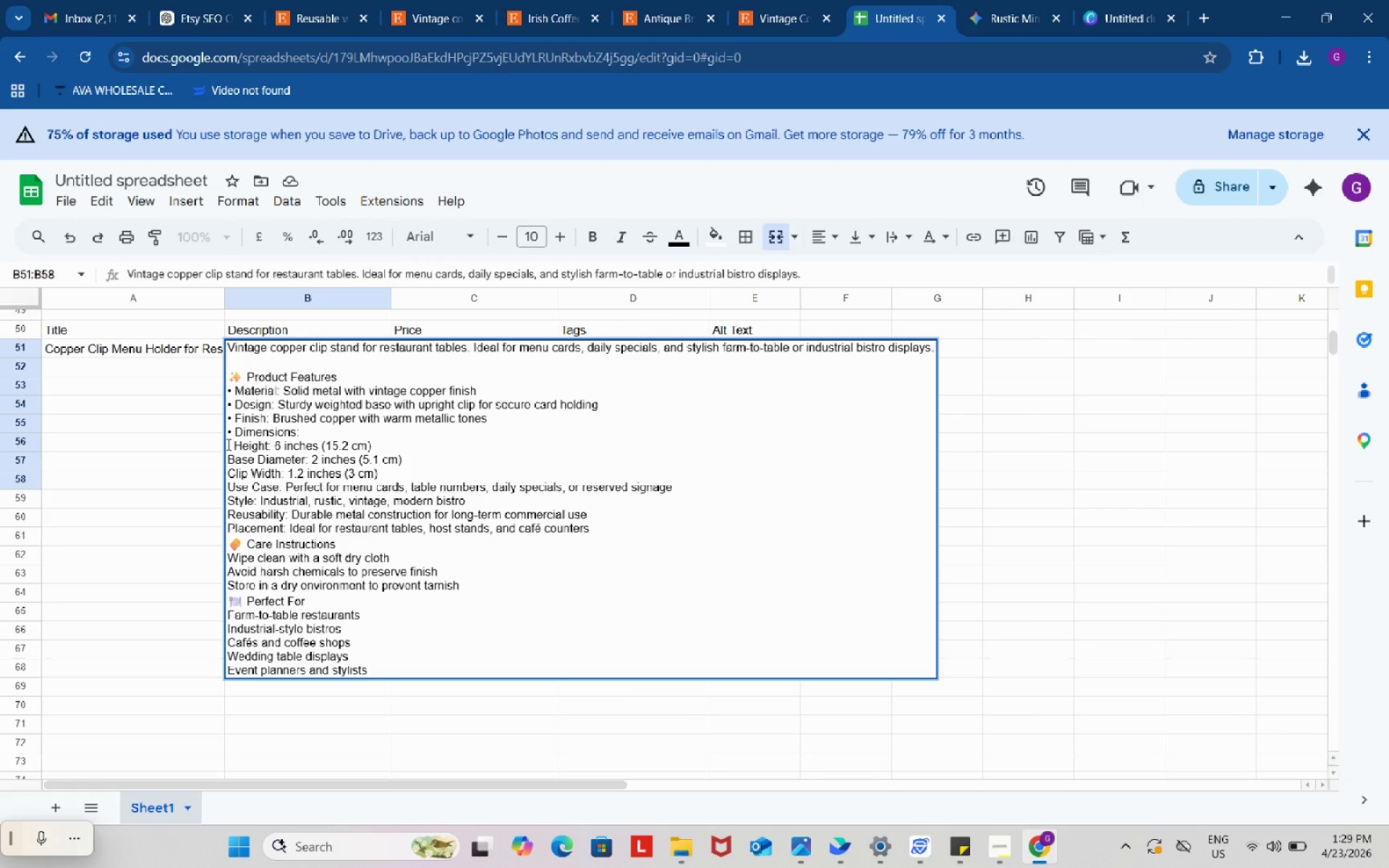 
key(Control+ControlLeft)
 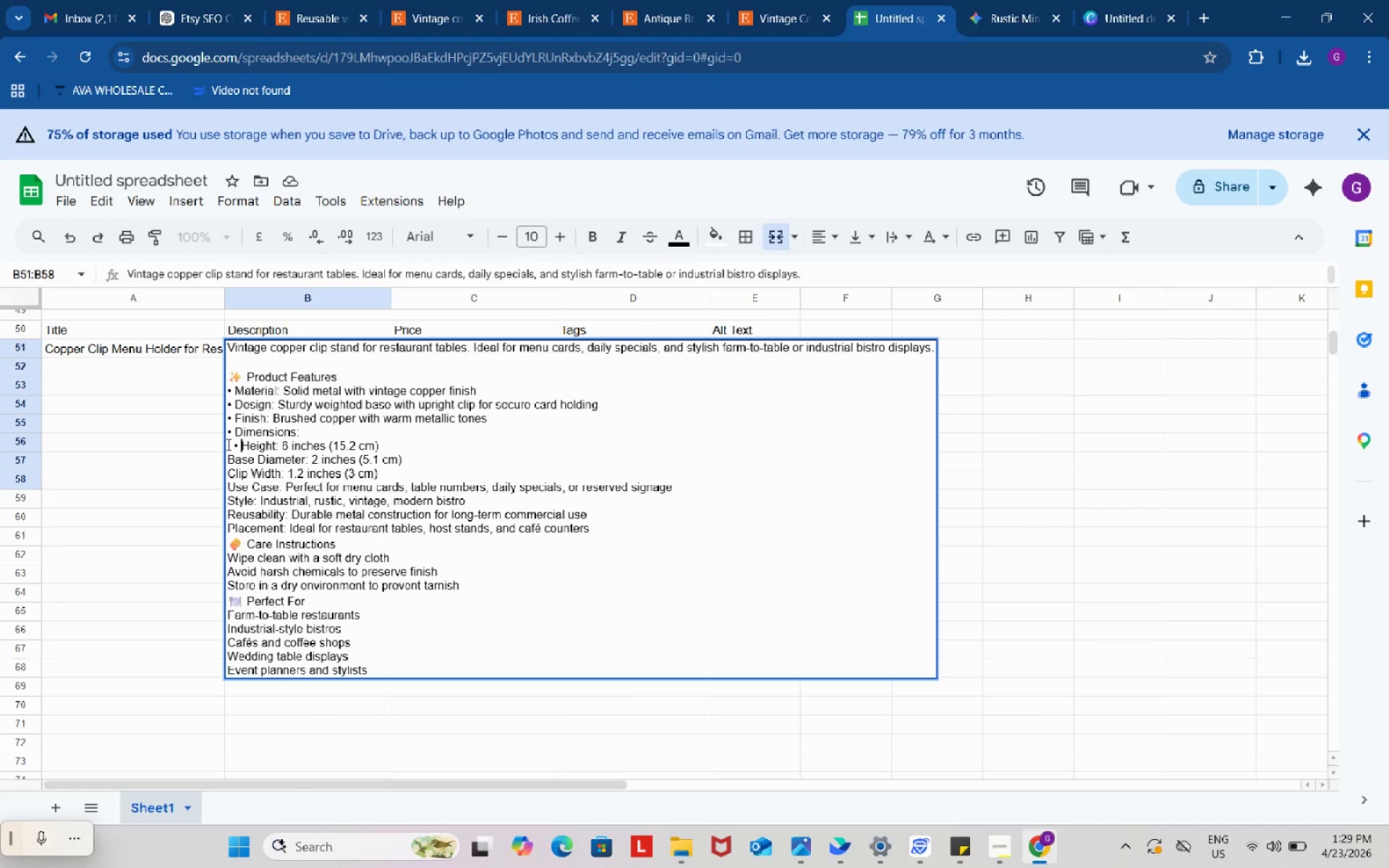 
key(Control+V)
 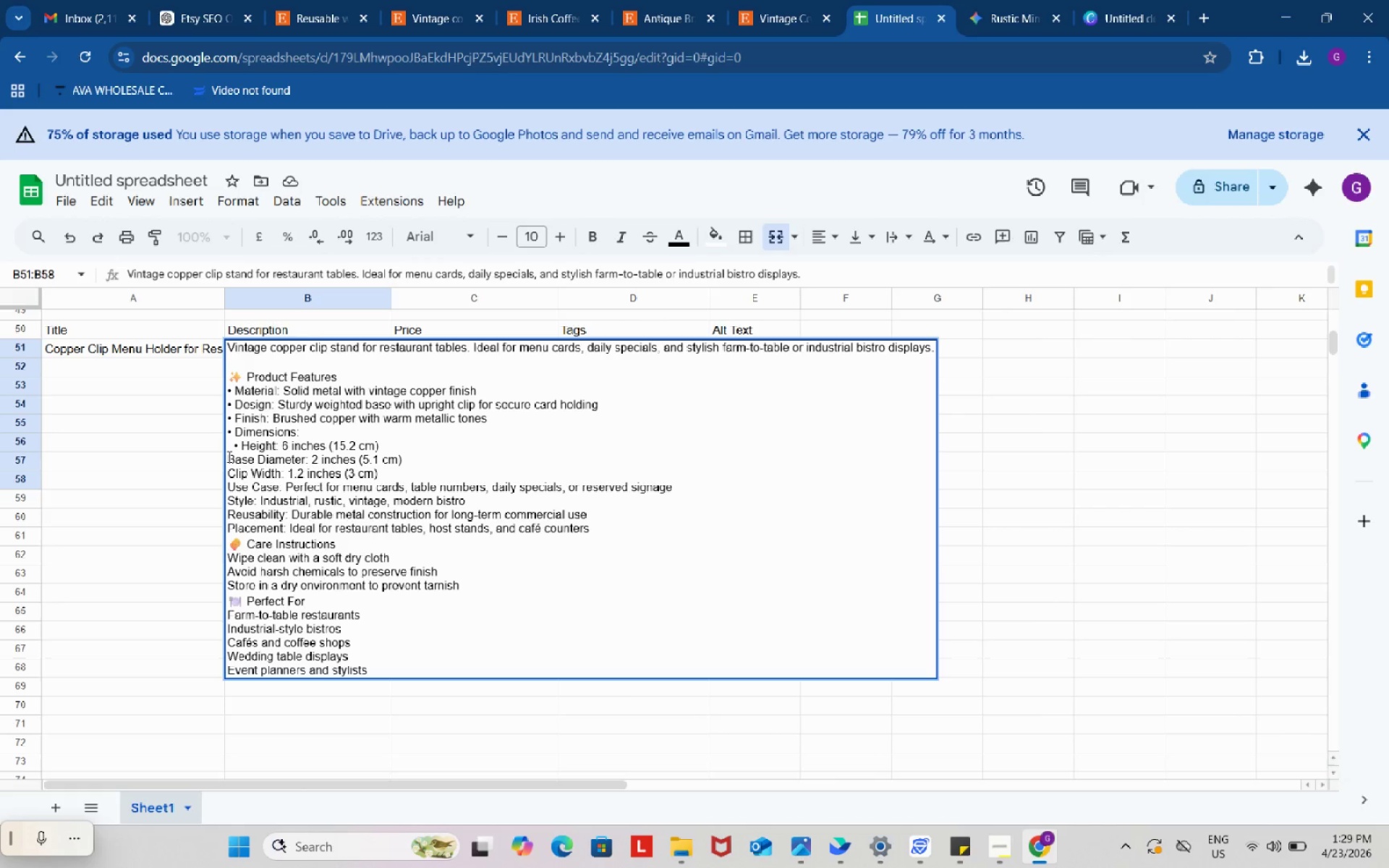 
left_click([228, 456])
 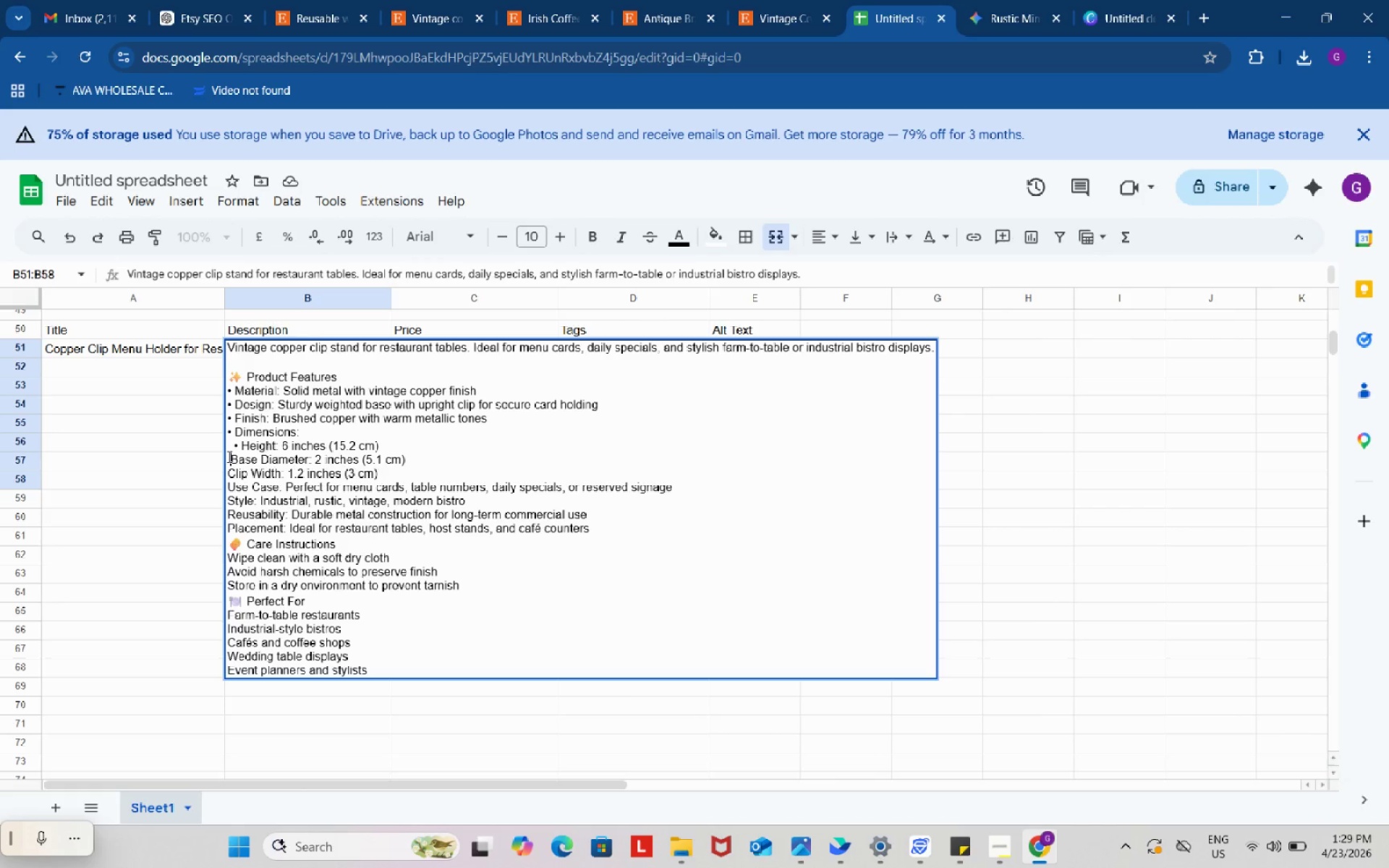 
key(Space)
 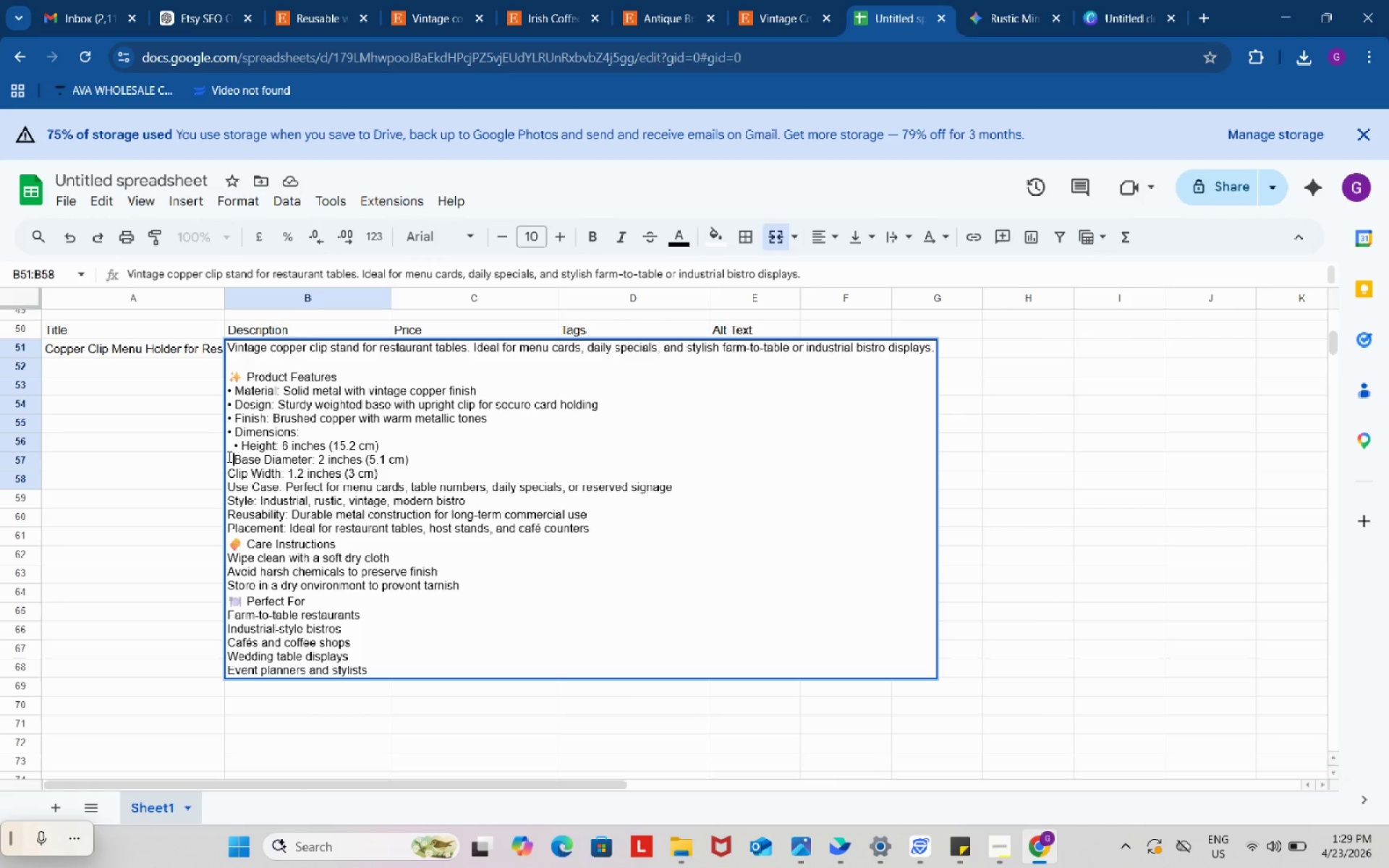 
key(Space)
 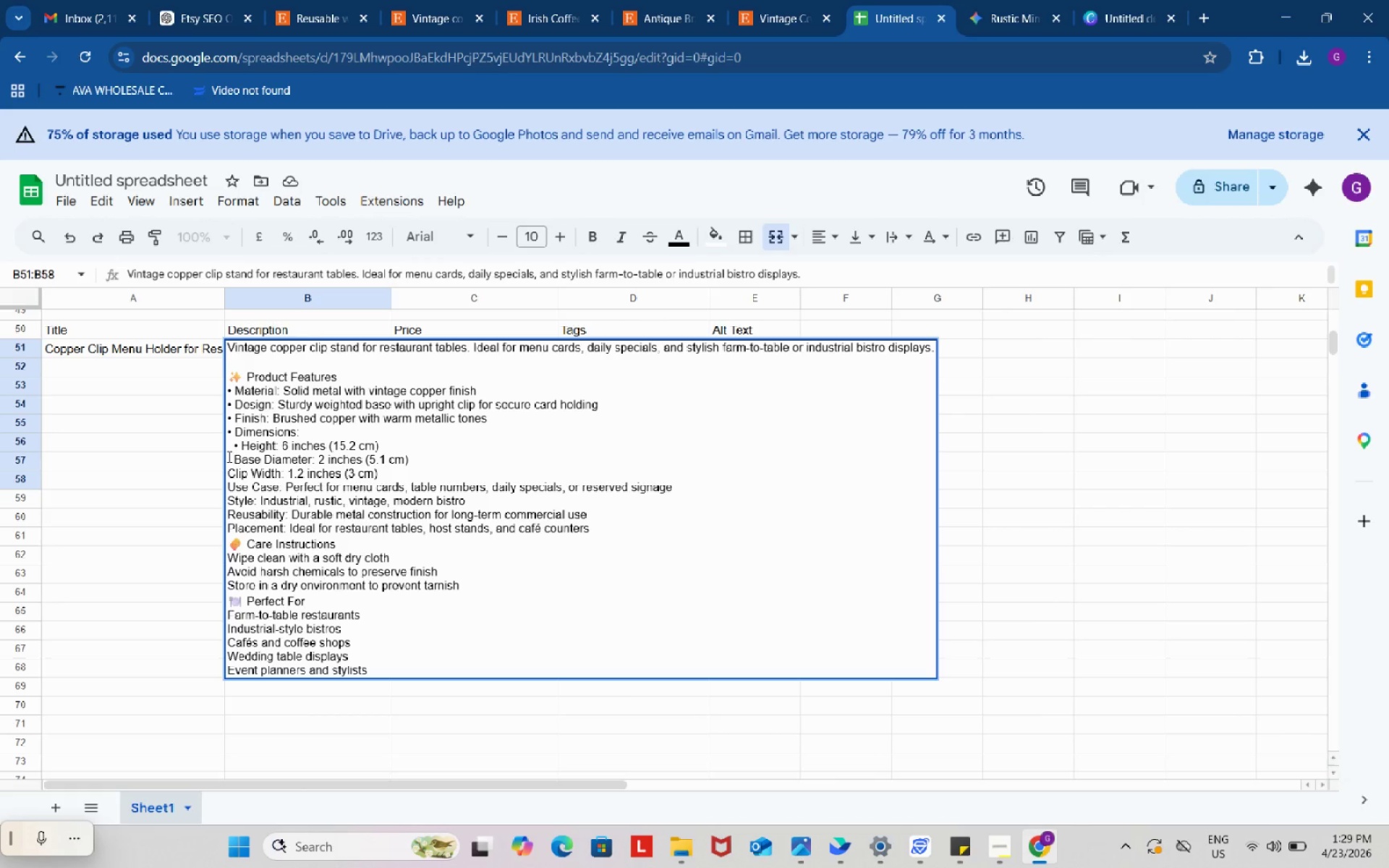 
key(Control+ControlLeft)
 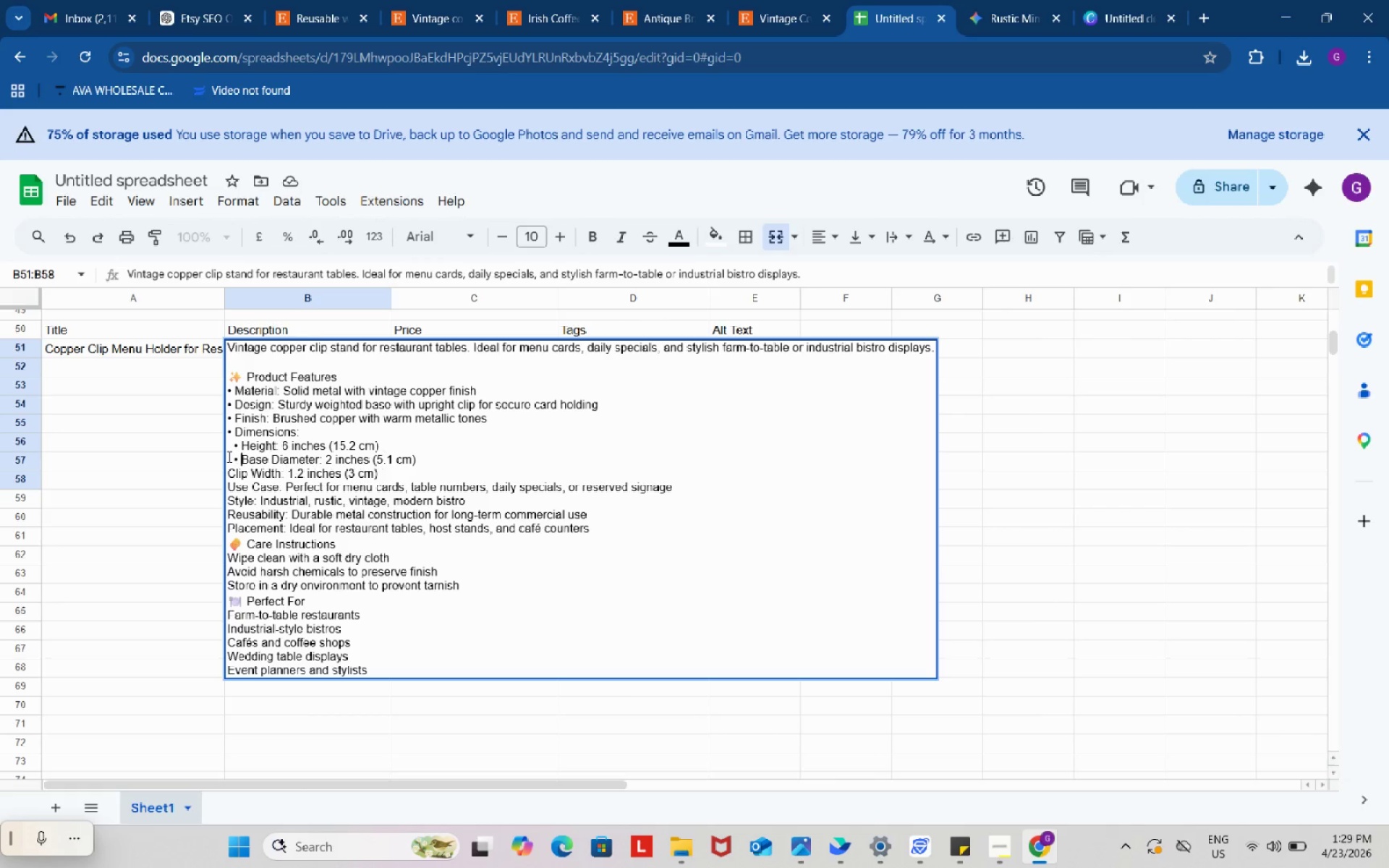 
key(Control+V)
 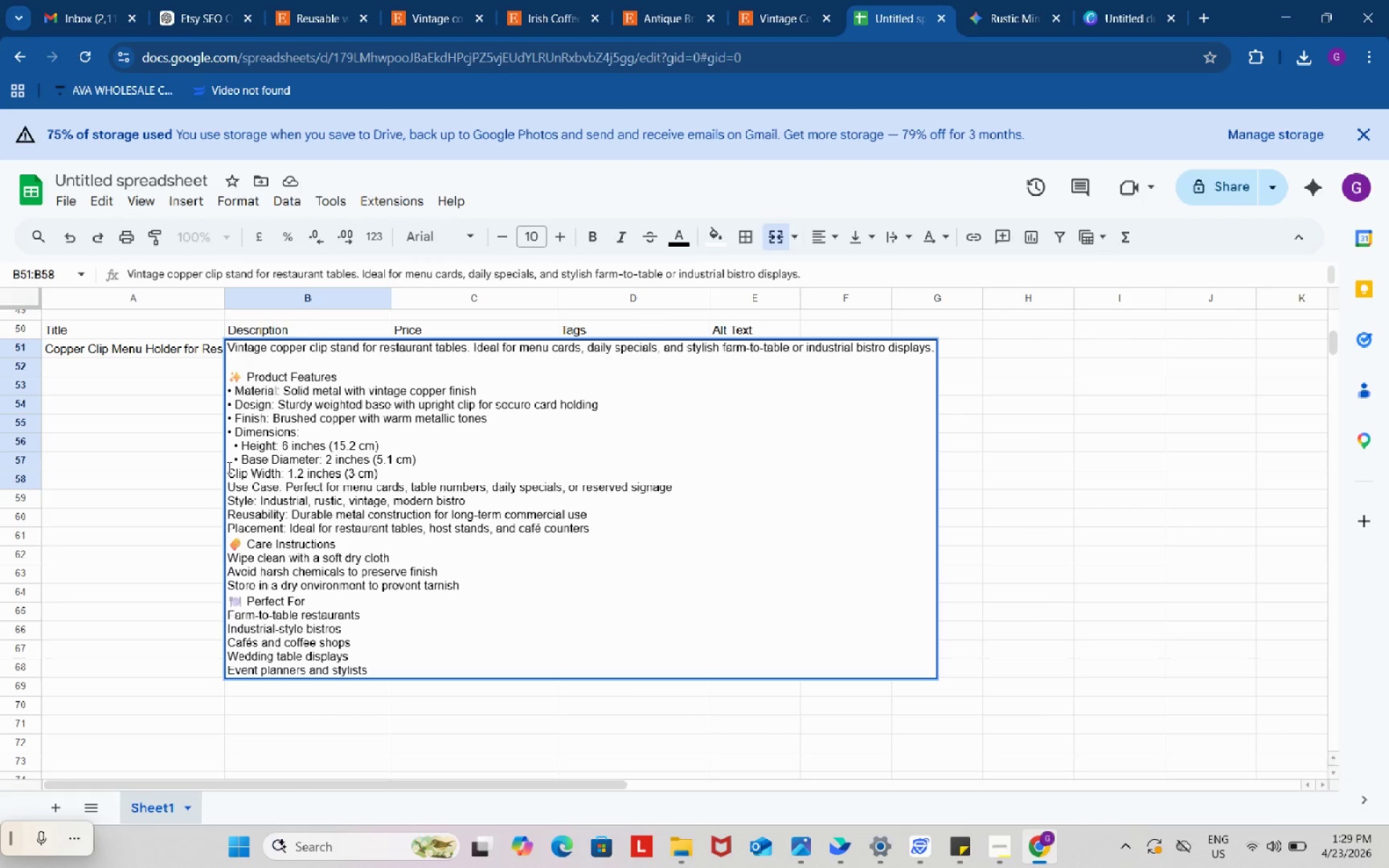 
left_click([228, 467])
 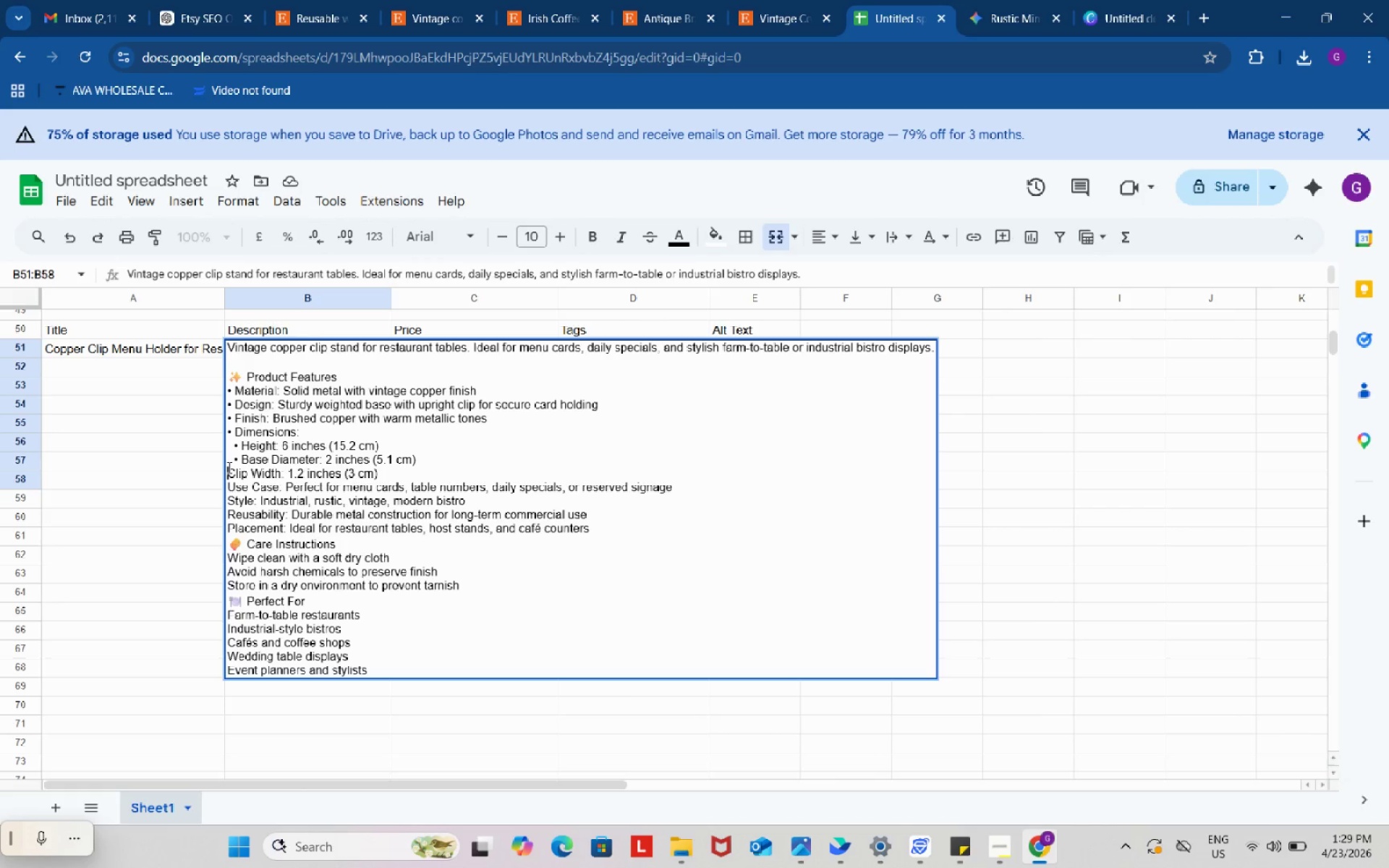 
key(Control+ControlLeft)
 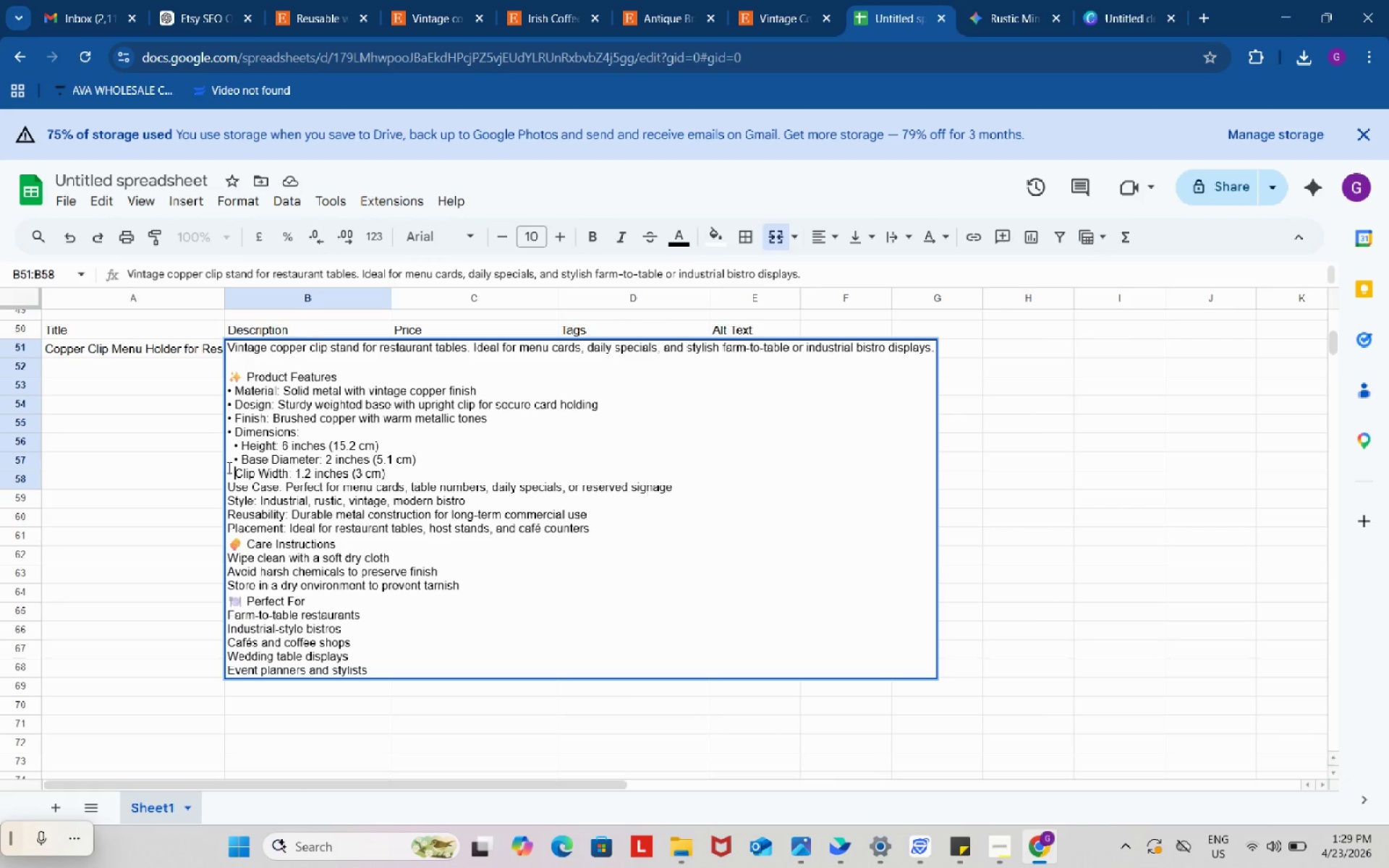 
key(Control+V)
 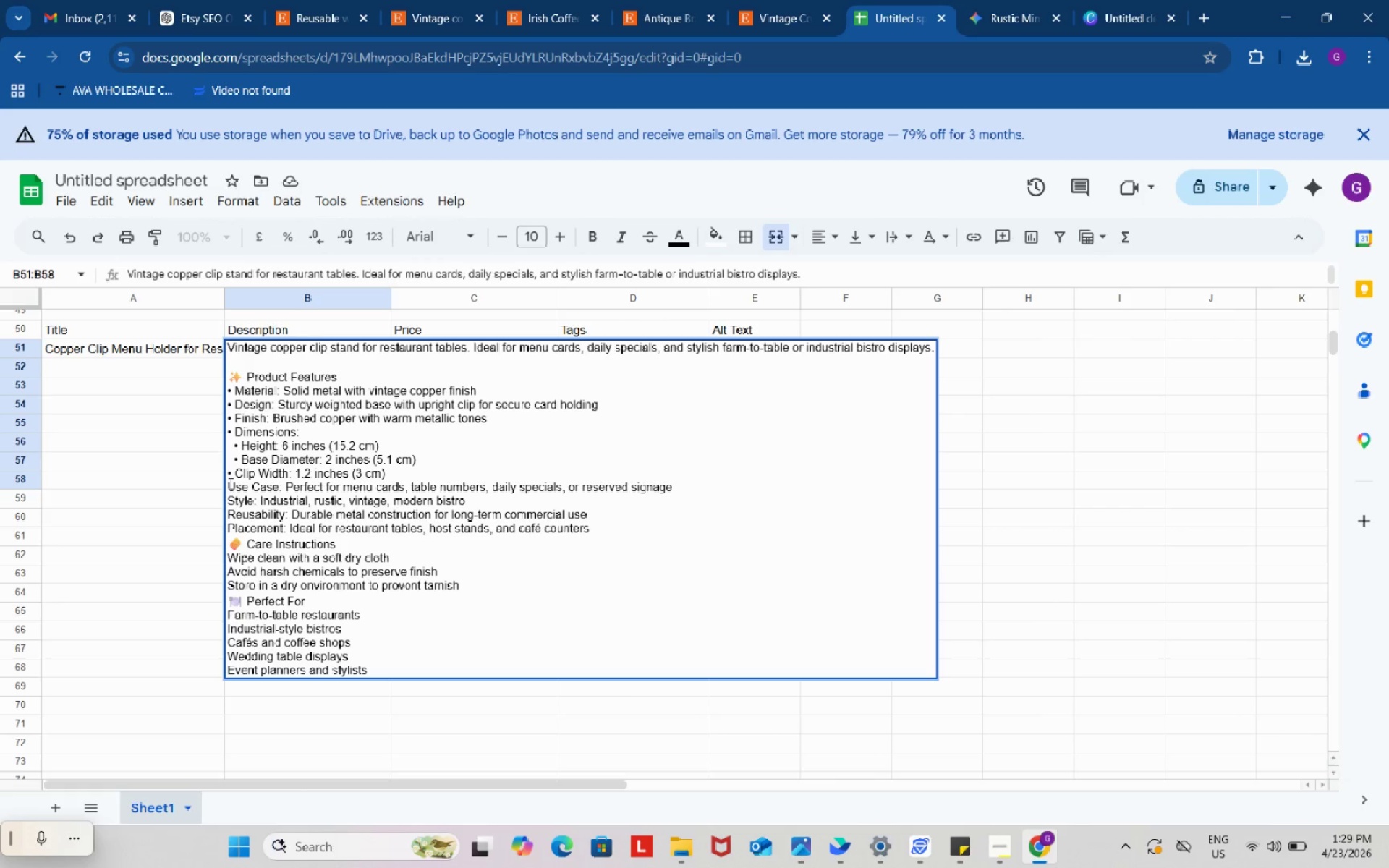 
left_click([229, 483])
 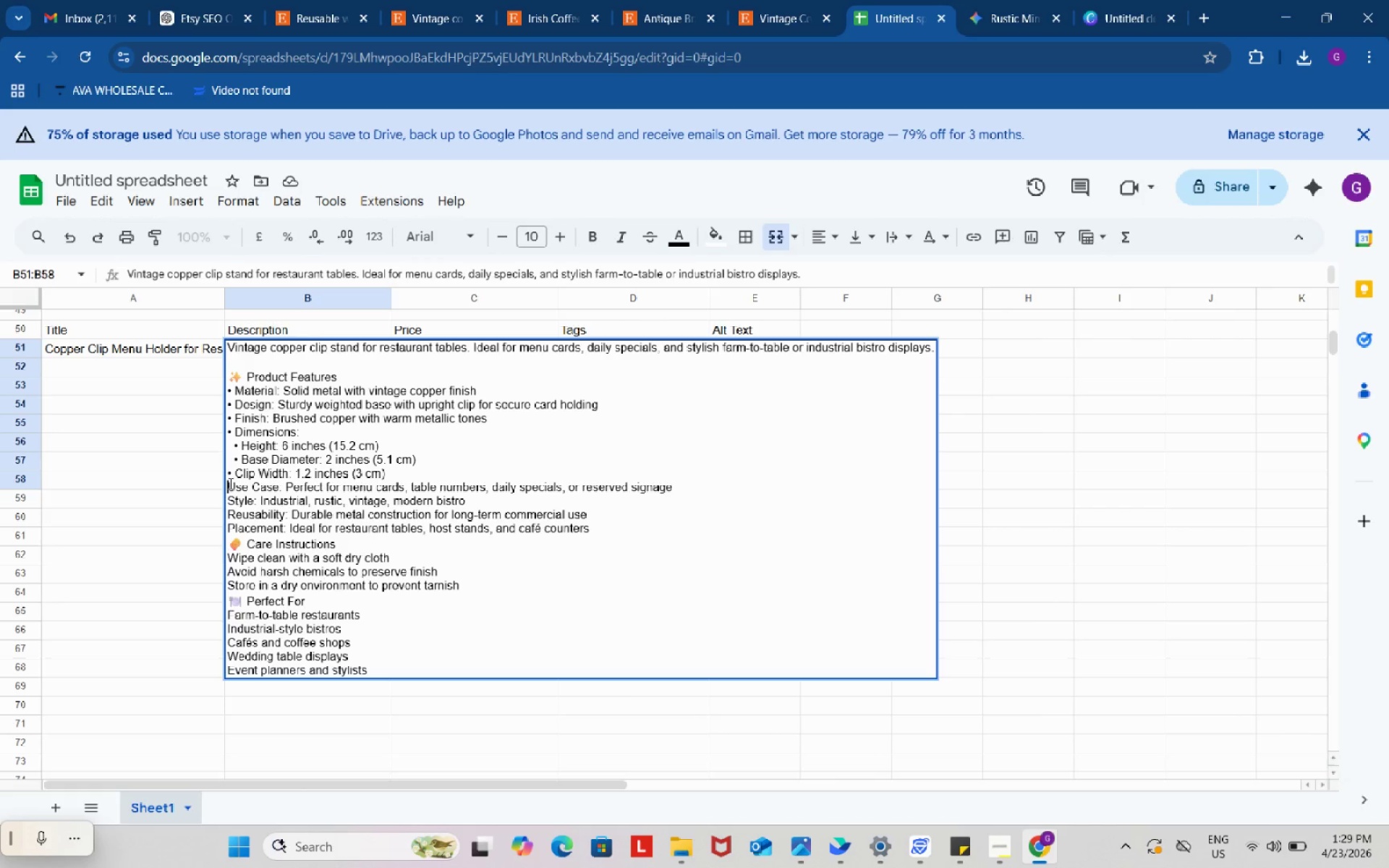 
key(Control+ControlLeft)
 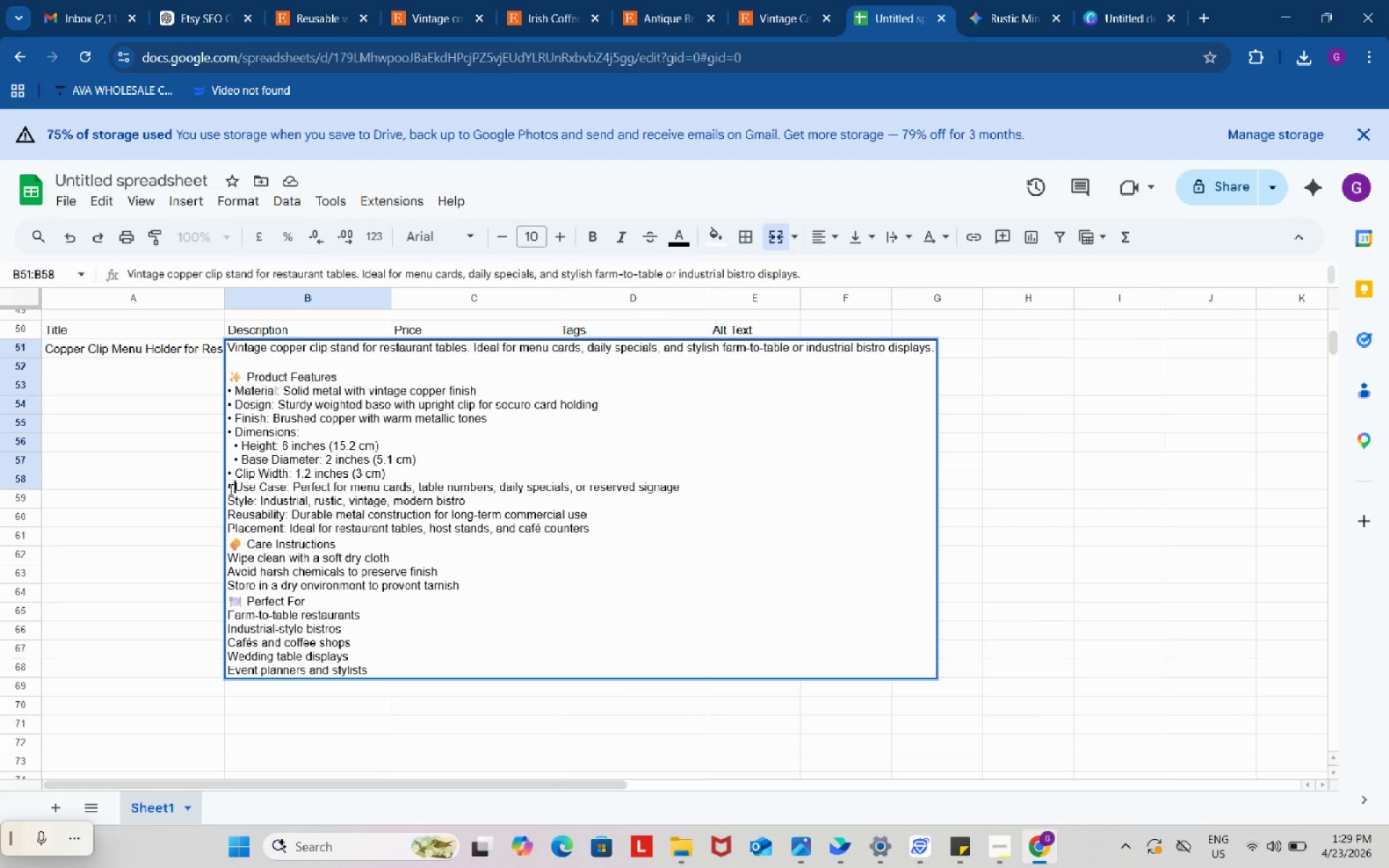 
key(Control+V)
 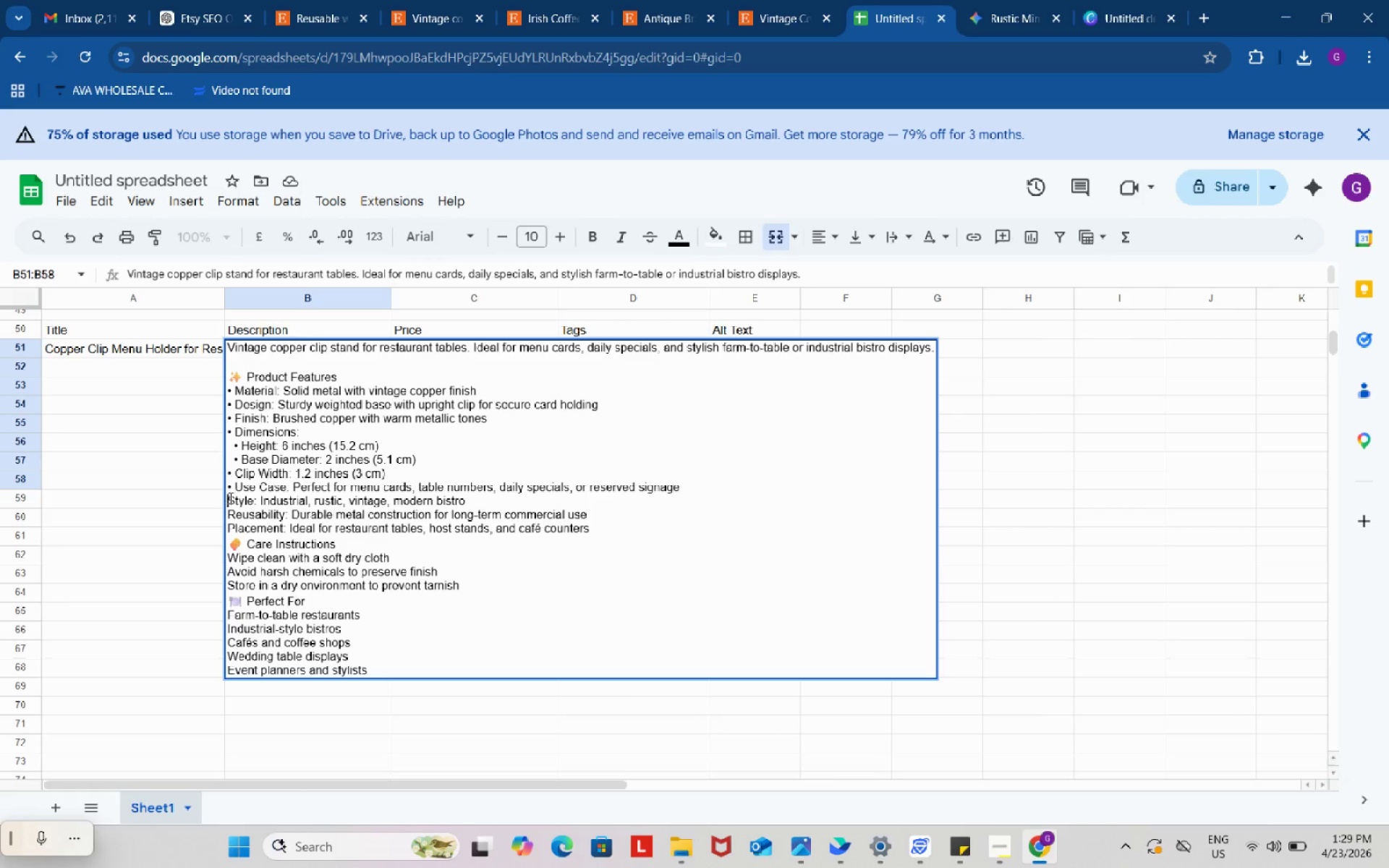 
left_click([229, 498])
 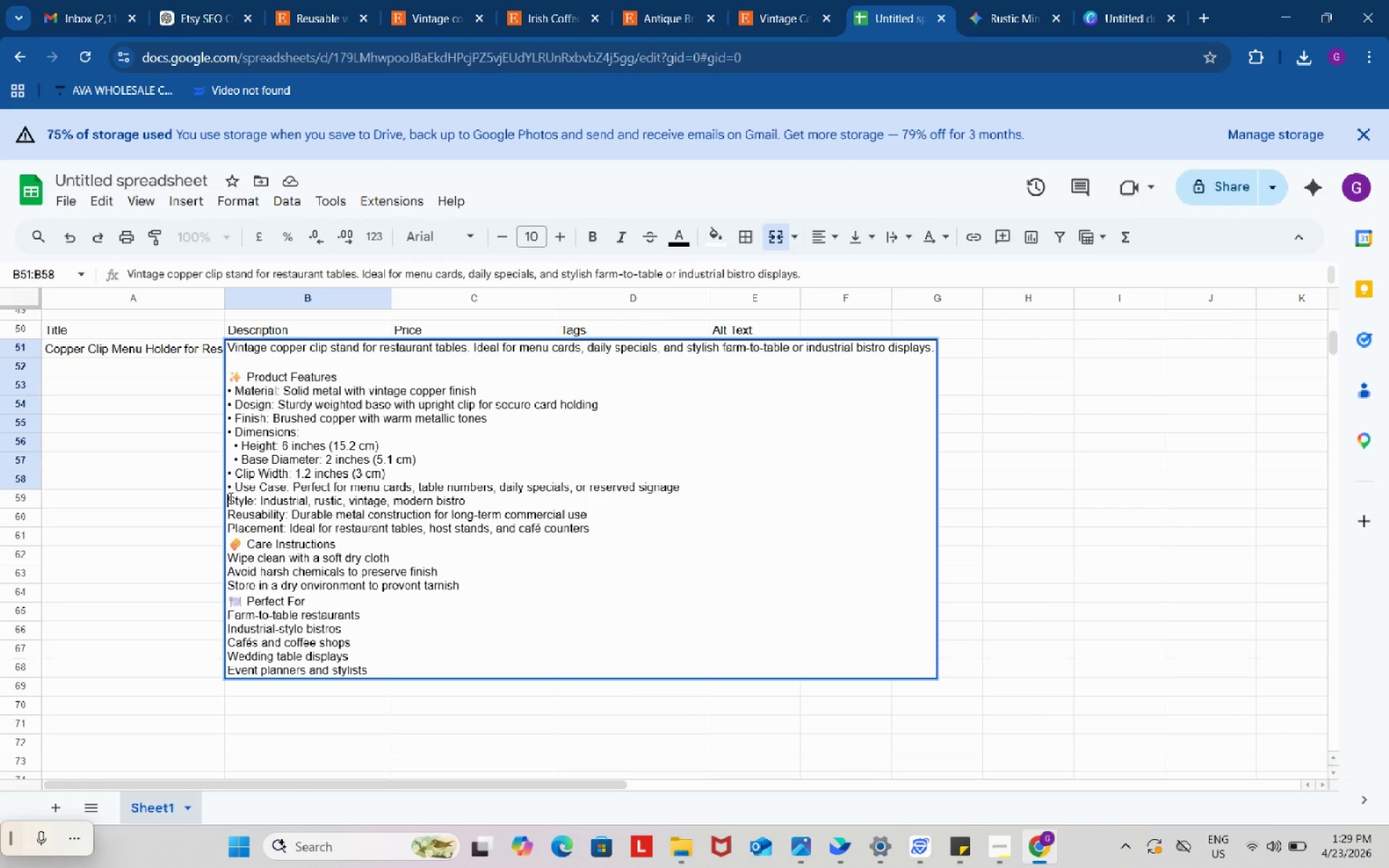 
key(Control+ControlLeft)
 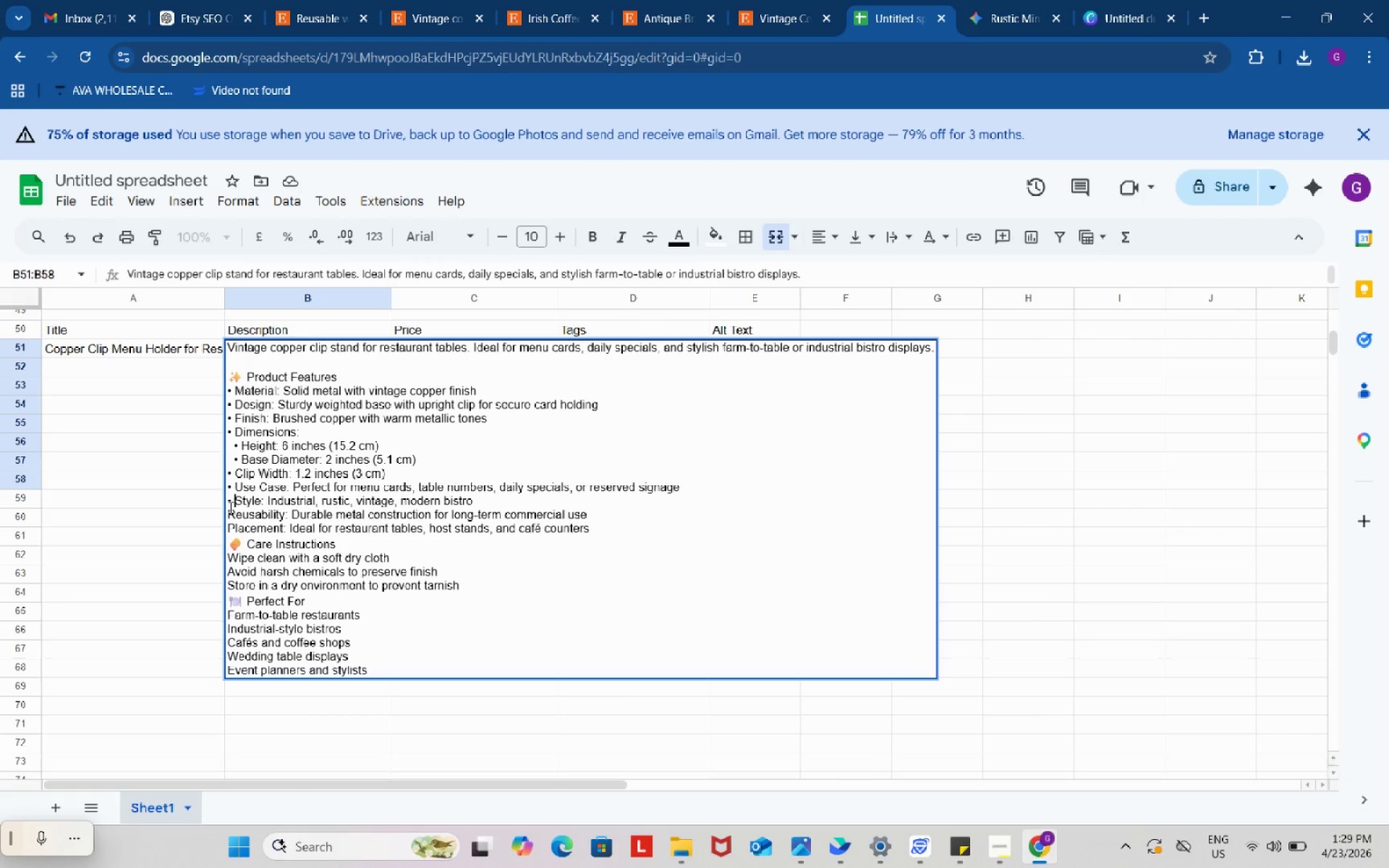 
key(Control+V)
 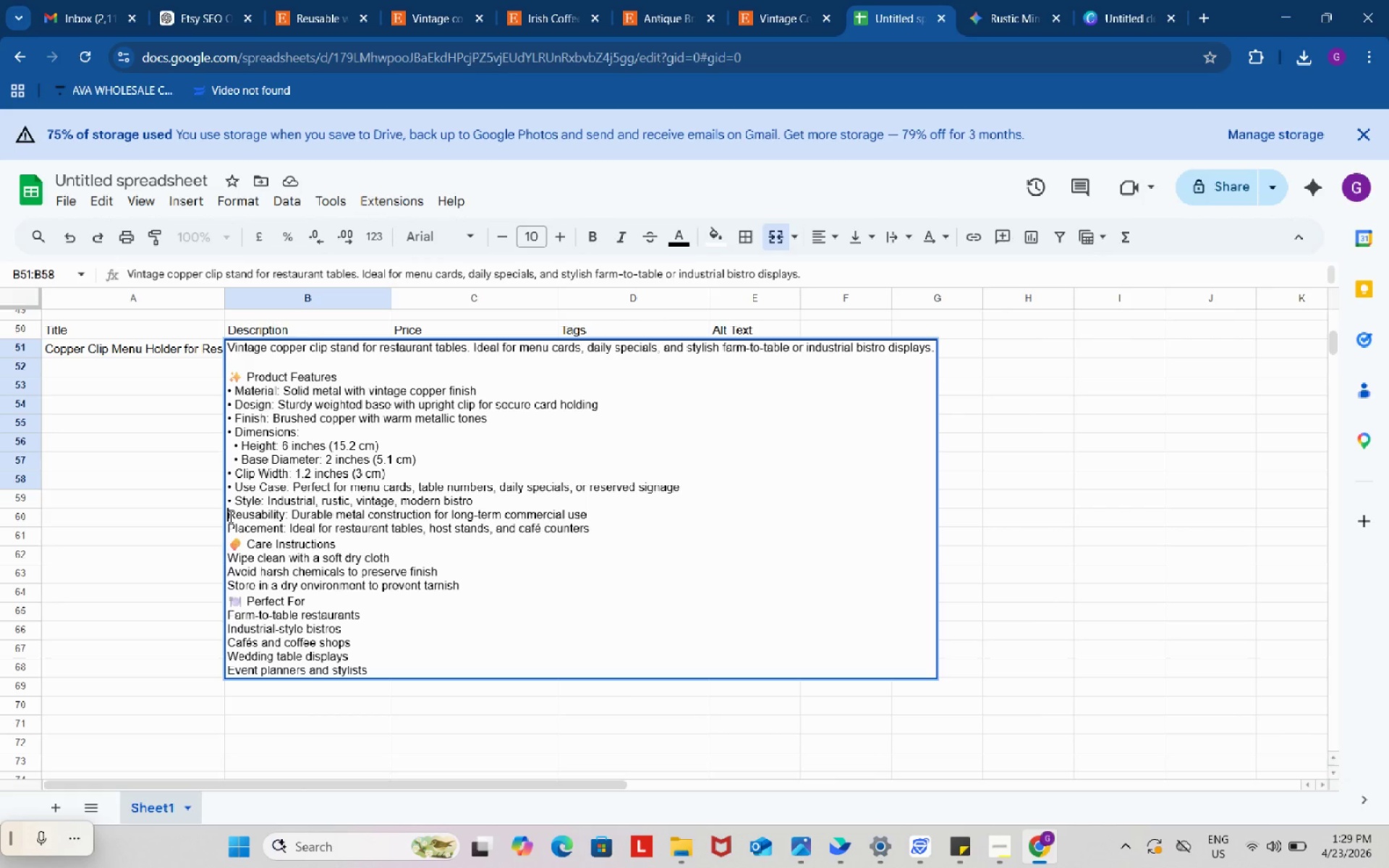 
left_click([229, 516])
 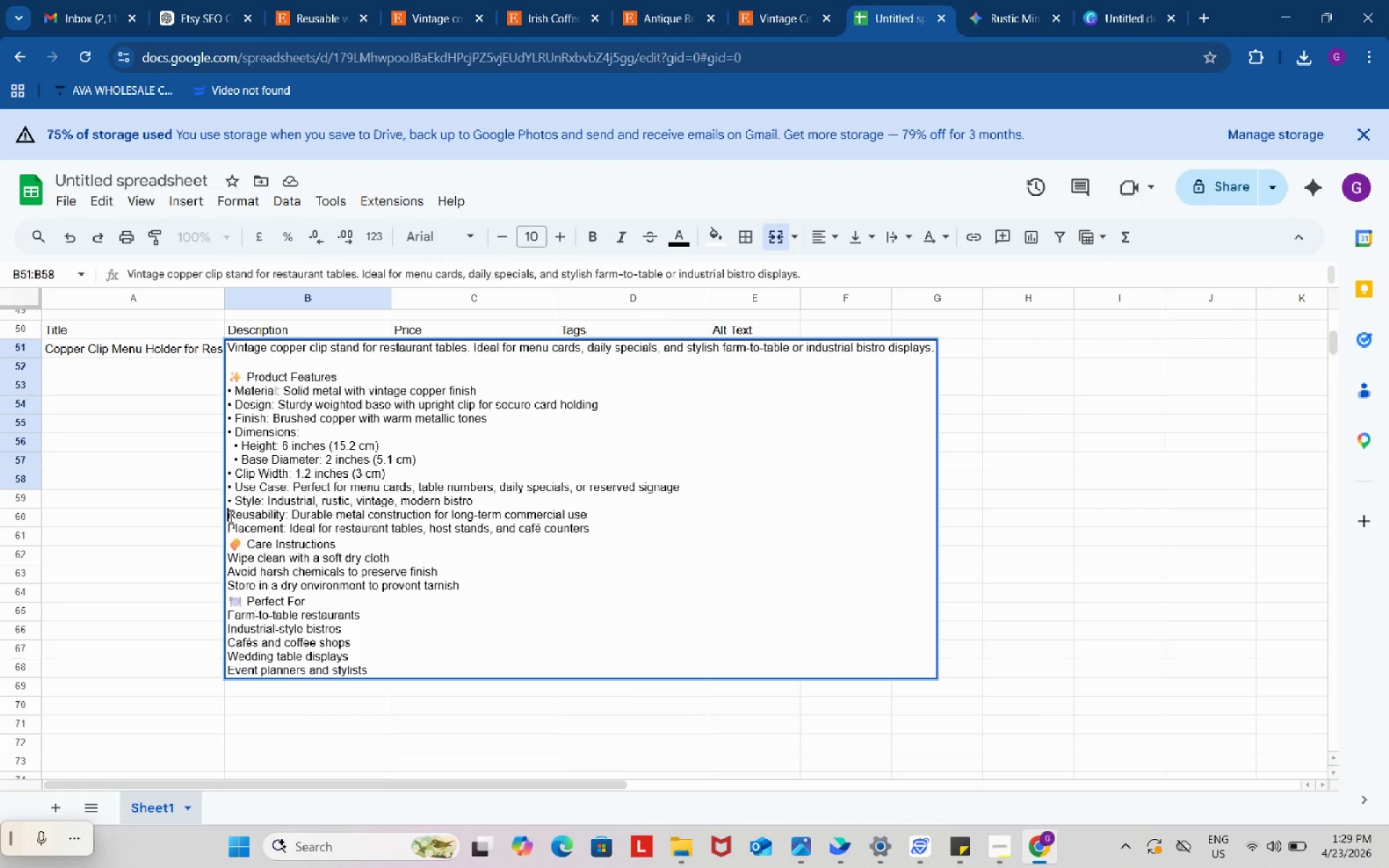 
key(Control+ControlLeft)
 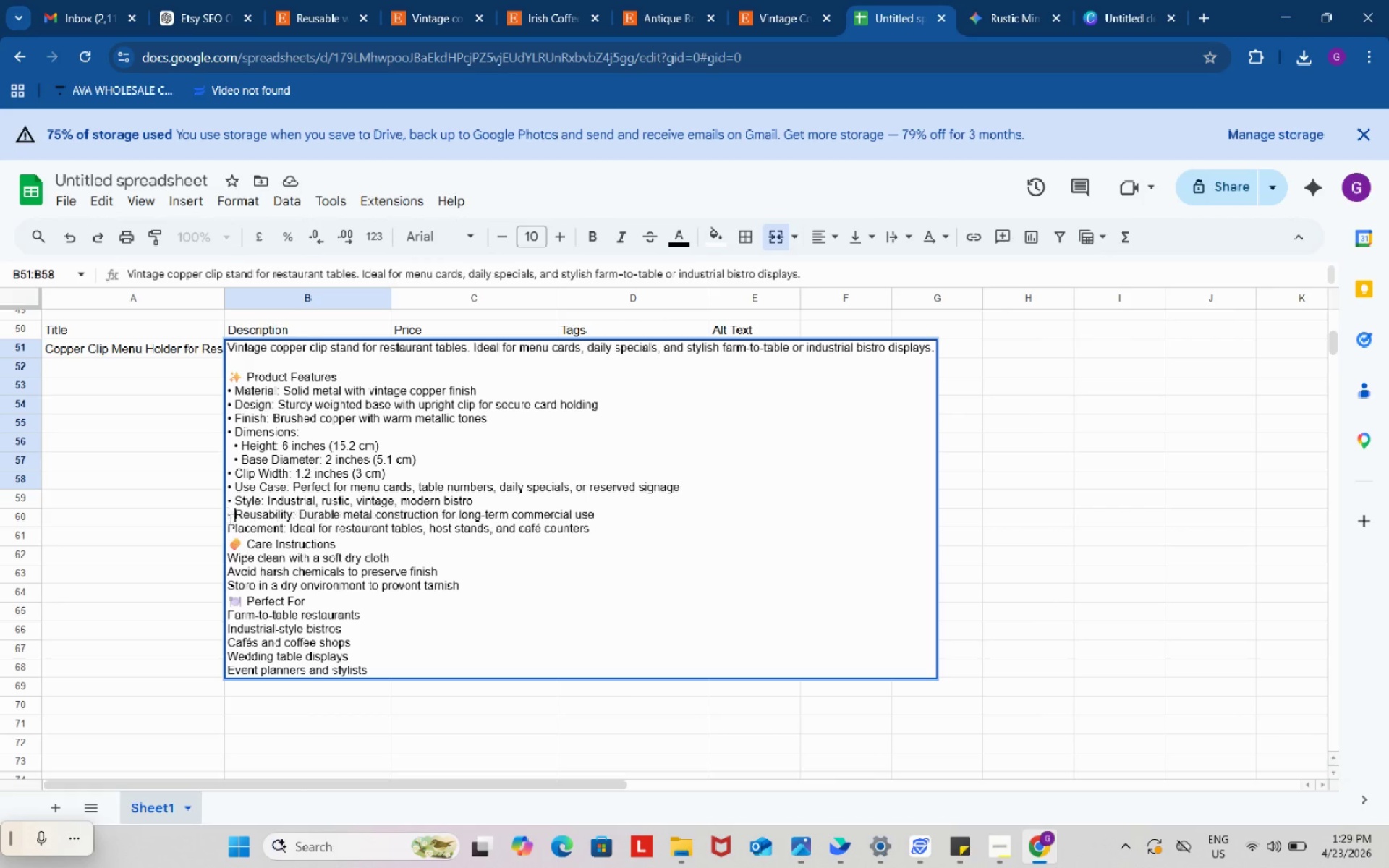 
key(Control+V)
 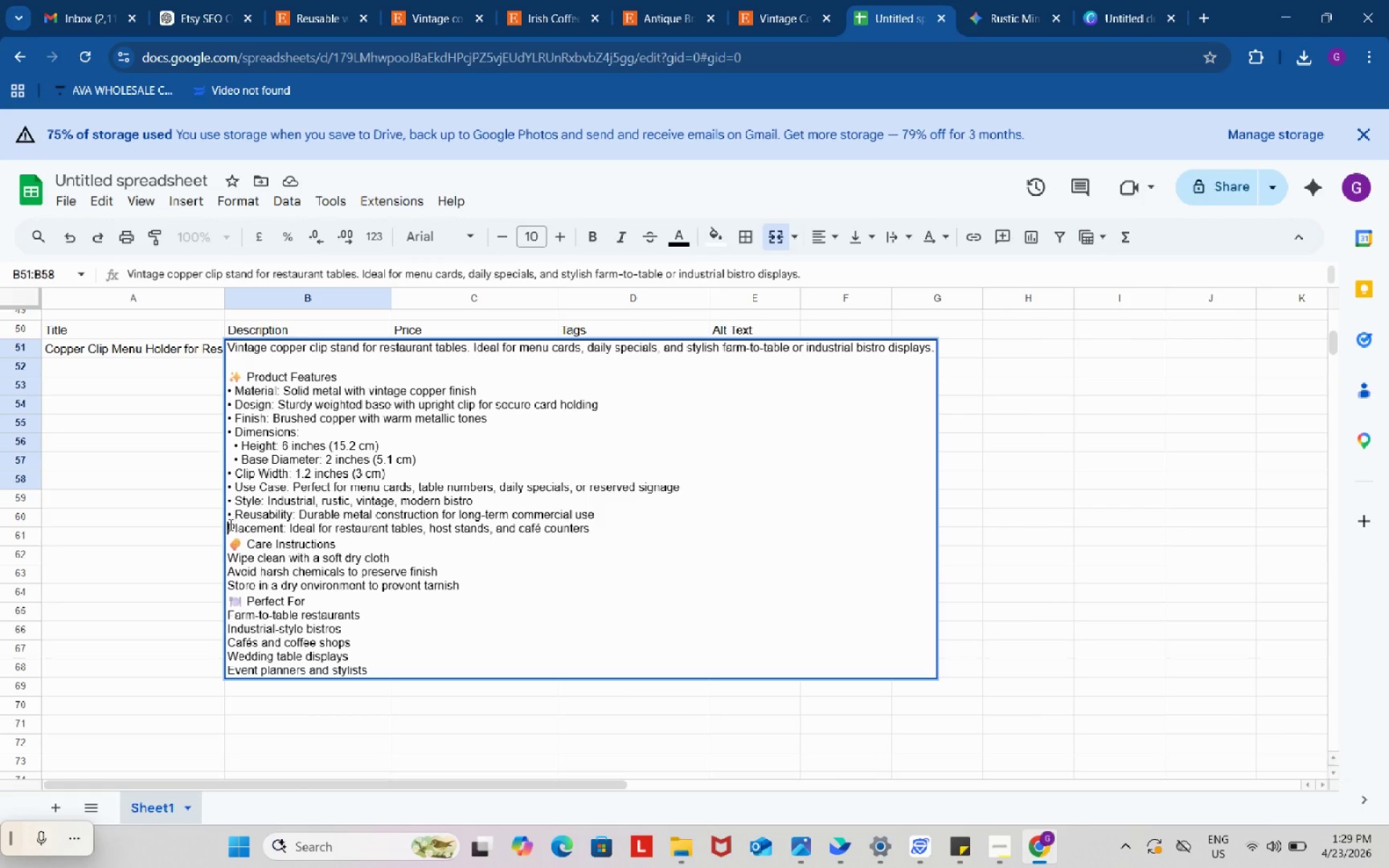 
left_click([229, 524])
 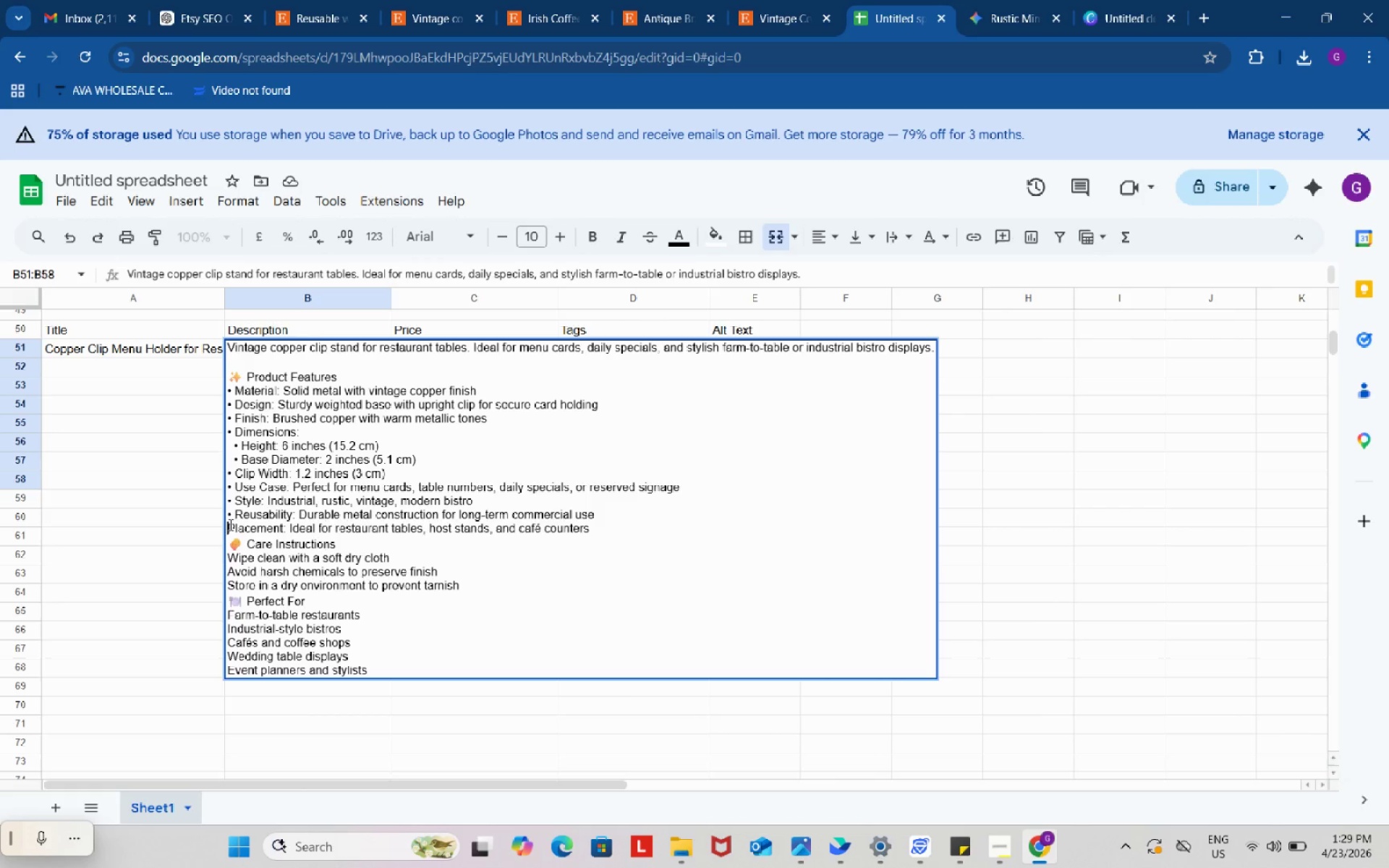 
key(Control+ControlLeft)
 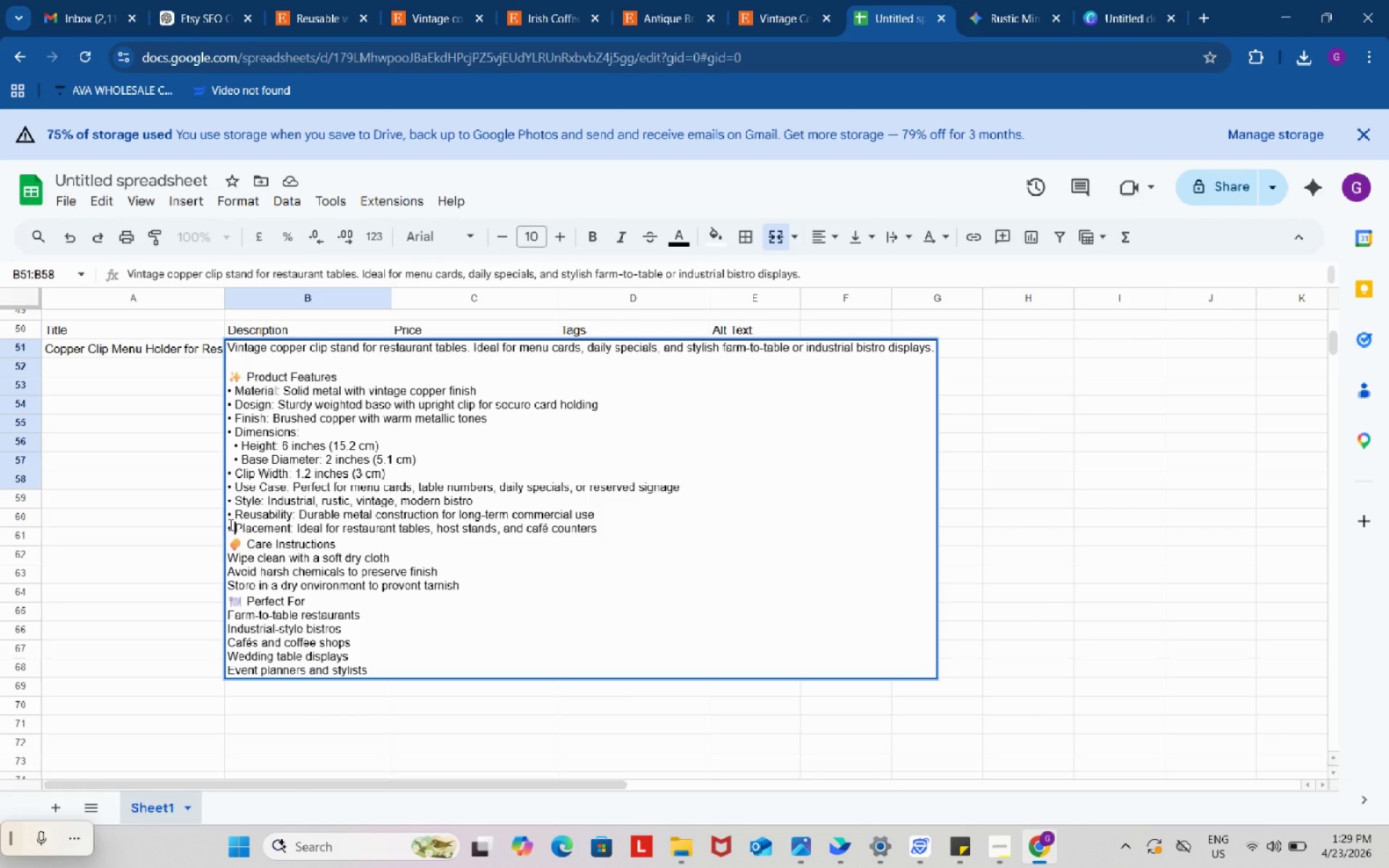 
key(Control+V)
 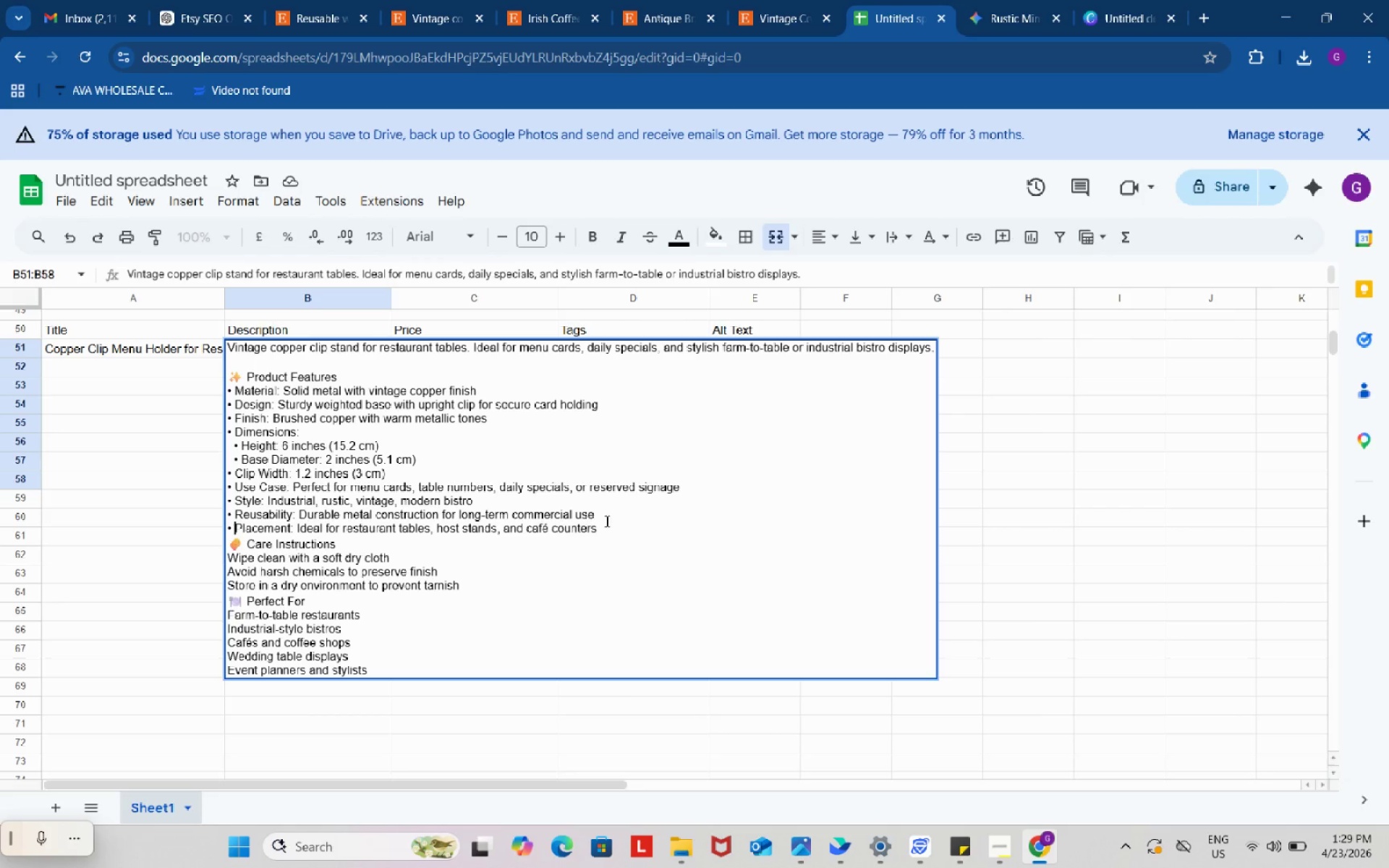 
left_click([618, 529])
 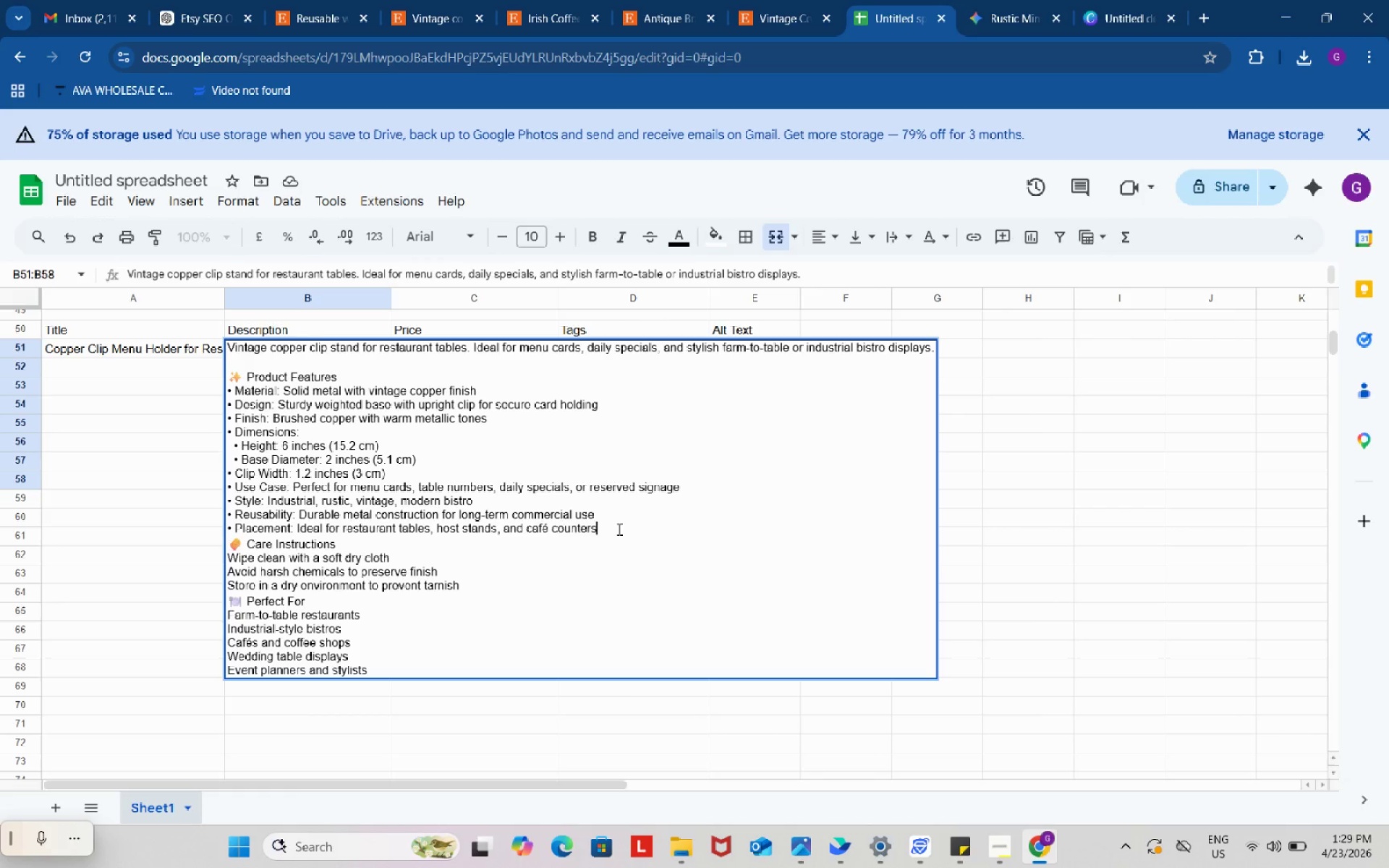 
key(Alt+Control+AltLeft)
 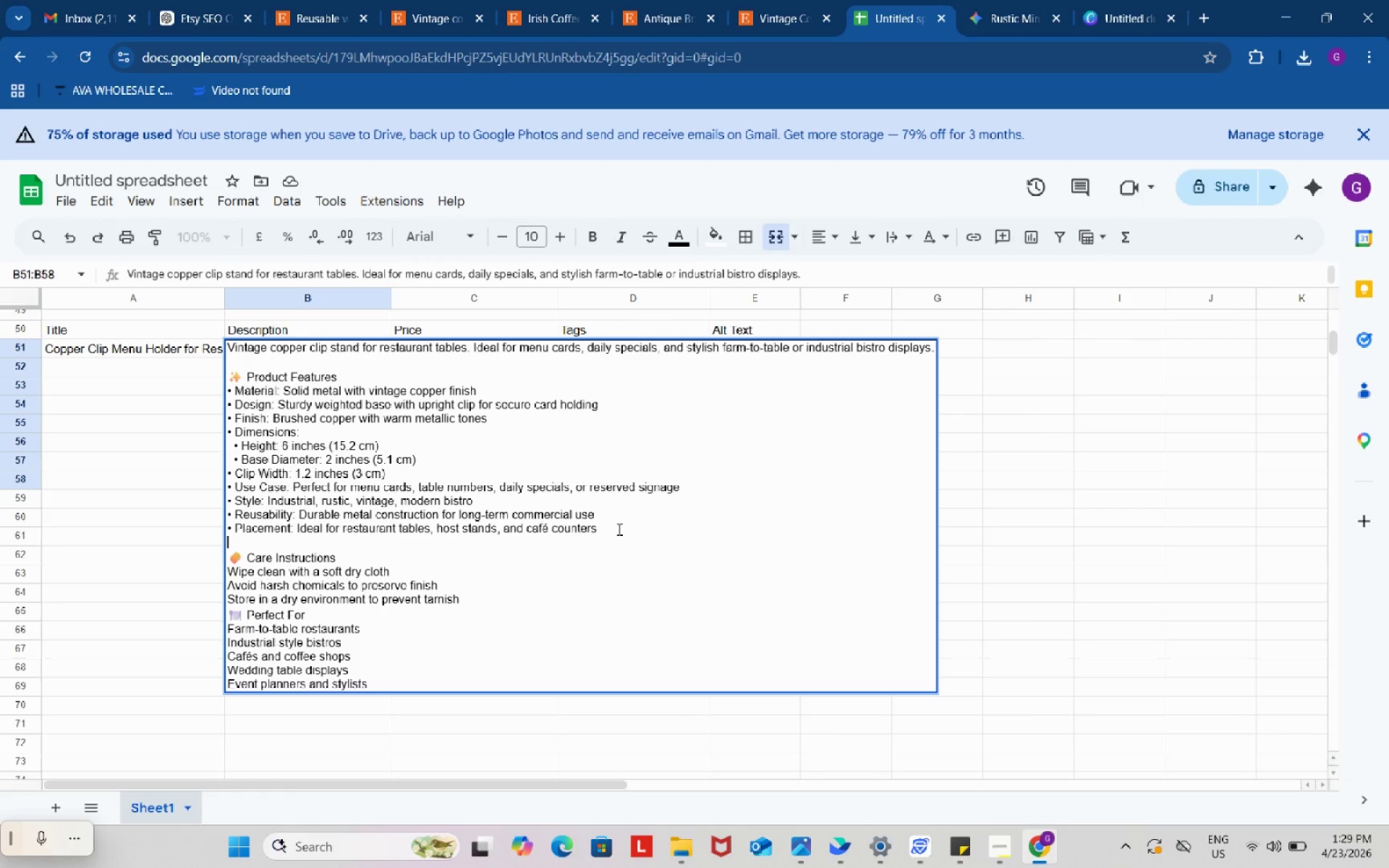 
key(Alt+Control+Enter)
 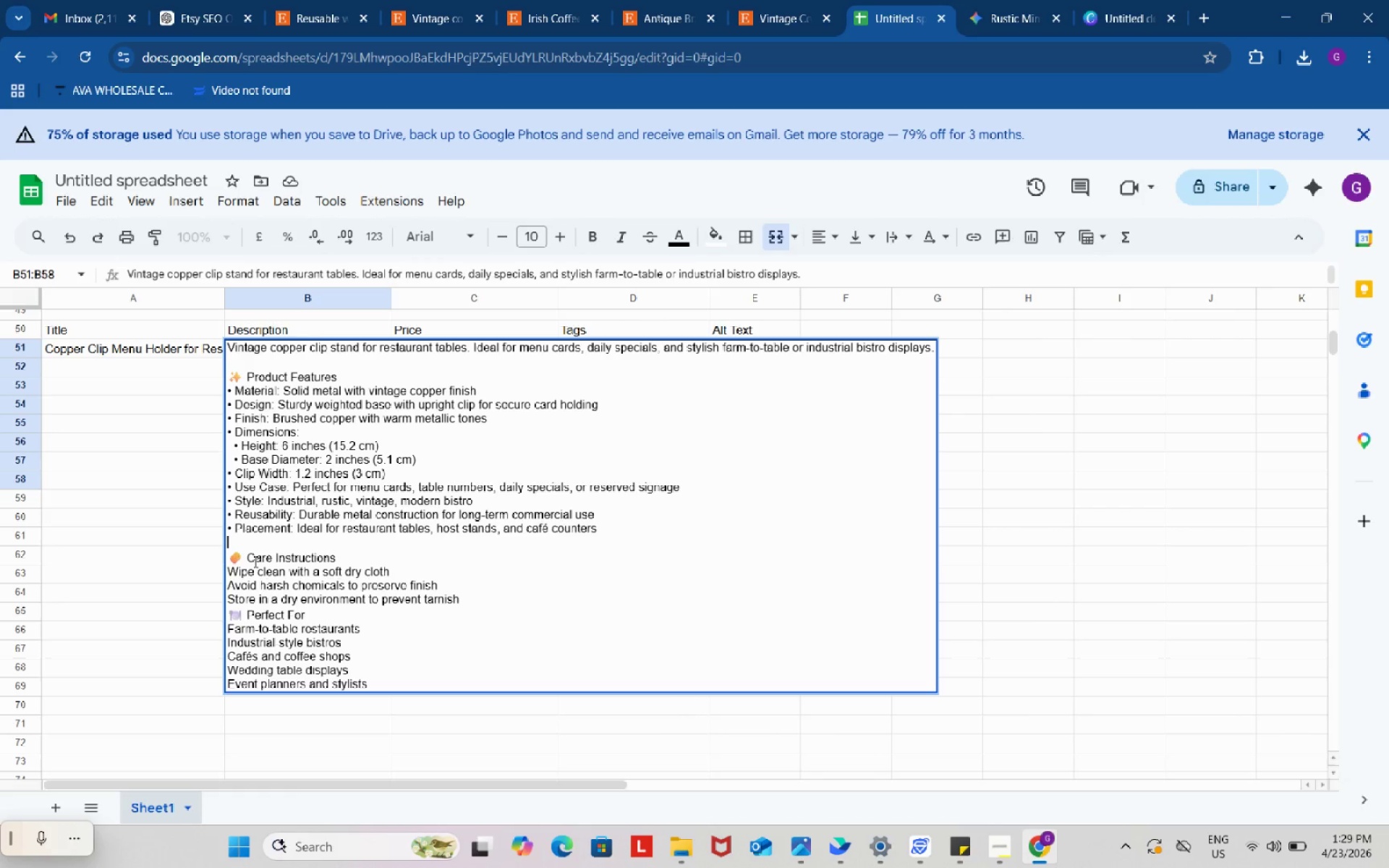 
left_click([229, 566])
 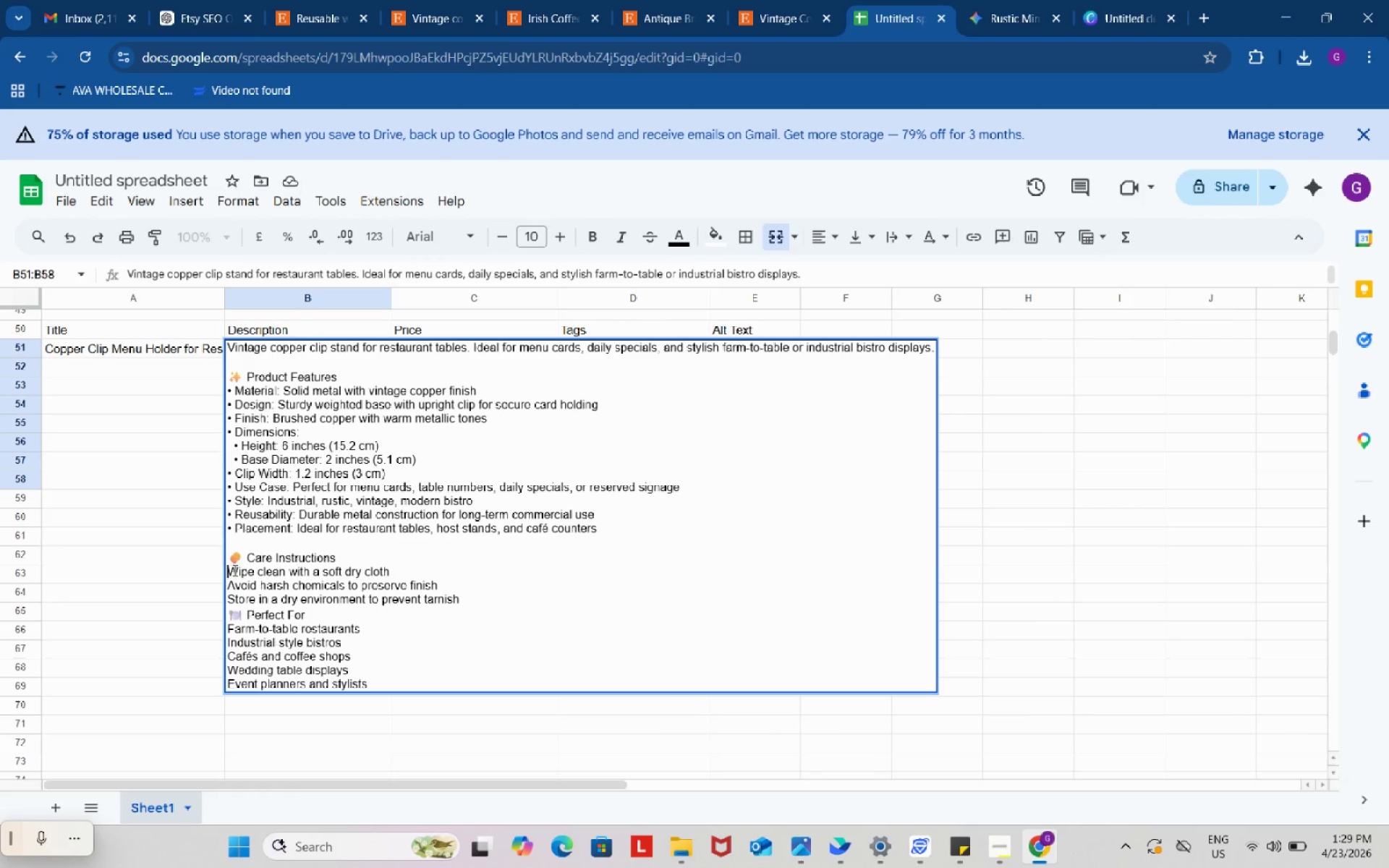 
key(Control+ControlLeft)
 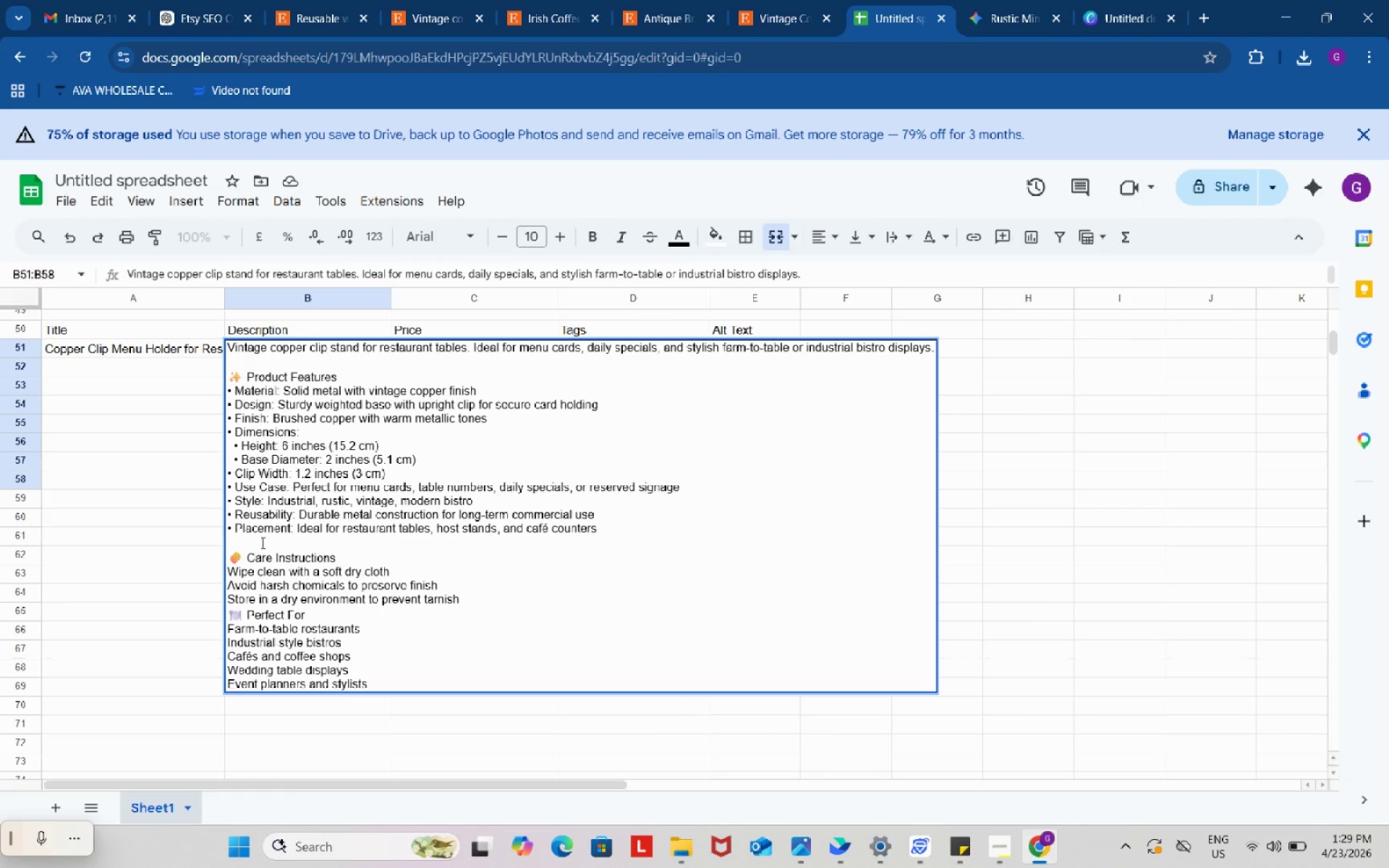 
key(Control+V)
 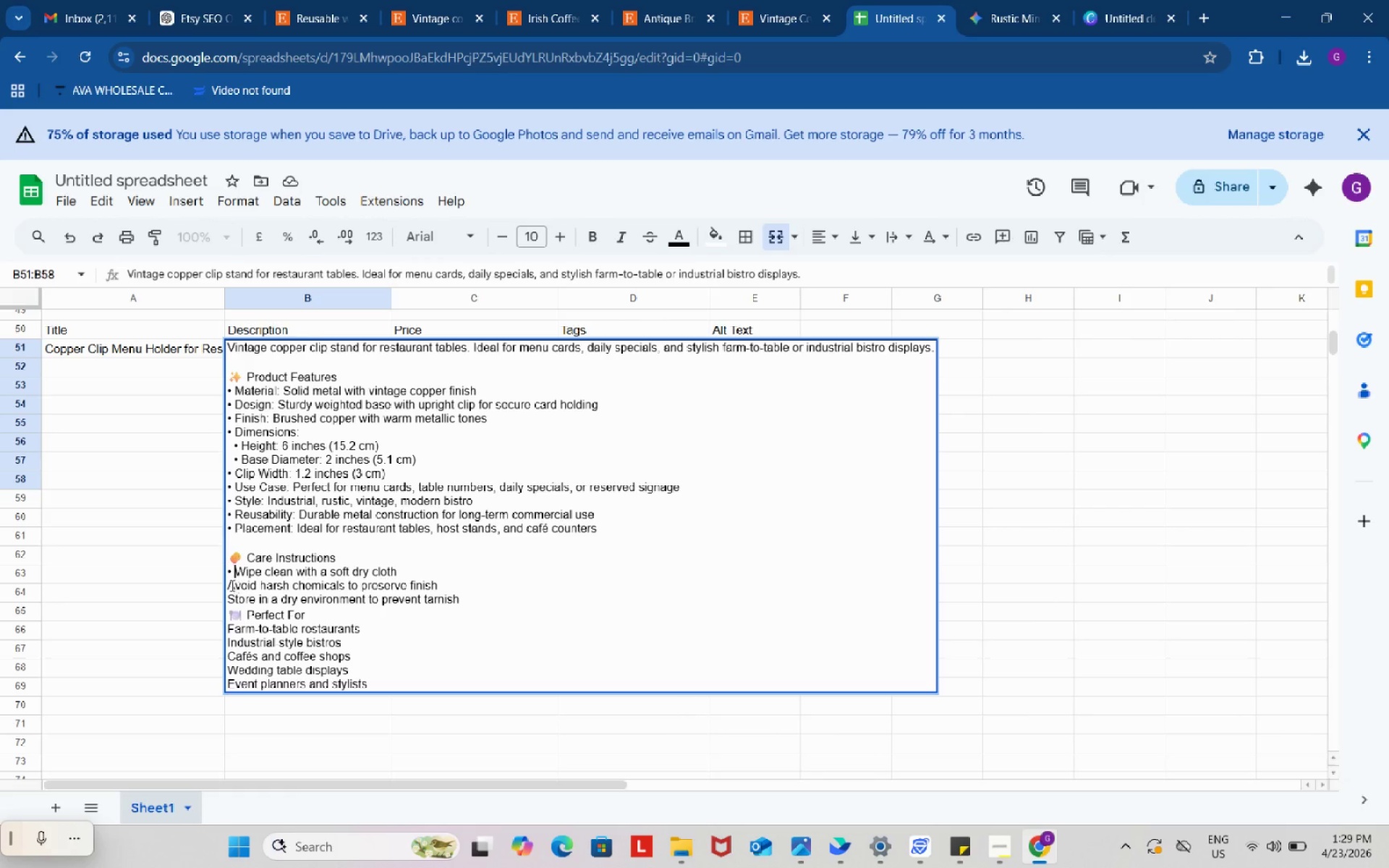 
left_click([229, 585])
 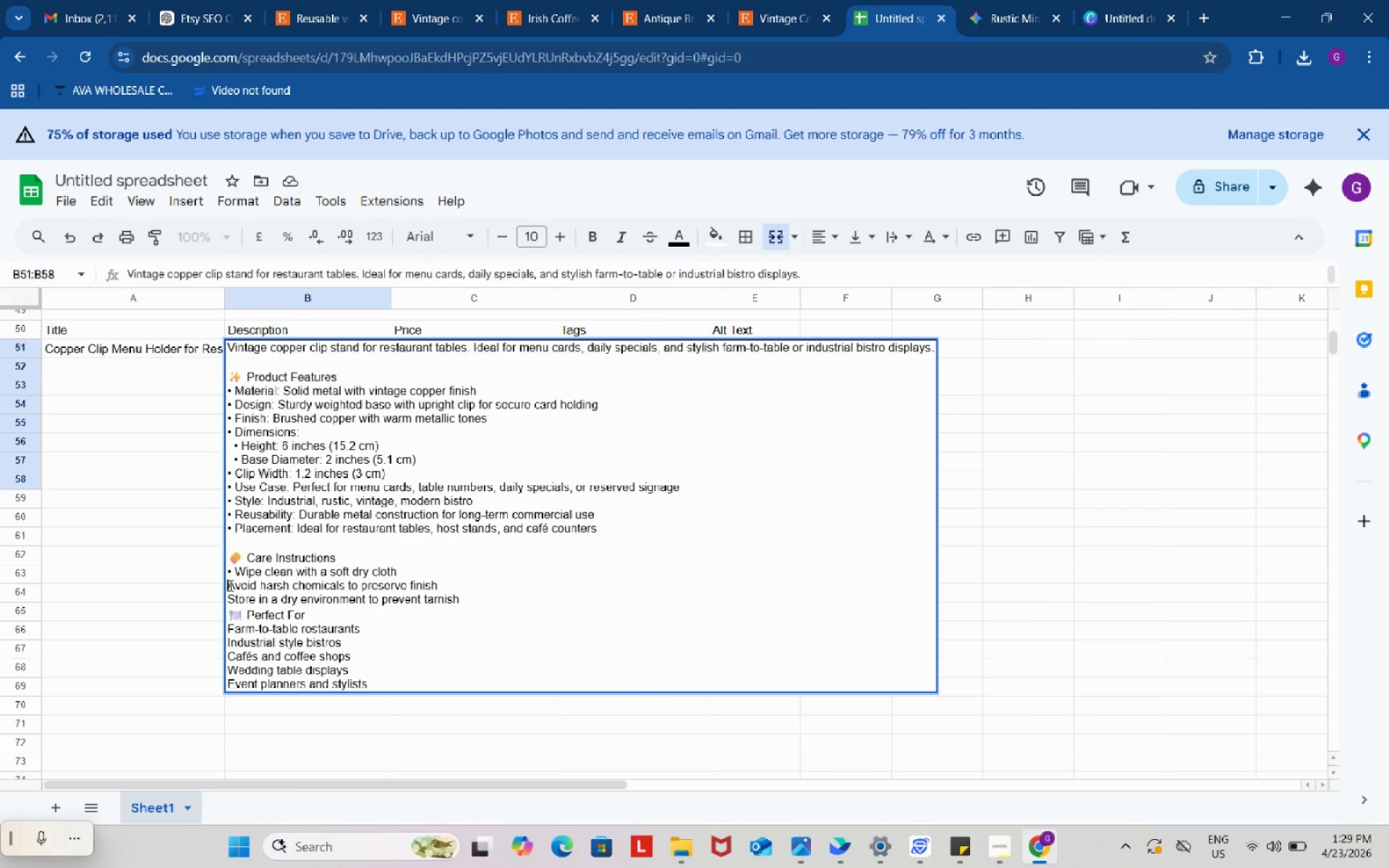 
key(Control+ControlLeft)
 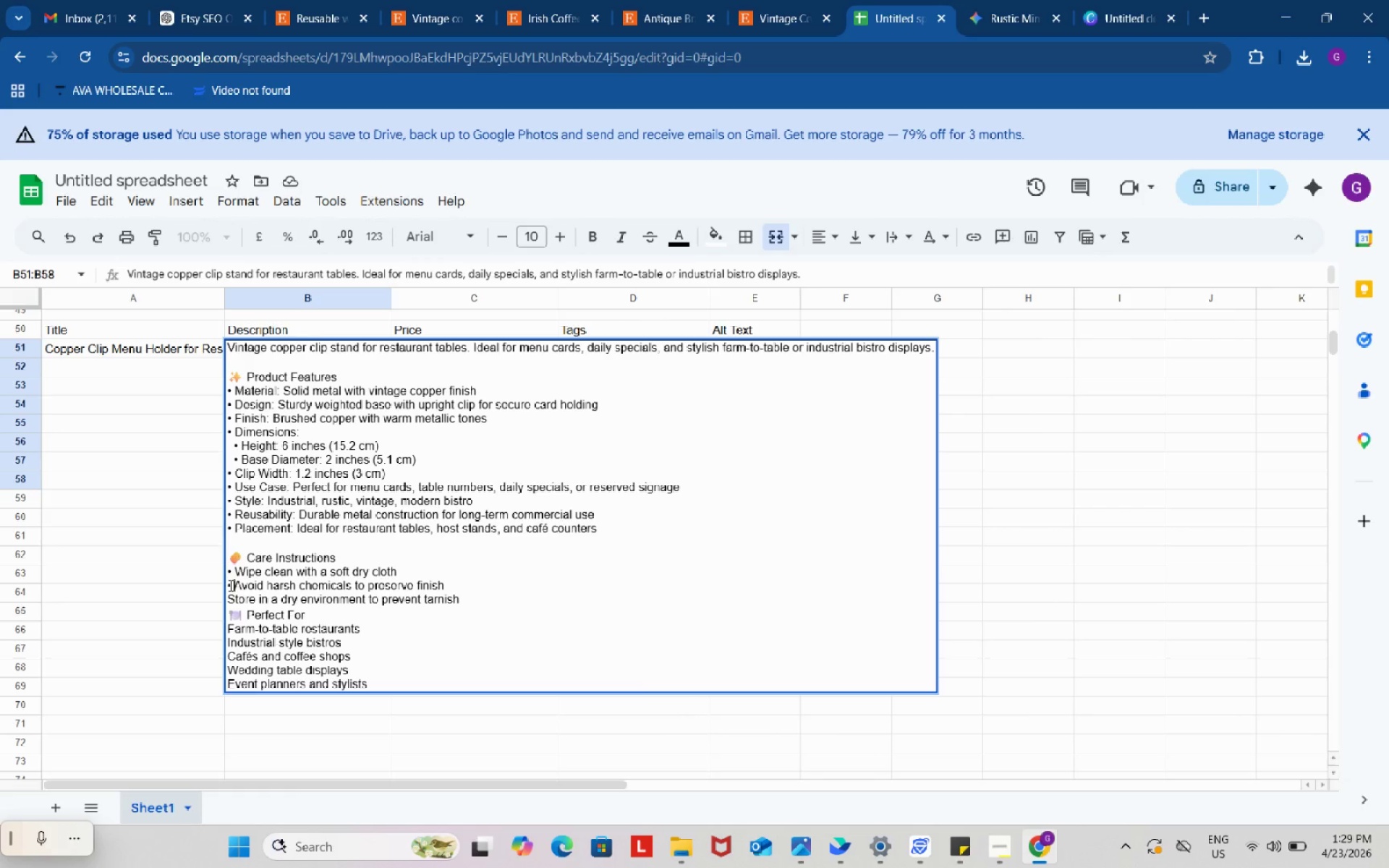 
key(Control+V)
 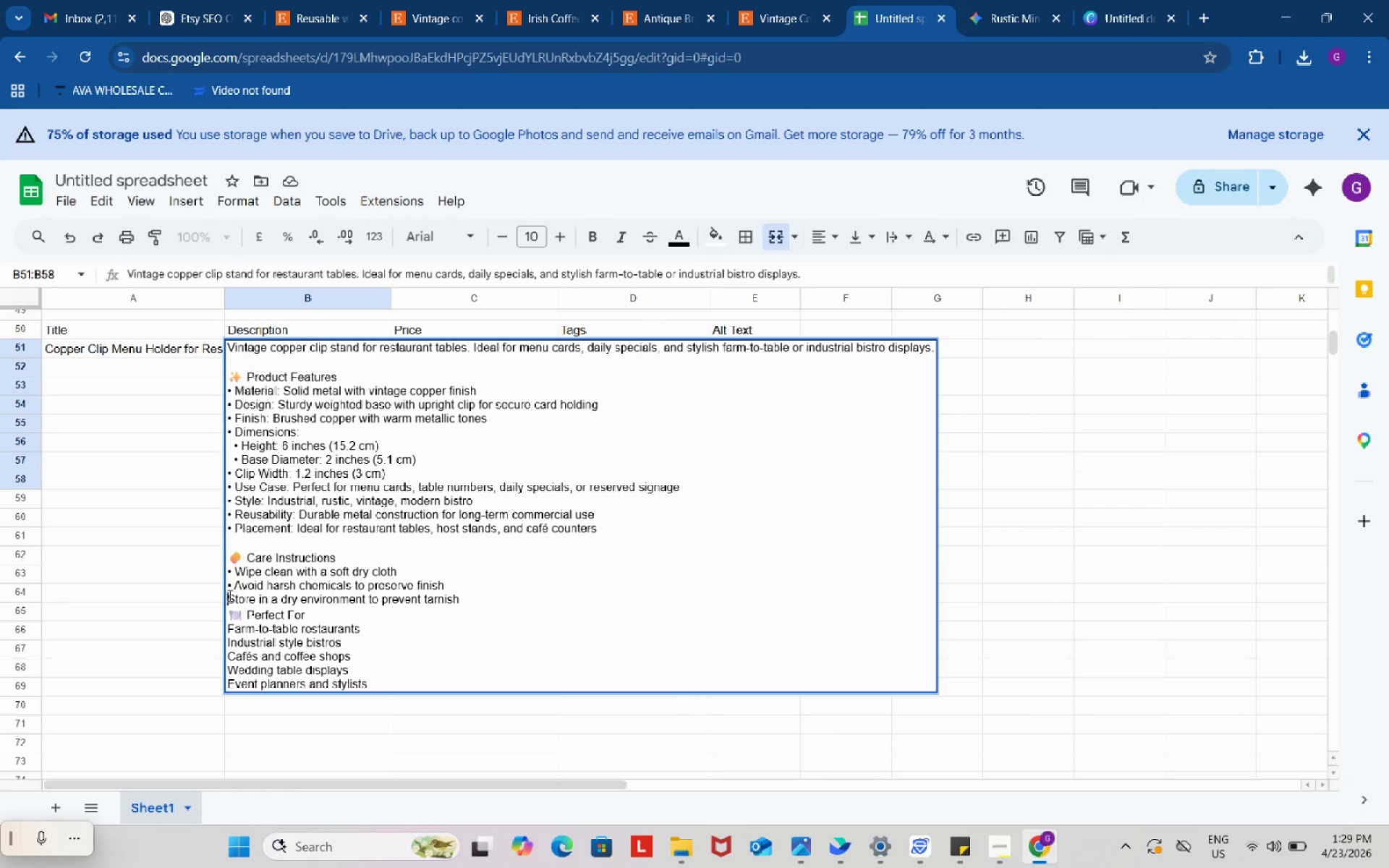 
left_click([229, 595])
 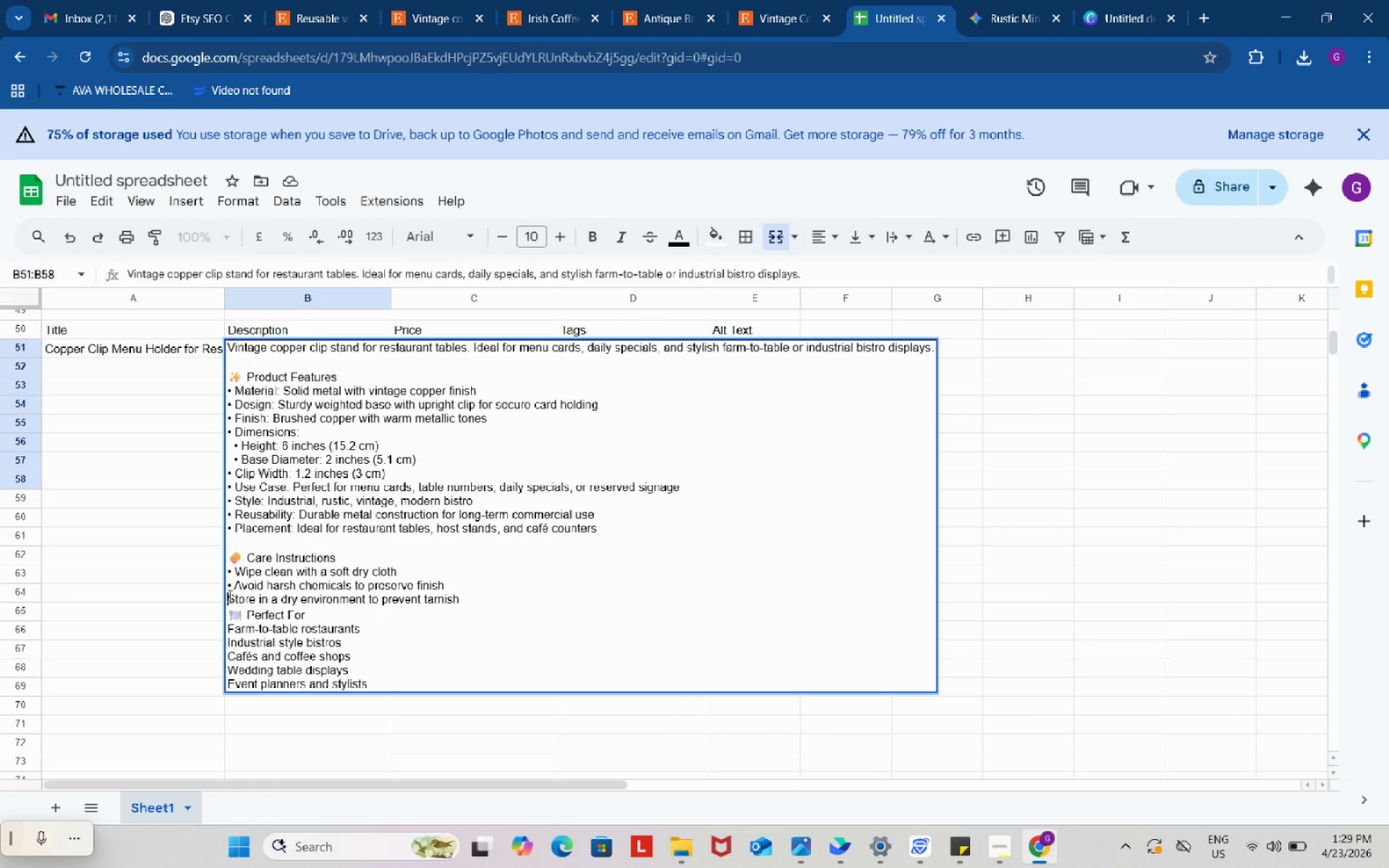 
key(Control+ControlLeft)
 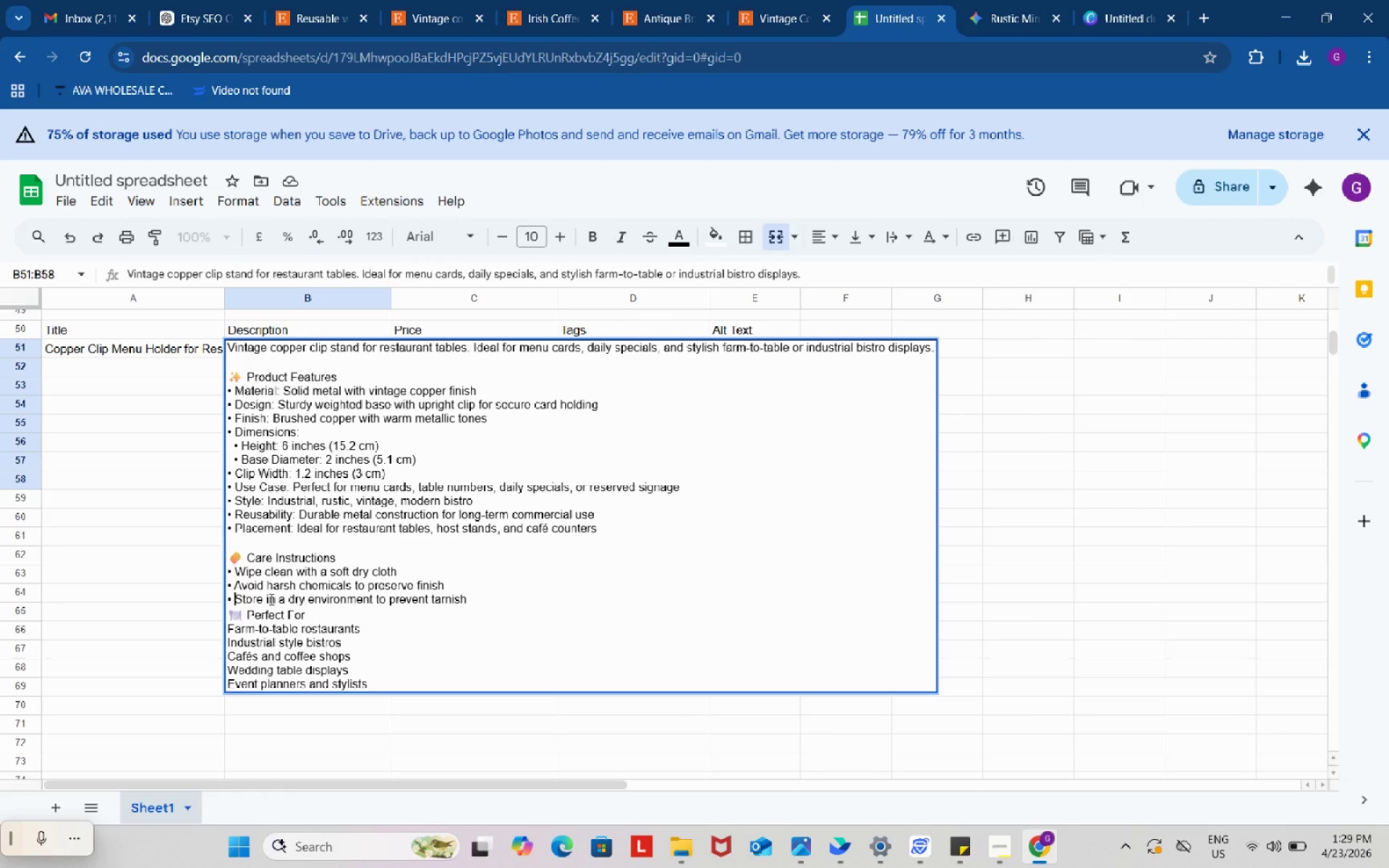 
key(Control+V)
 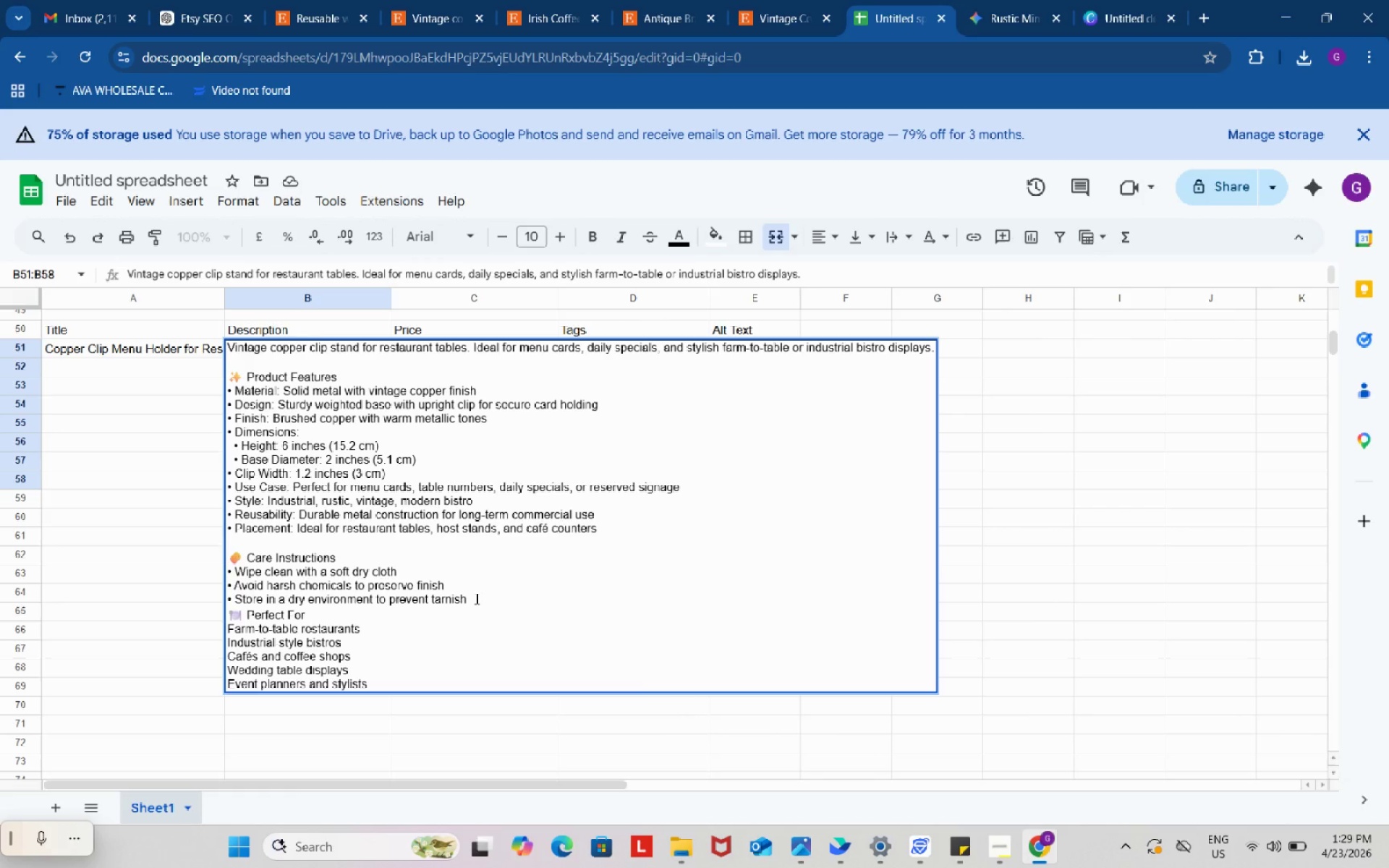 
left_click([475, 598])
 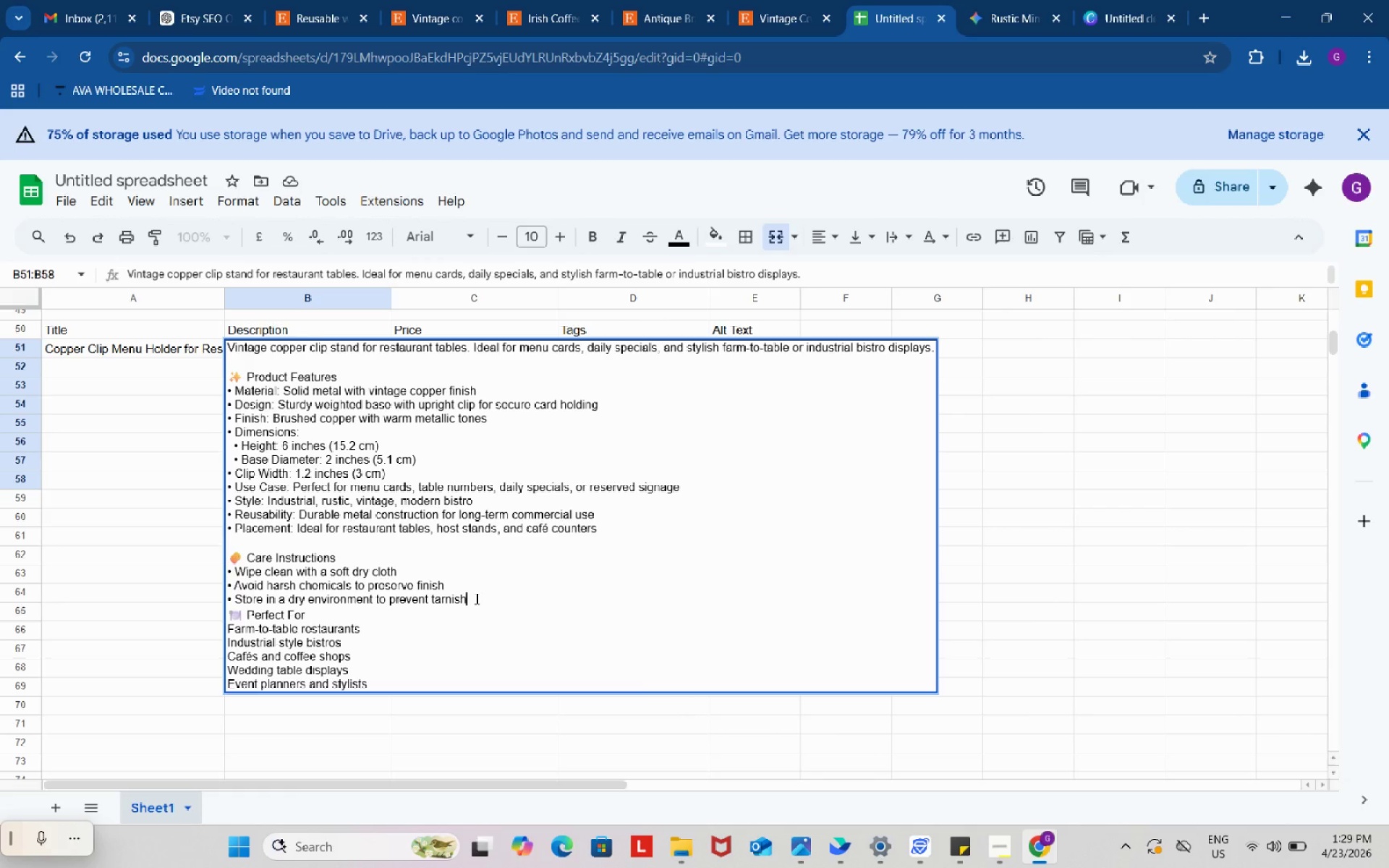 
key(Alt+Control+Enter)
 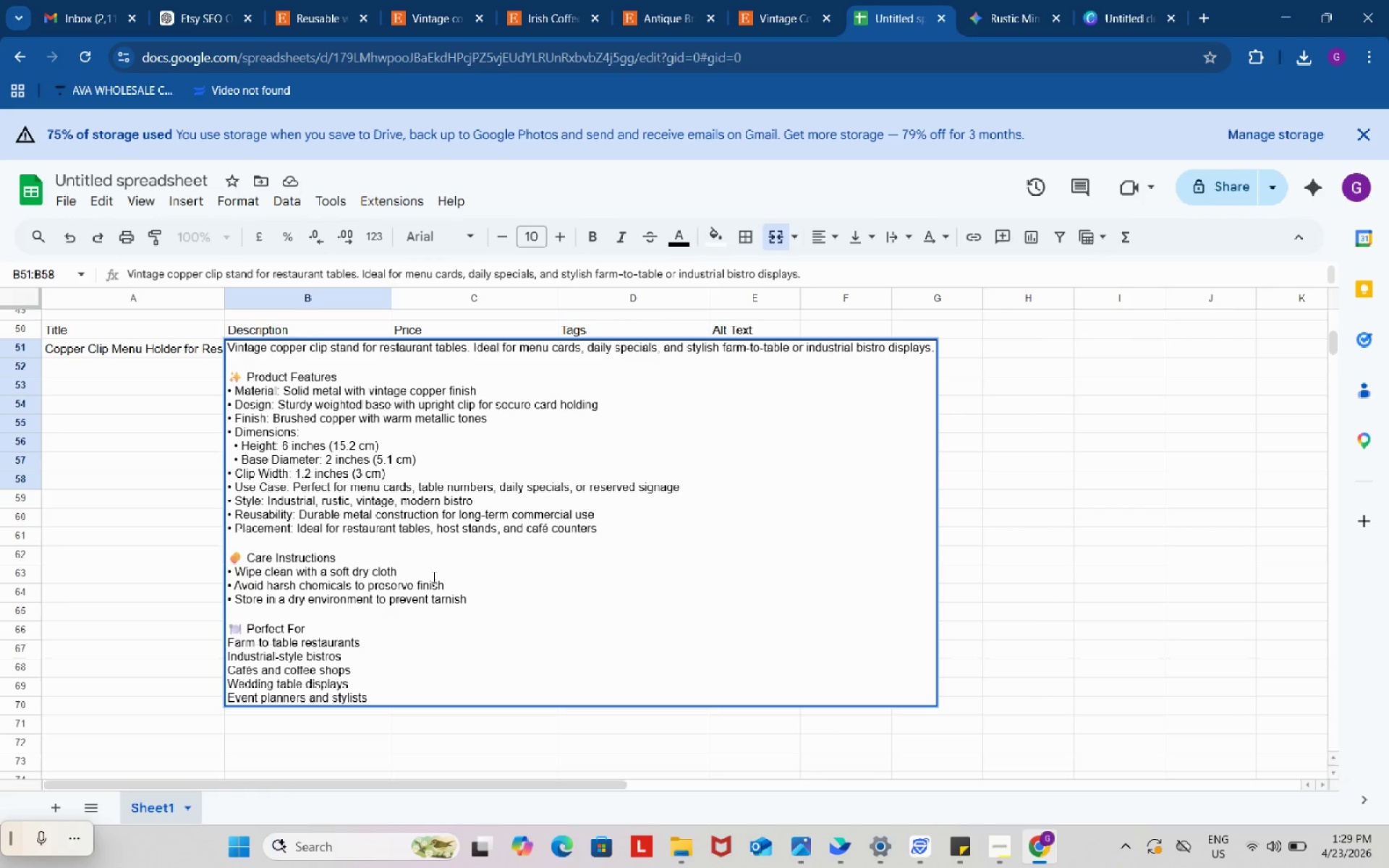 
scroll: coordinate [388, 583], scroll_direction: down, amount: 1.0
 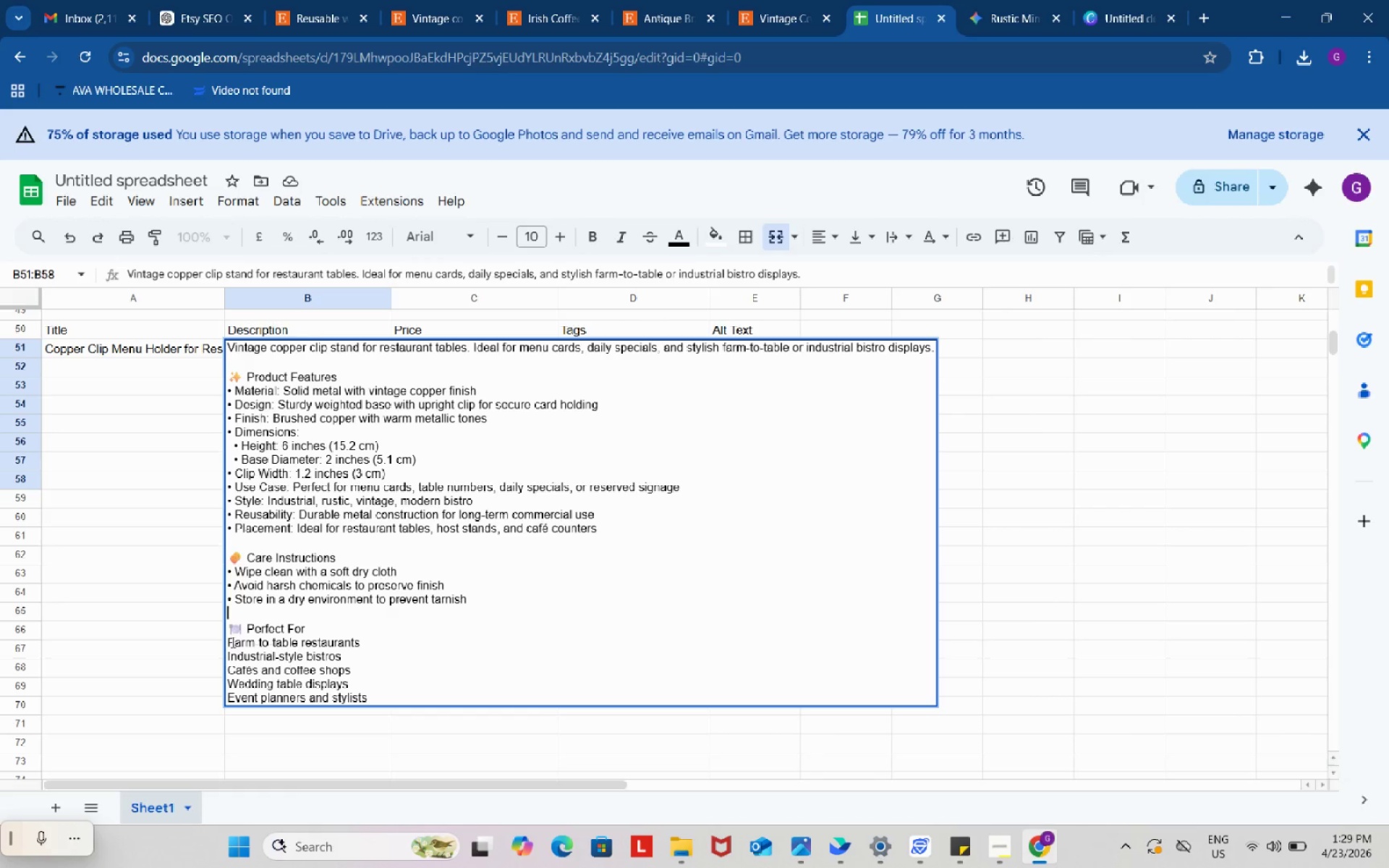 
left_click([229, 642])
 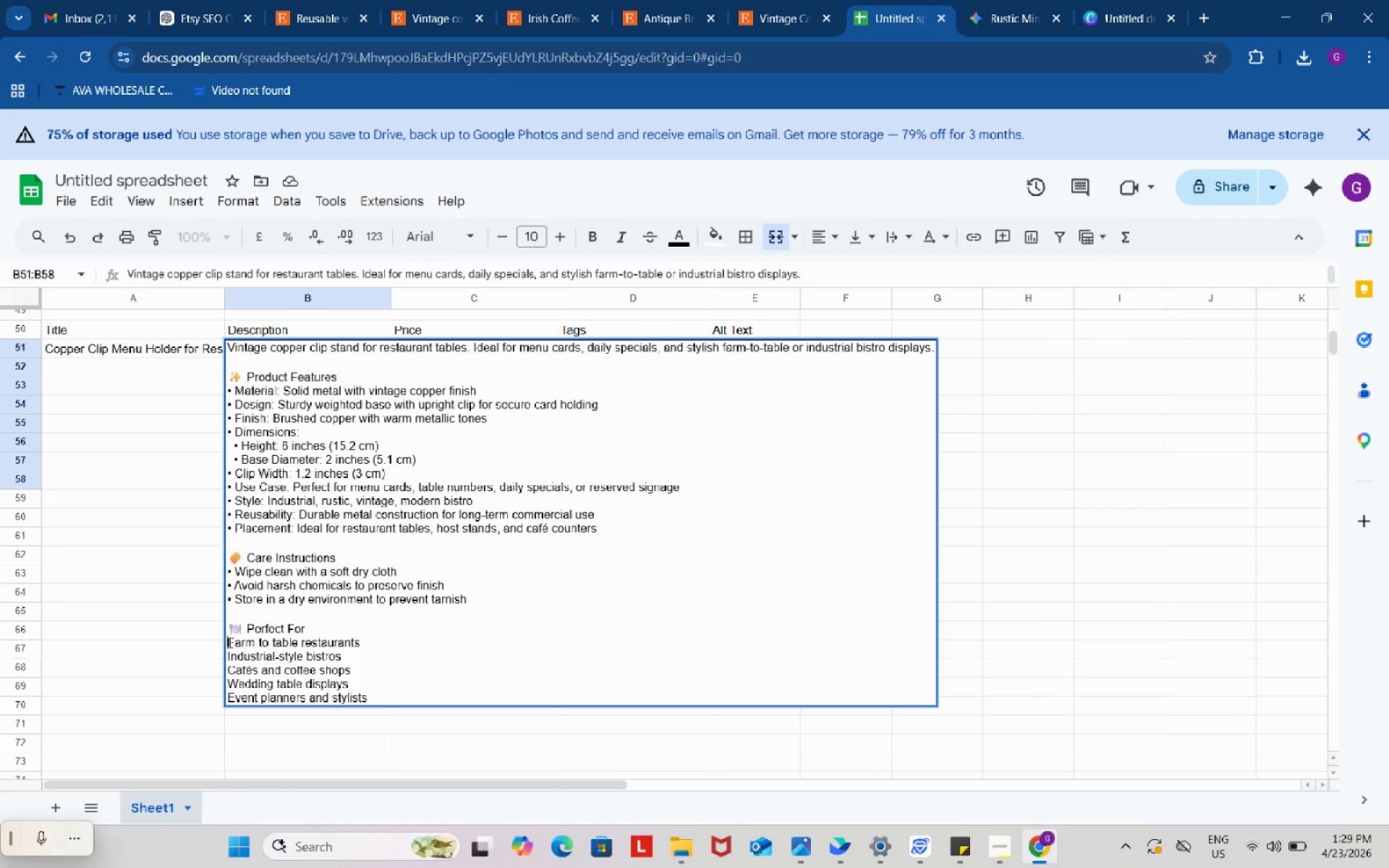 
key(Control+V)
 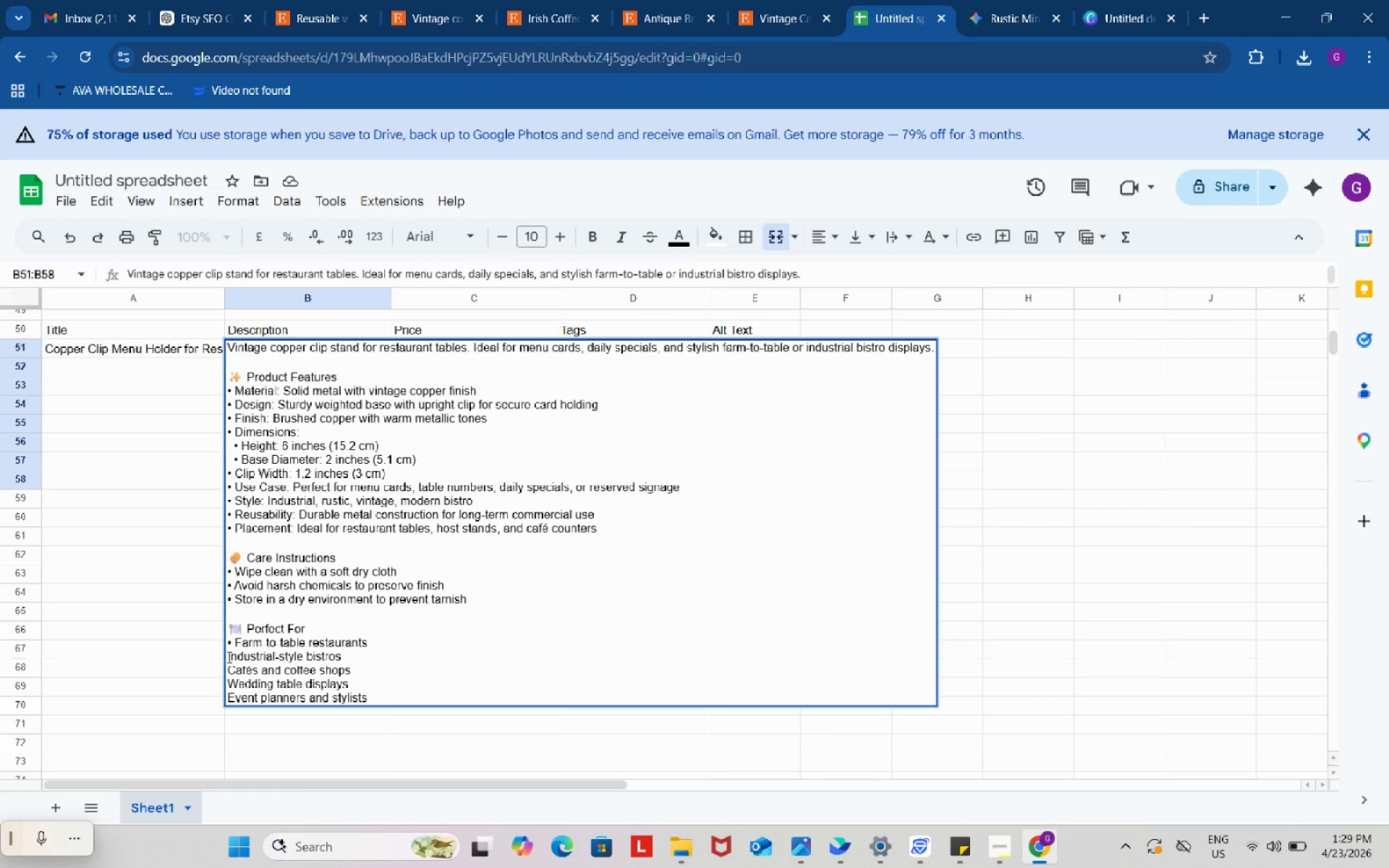 
left_click([228, 657])
 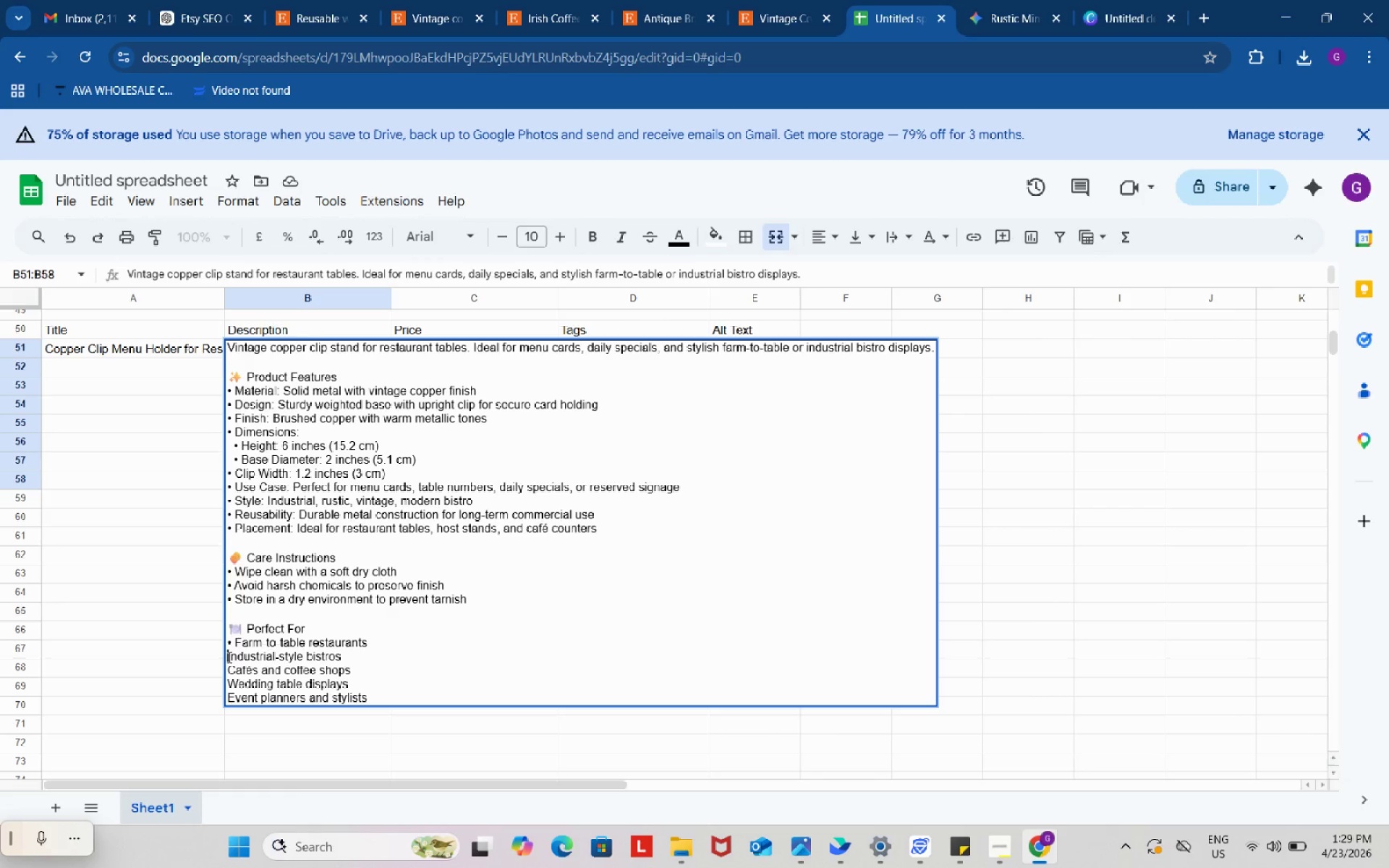 
key(Control+ControlLeft)
 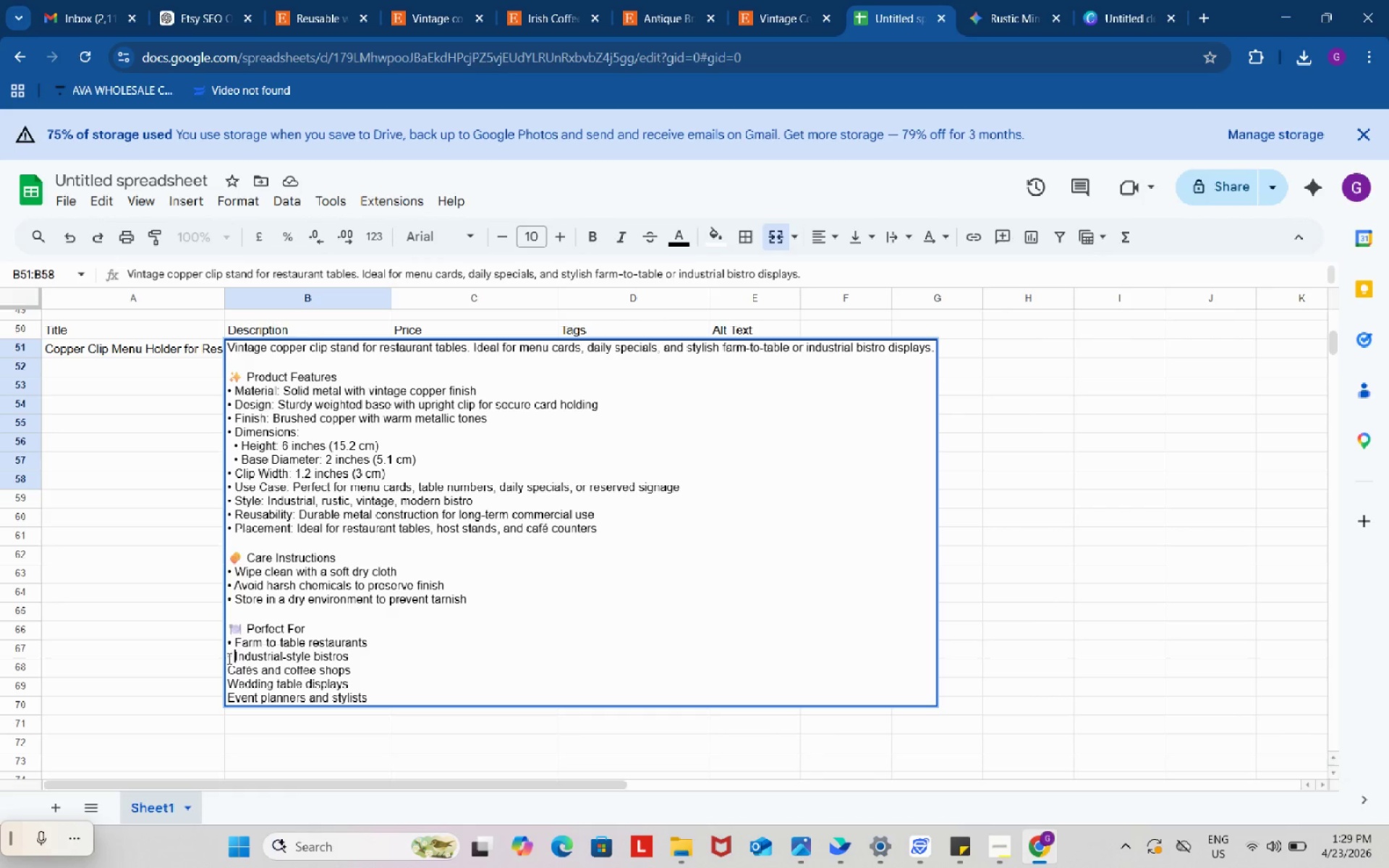 
key(Control+V)
 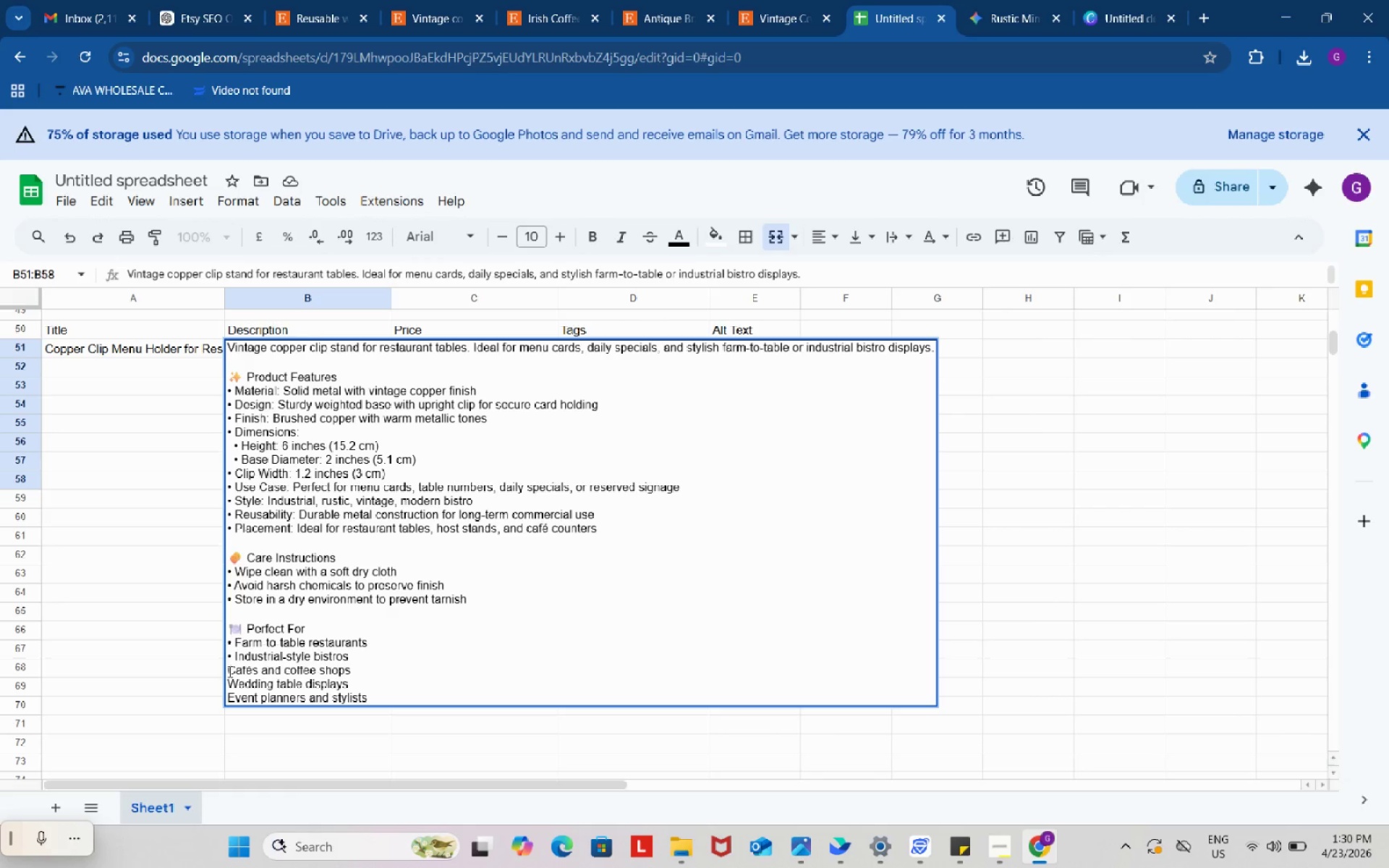 
left_click([229, 671])
 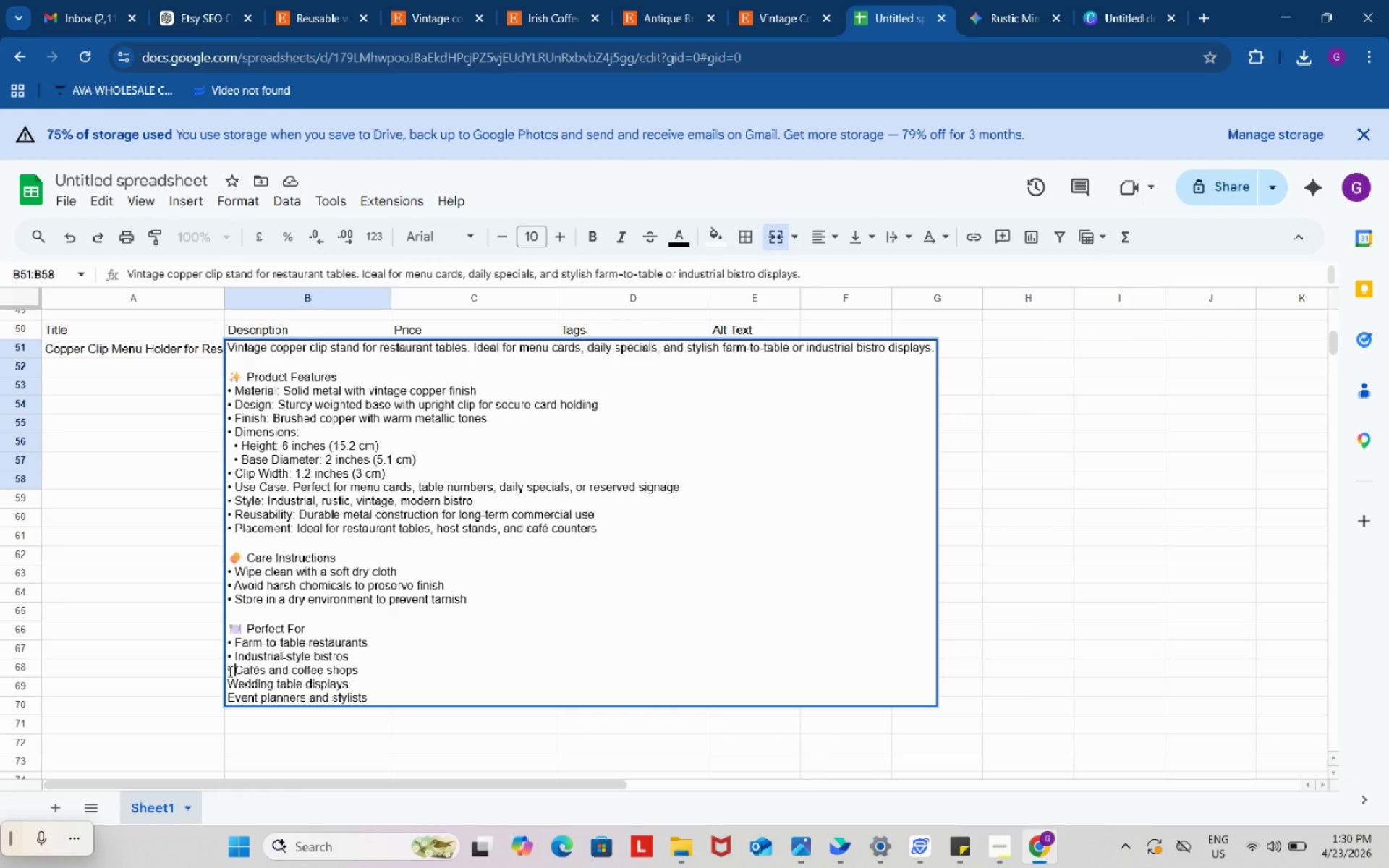 
key(Control+ControlLeft)
 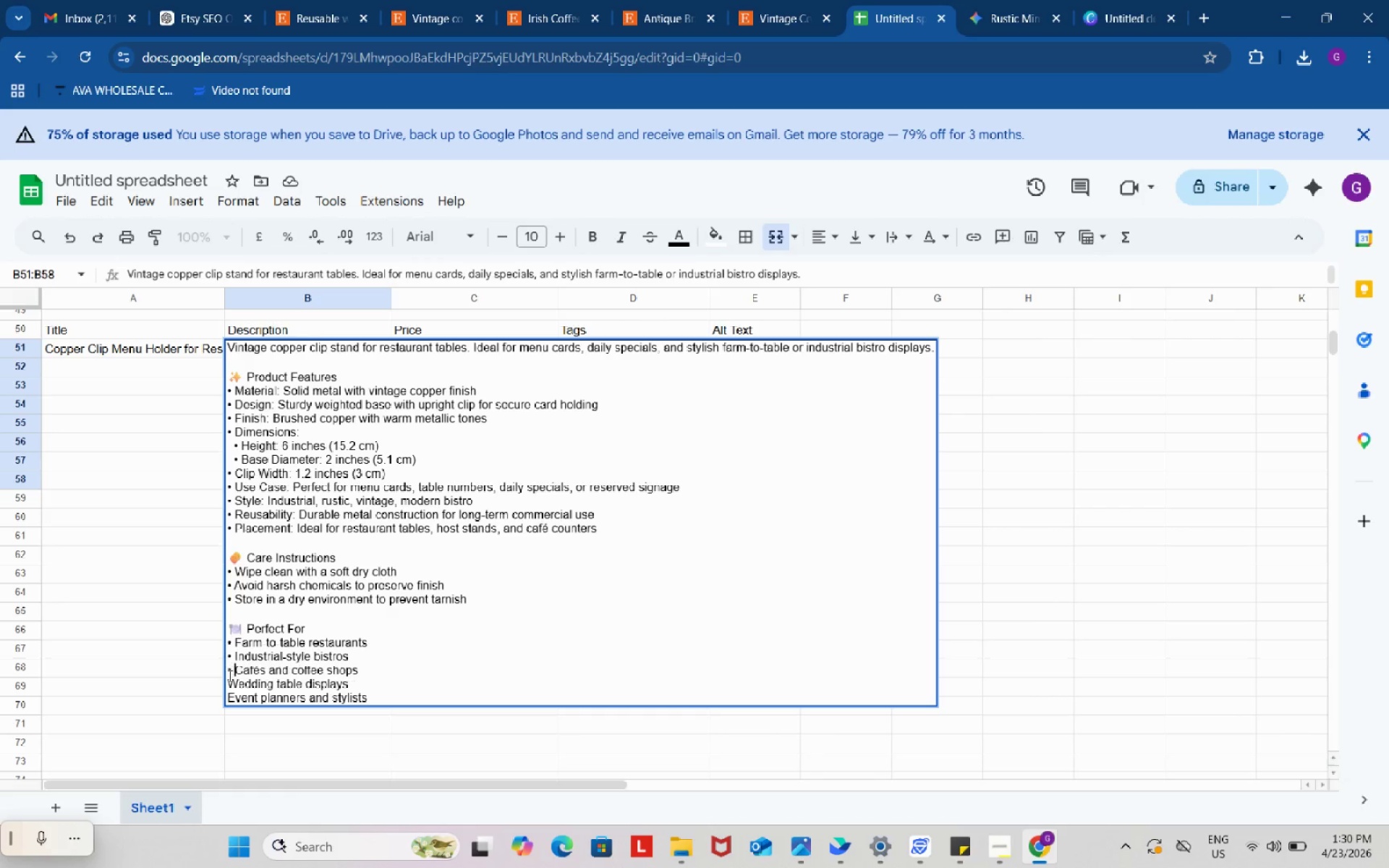 
key(Control+V)
 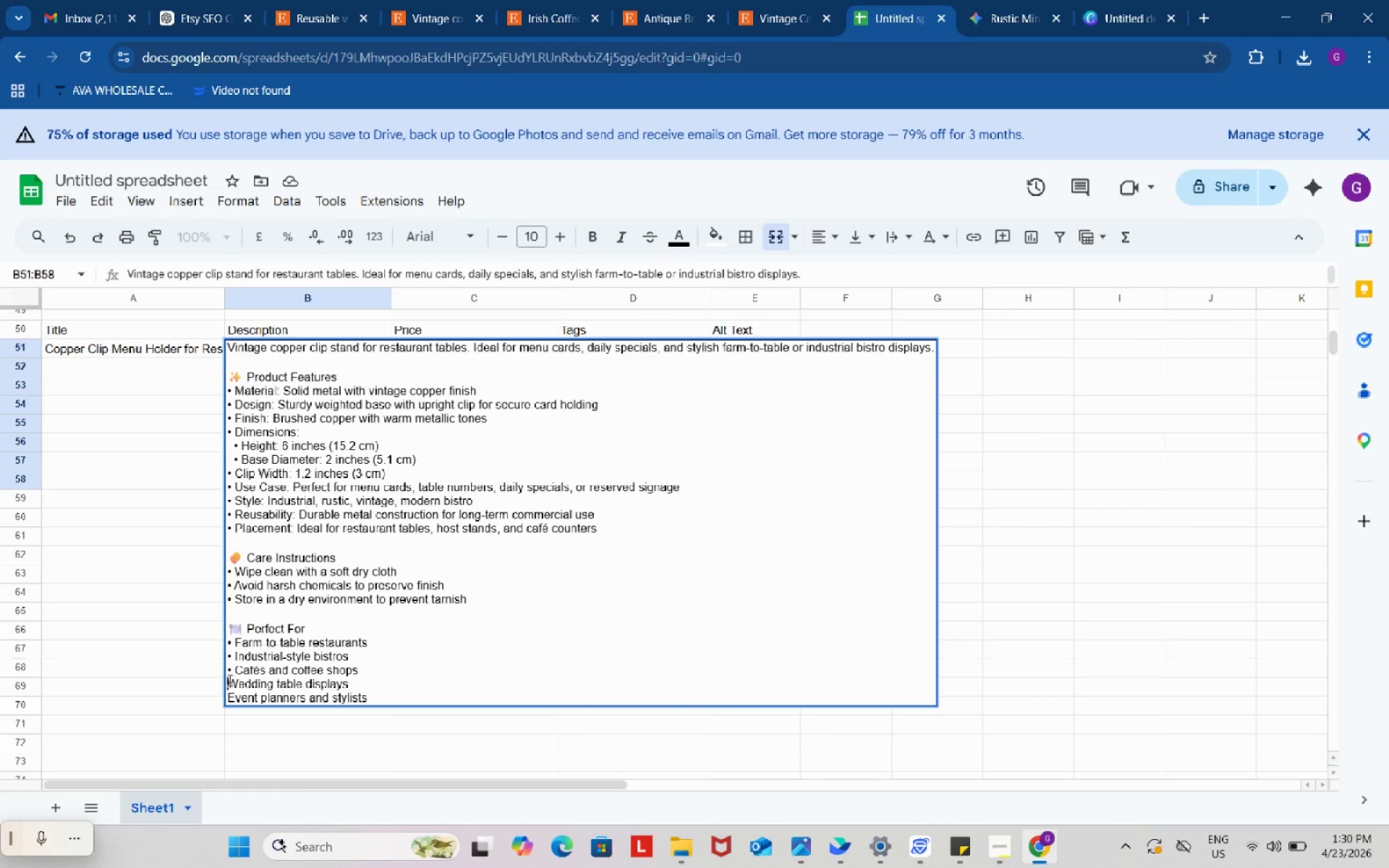 
left_click([229, 680])
 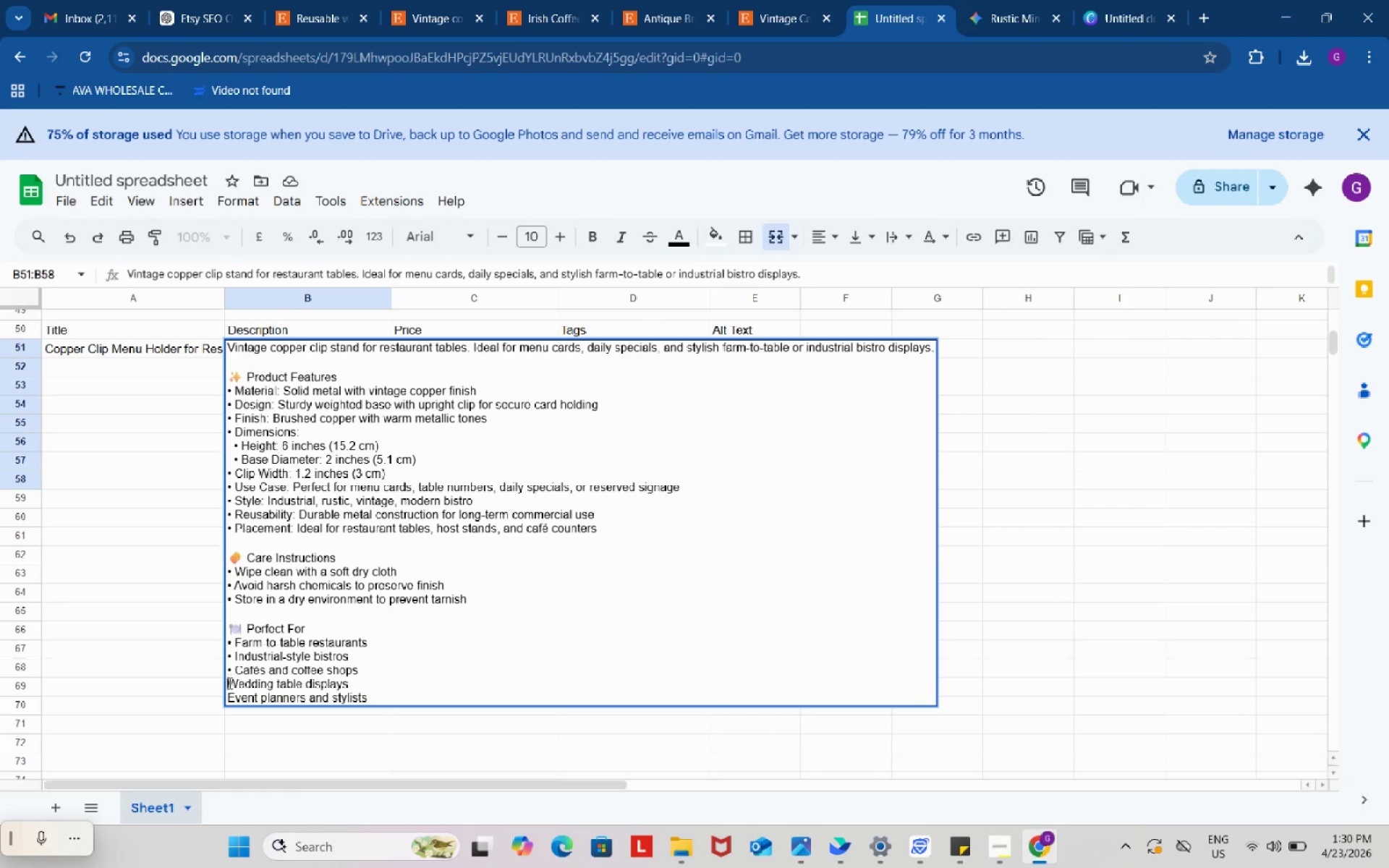 
key(Control+ControlLeft)
 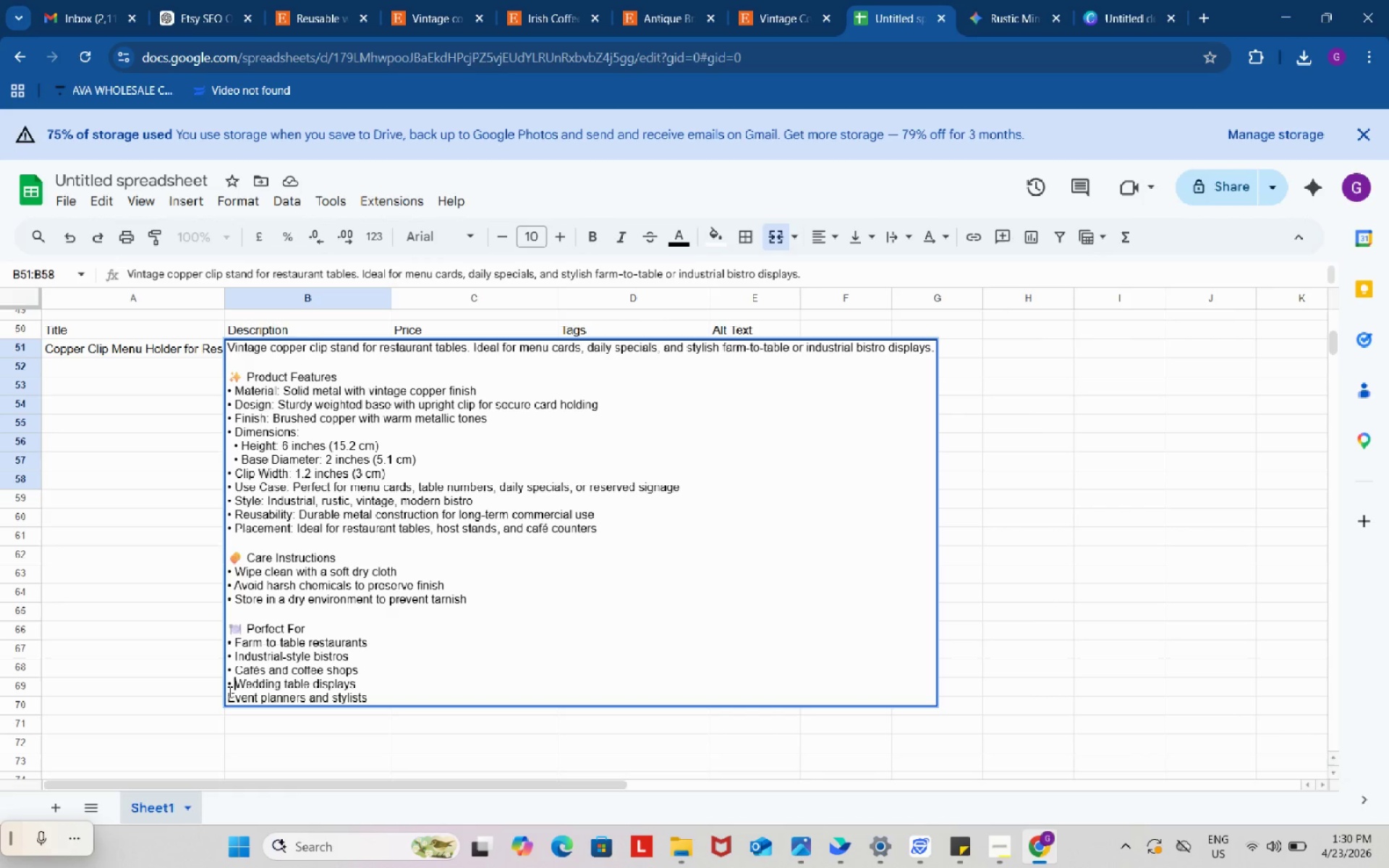 
key(Control+V)
 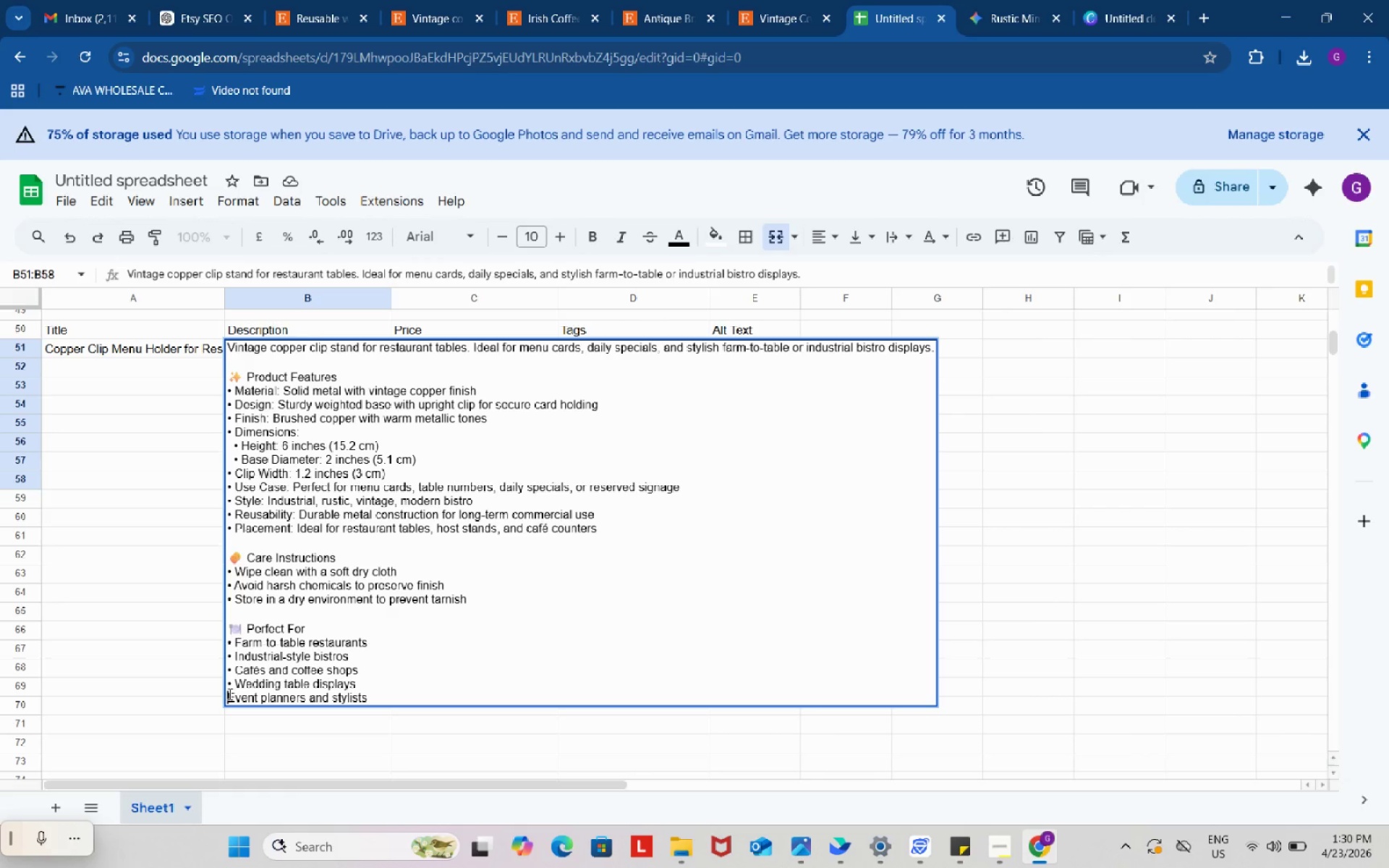 
left_click([229, 694])
 